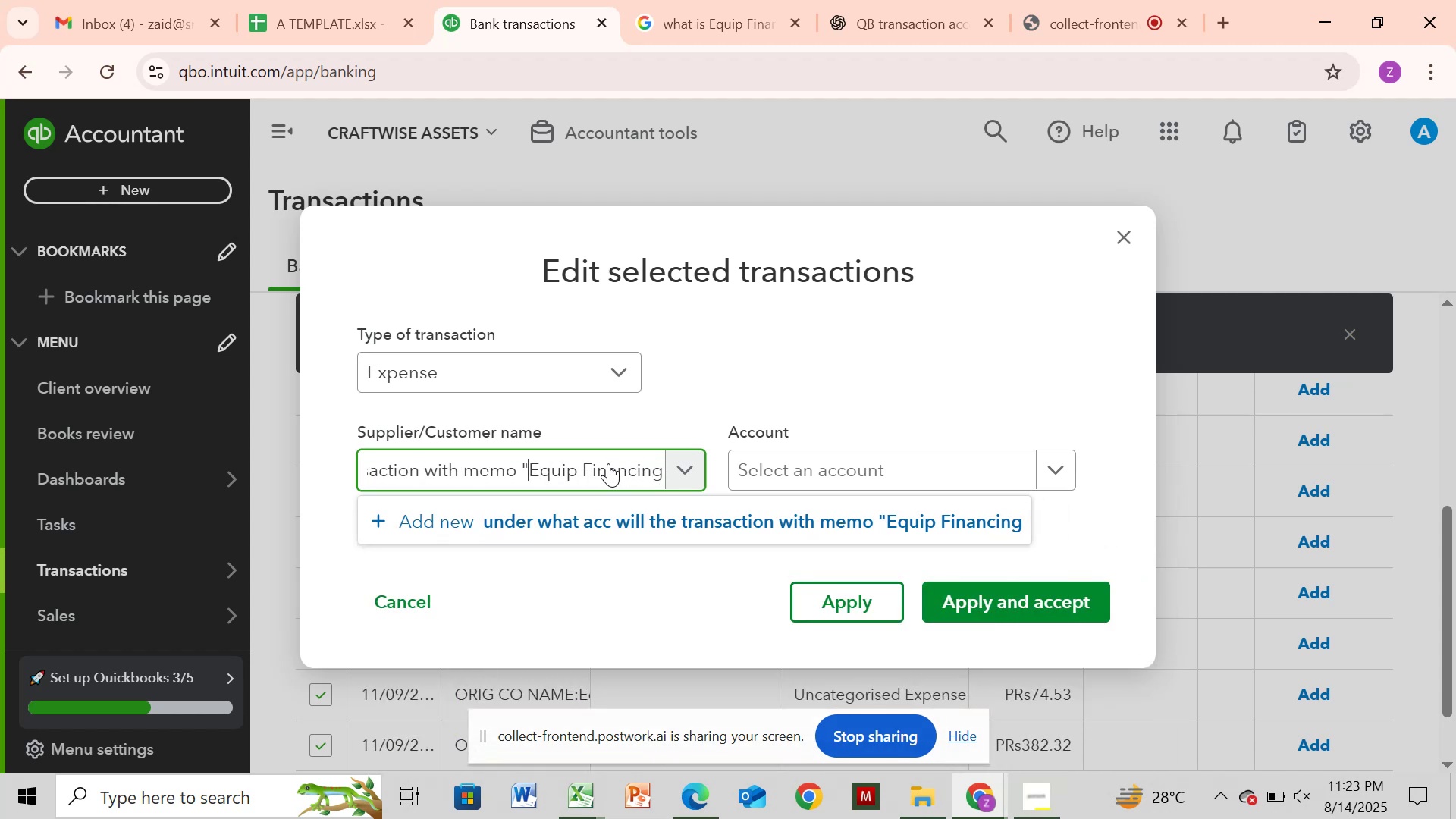 
hold_key(key=Backspace, duration=1.52)
 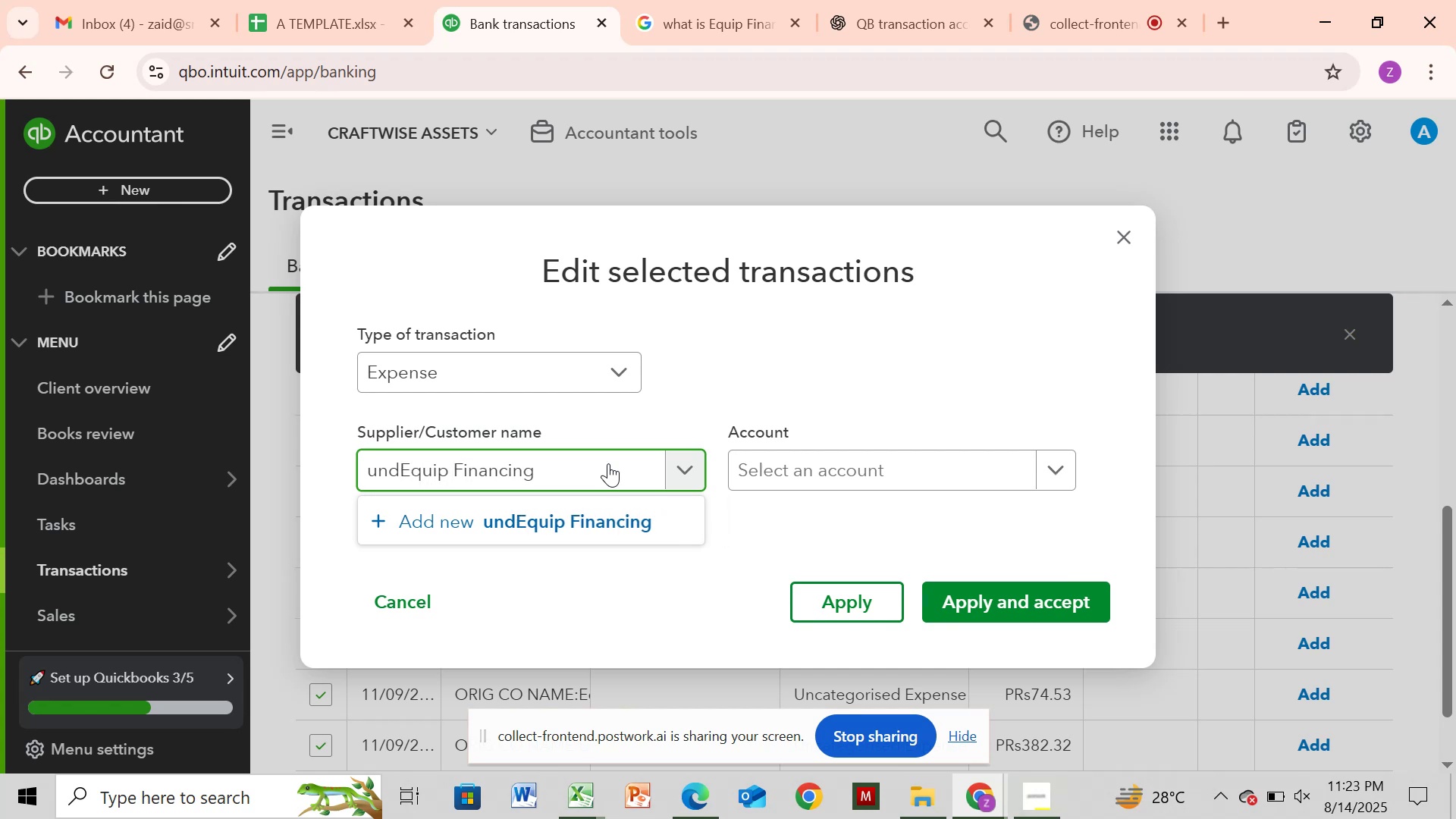 
hold_key(key=Backspace, duration=0.86)
 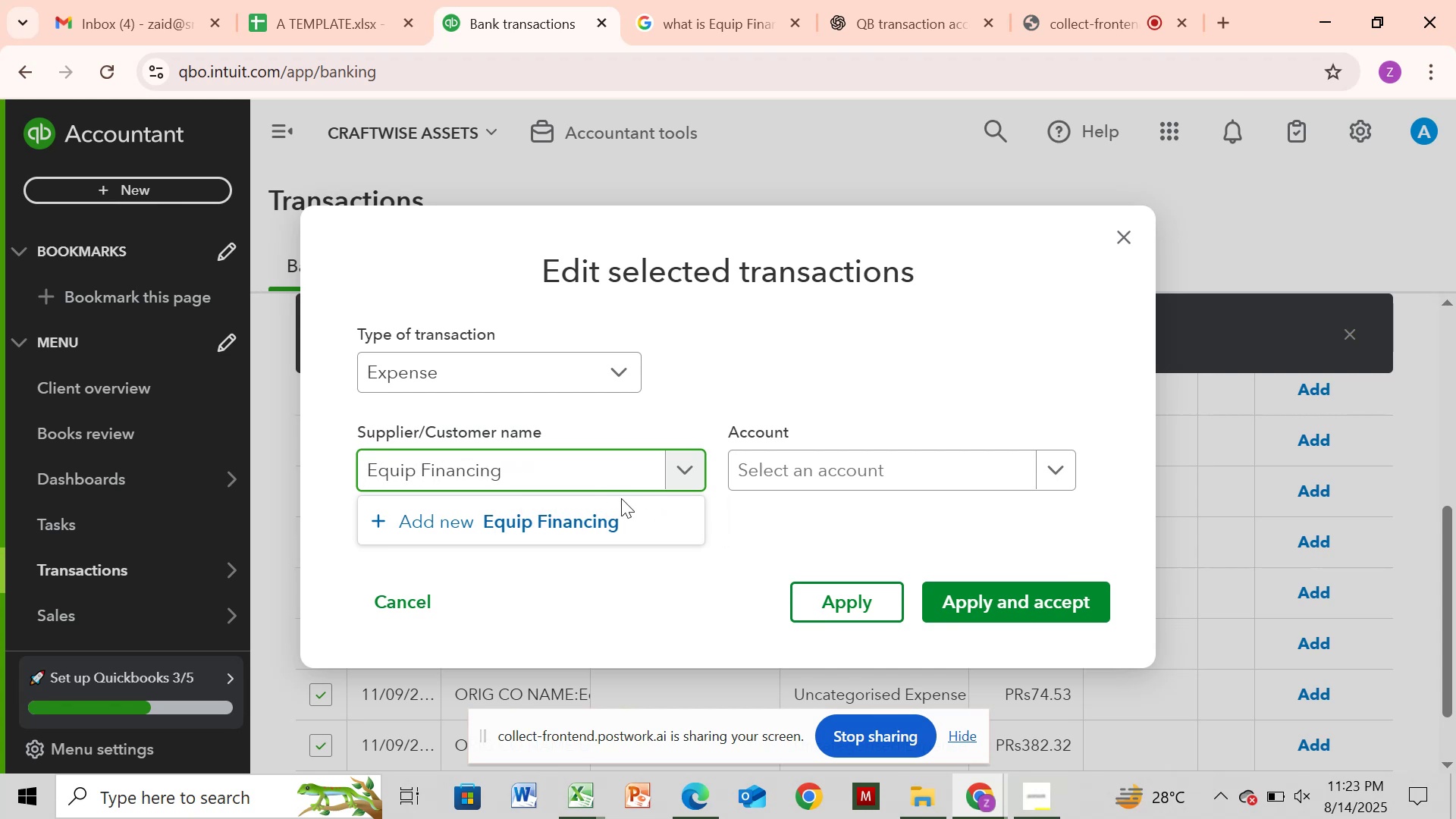 
left_click([626, 507])
 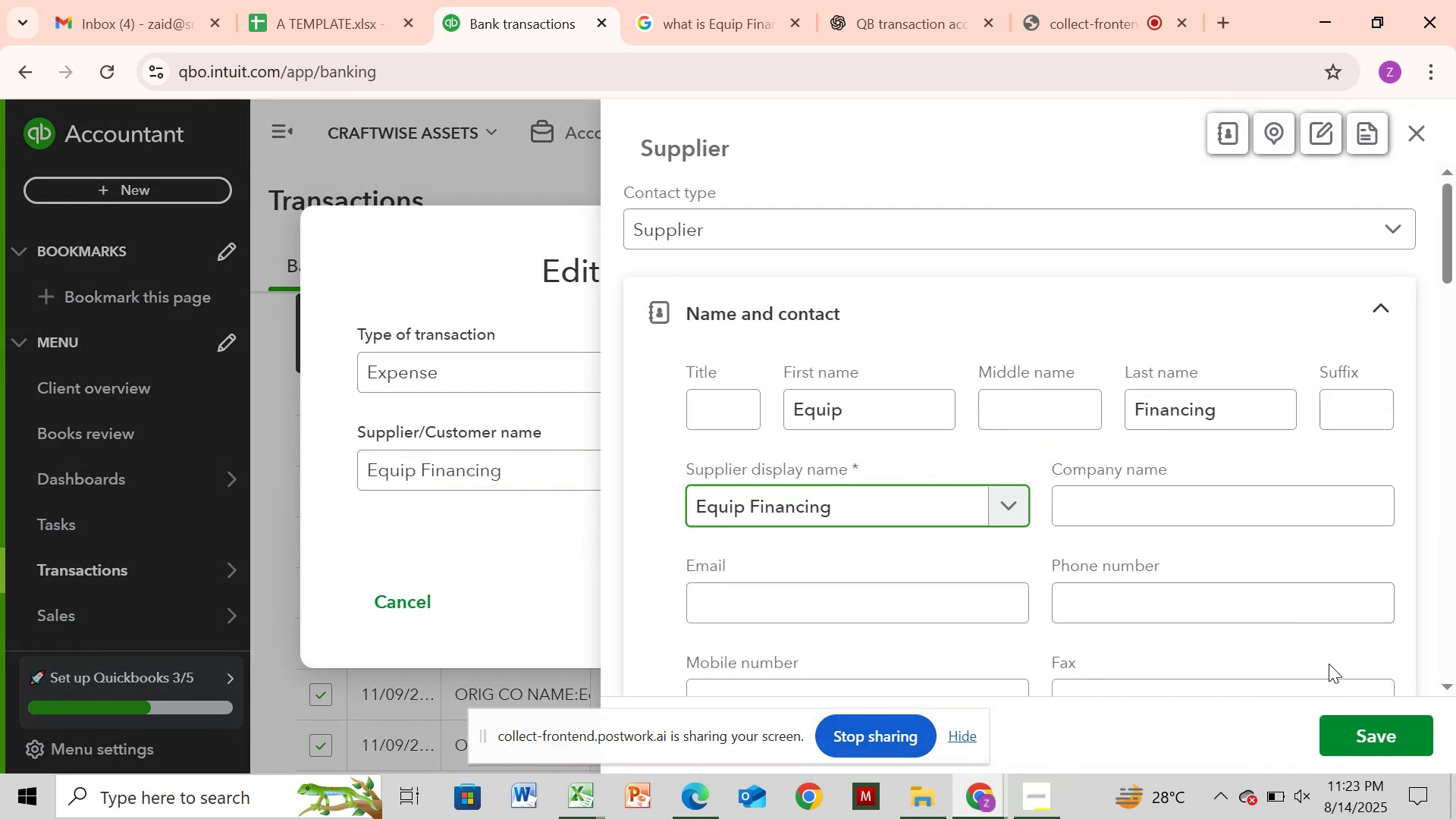 
wait(8.0)
 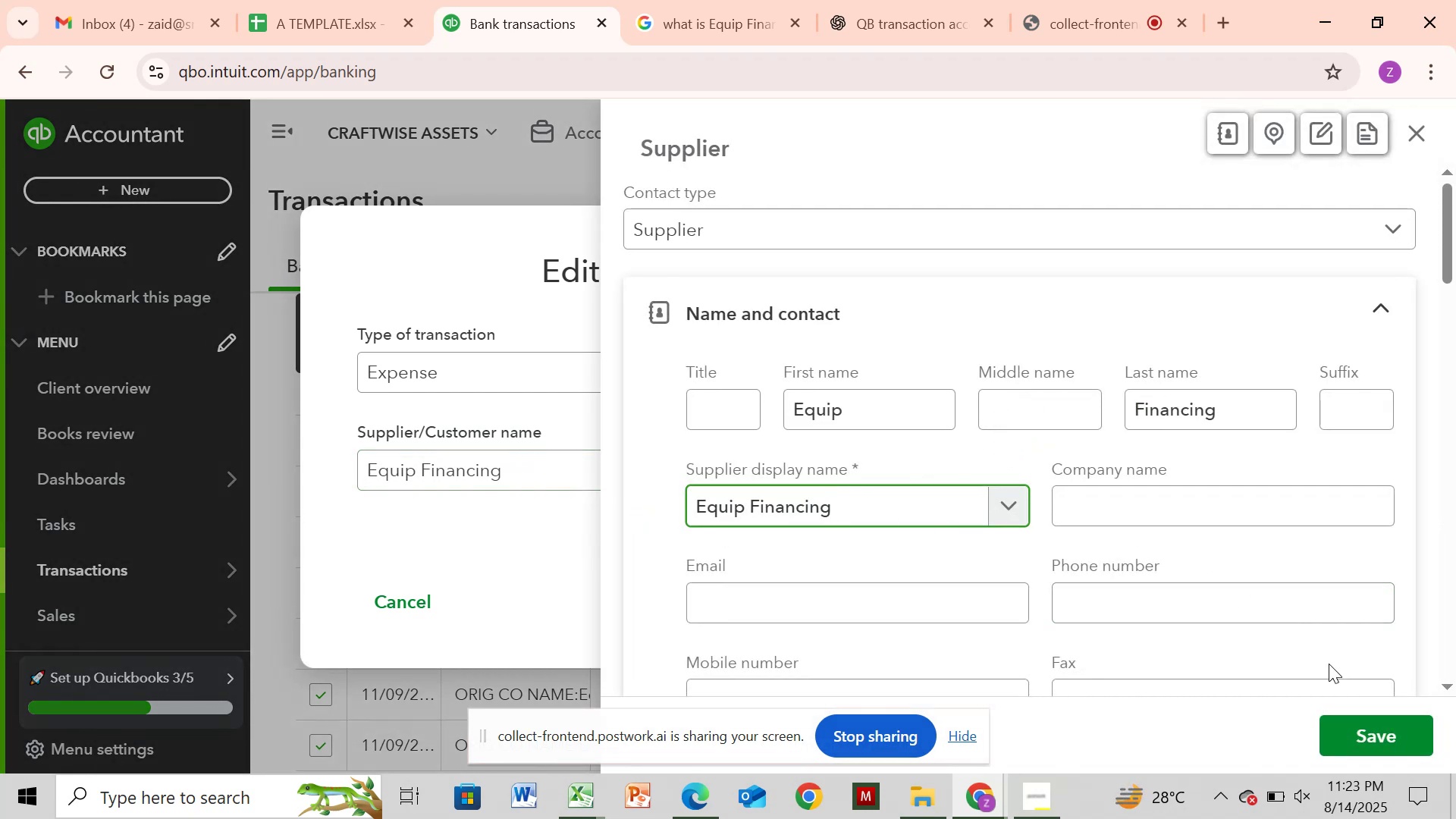 
left_click([744, 500])
 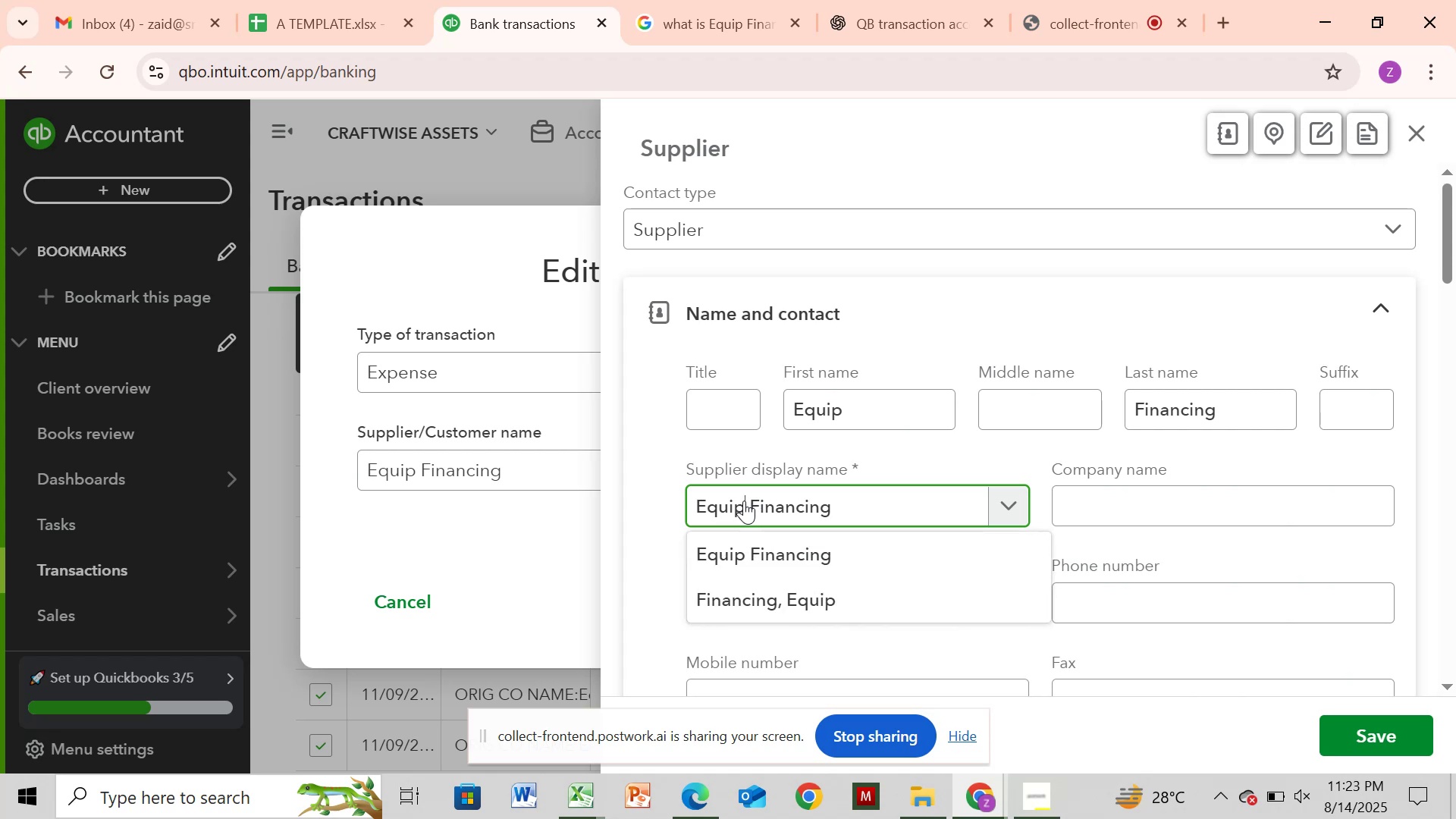 
type(ment)
 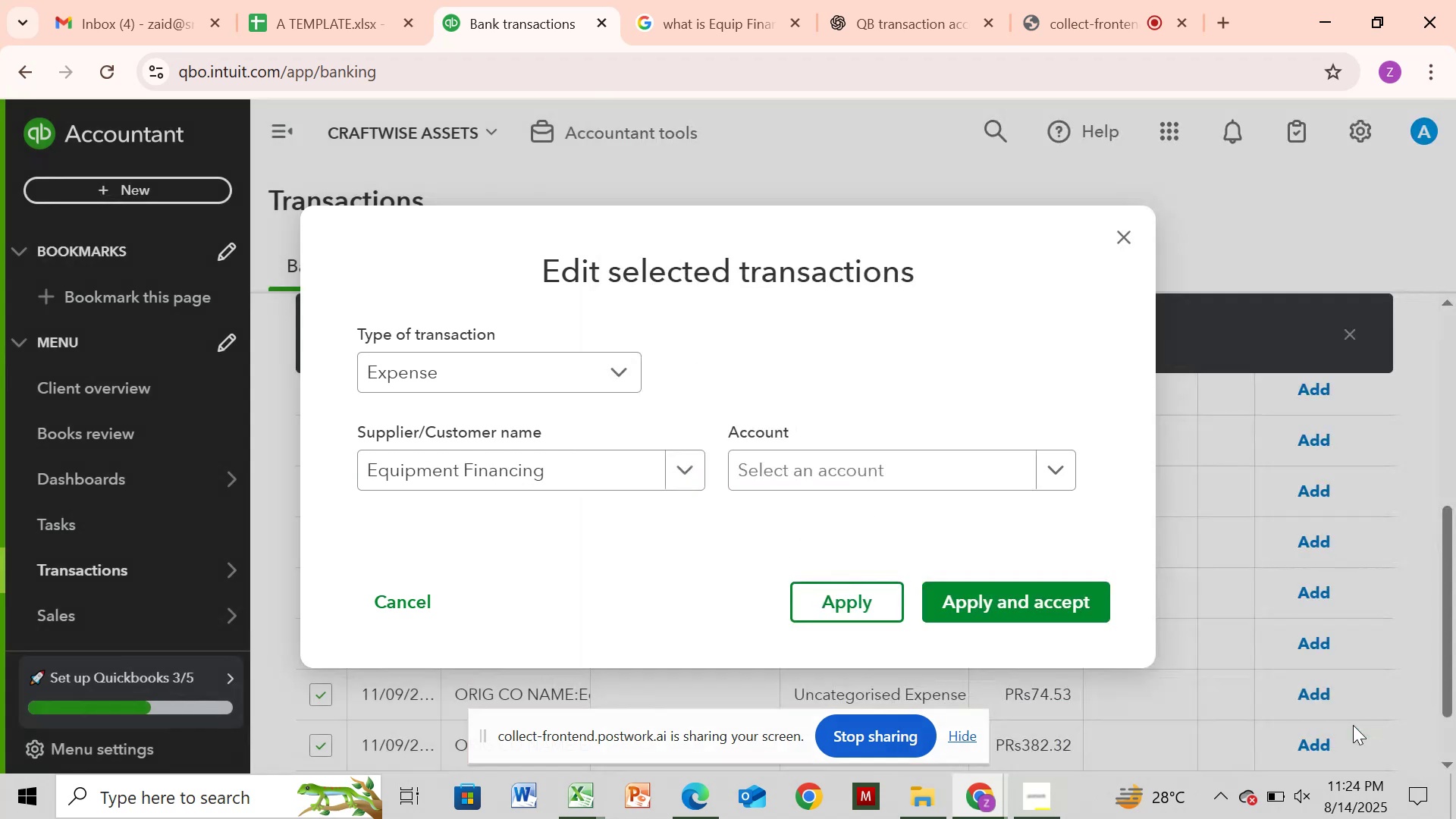 
wait(5.54)
 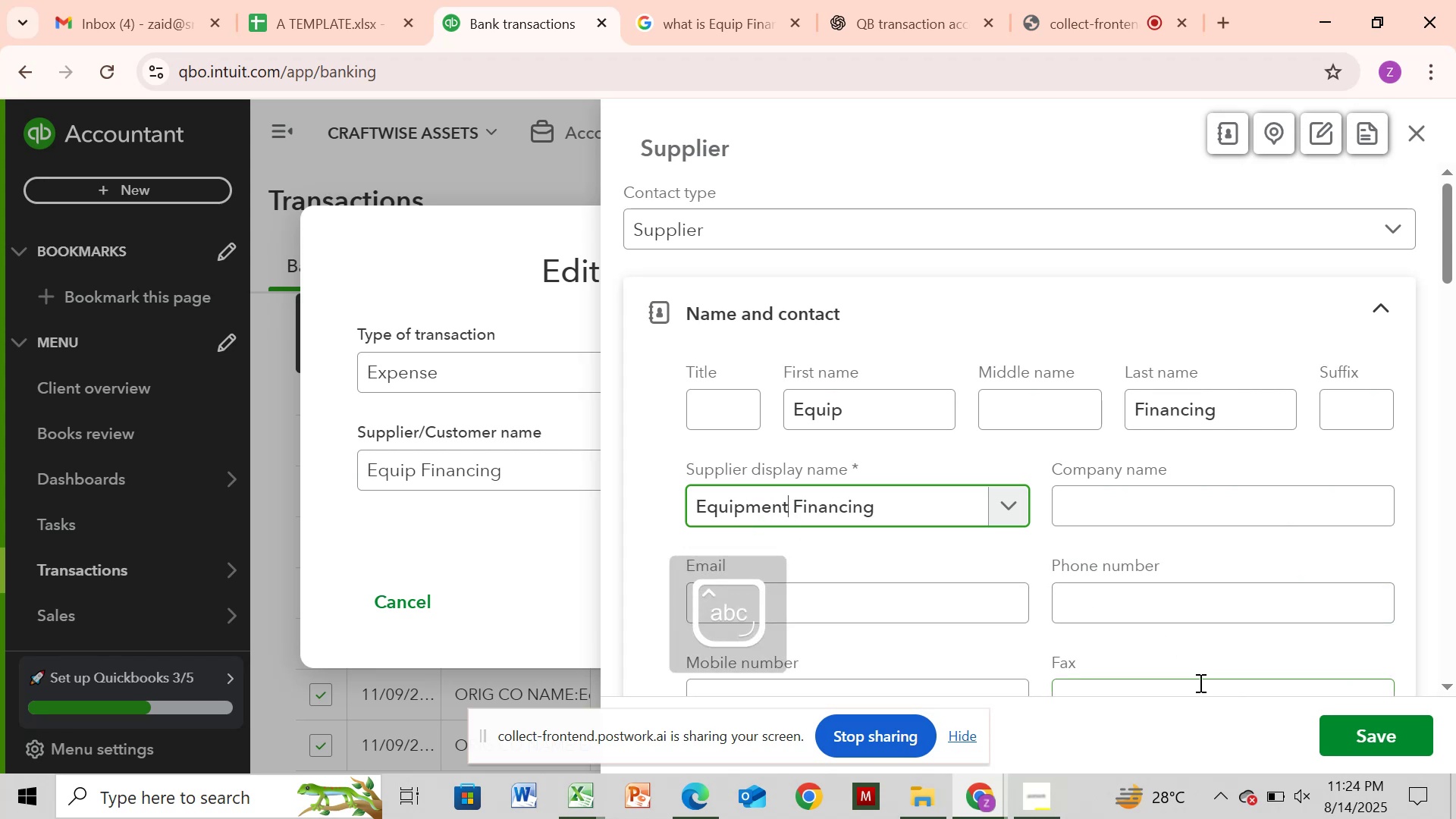 
left_click_drag(start_coordinate=[745, 444], to_coordinate=[753, 451])
 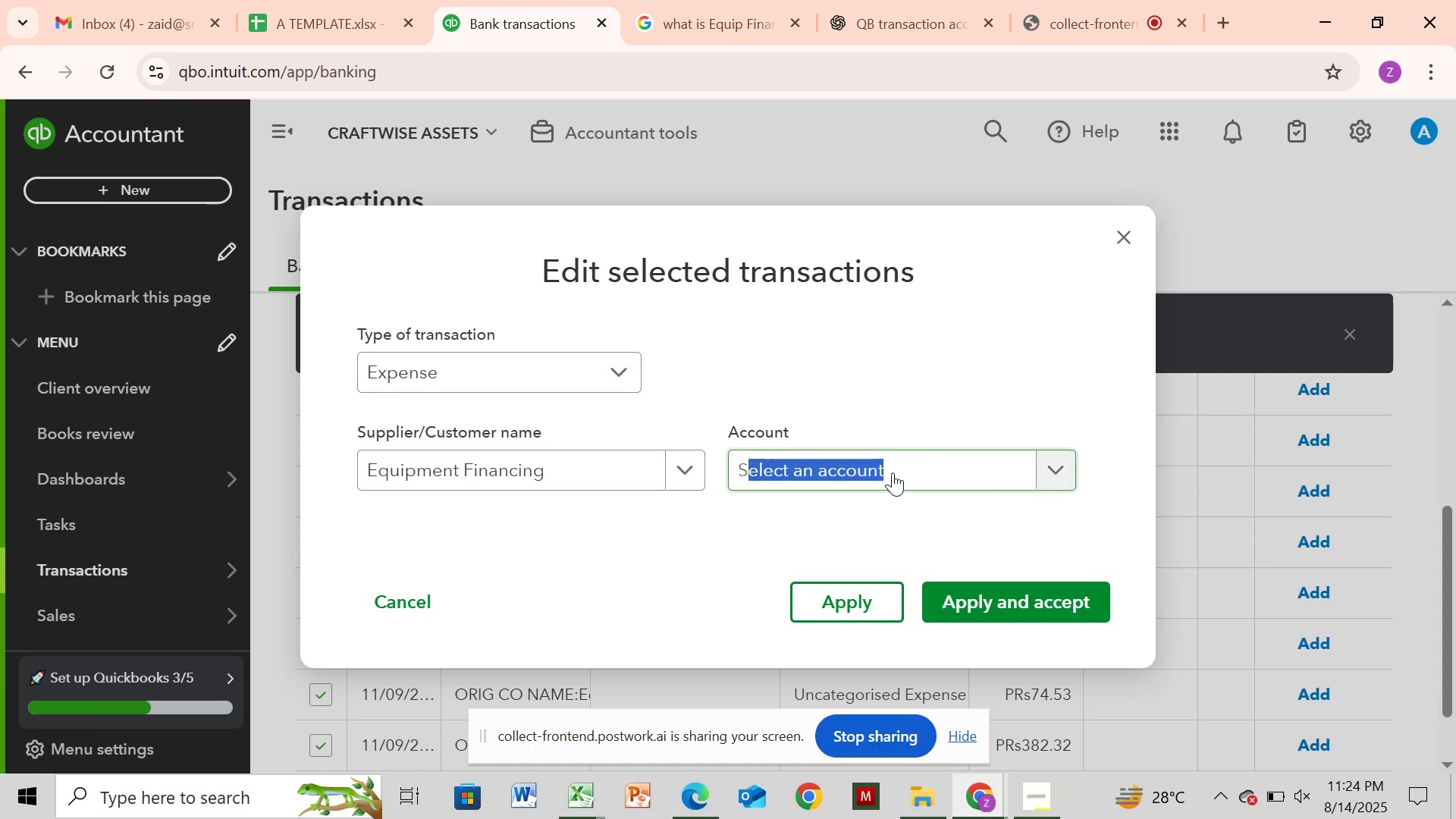 
left_click([927, 474])
 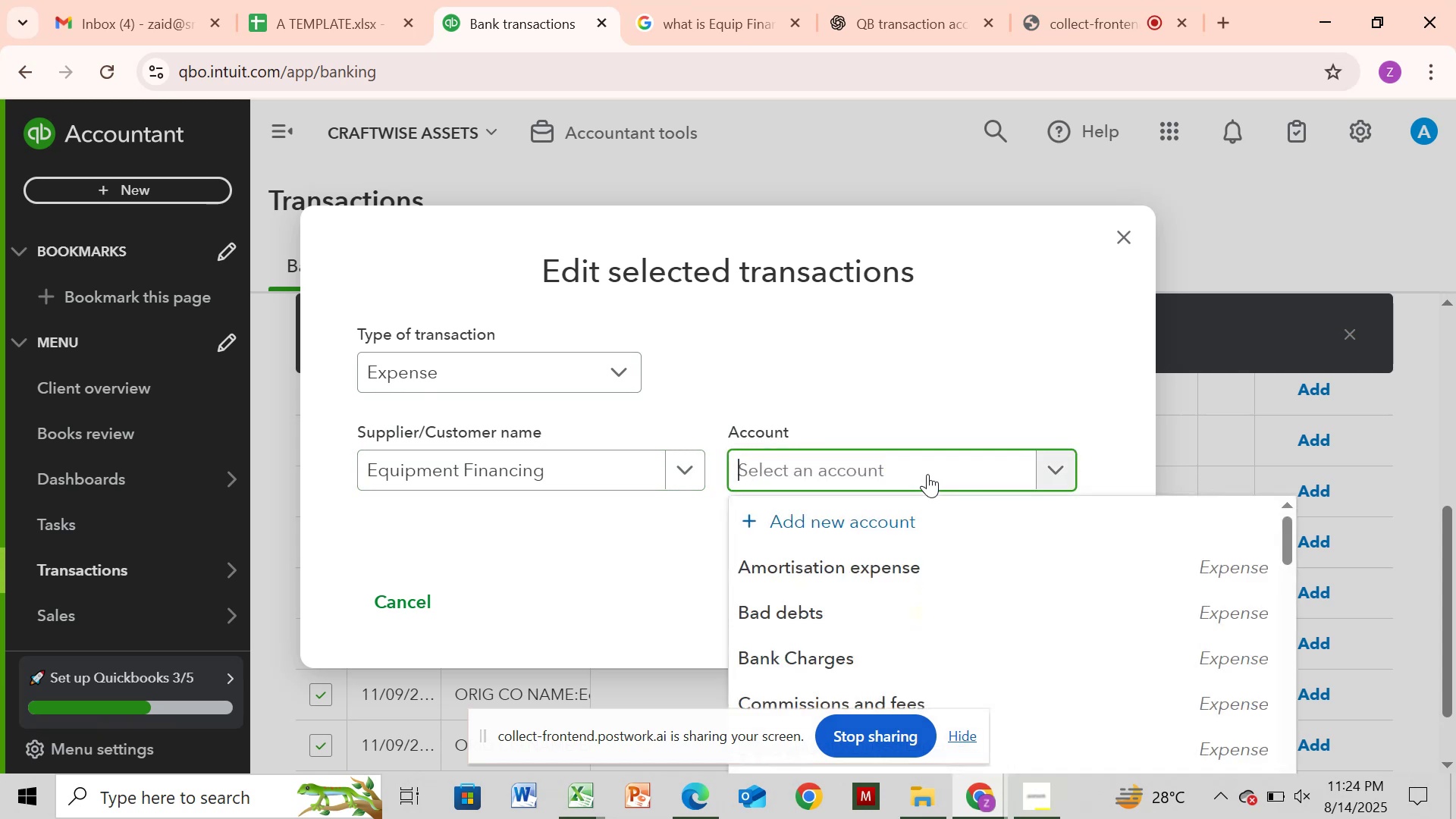 
type(int)
 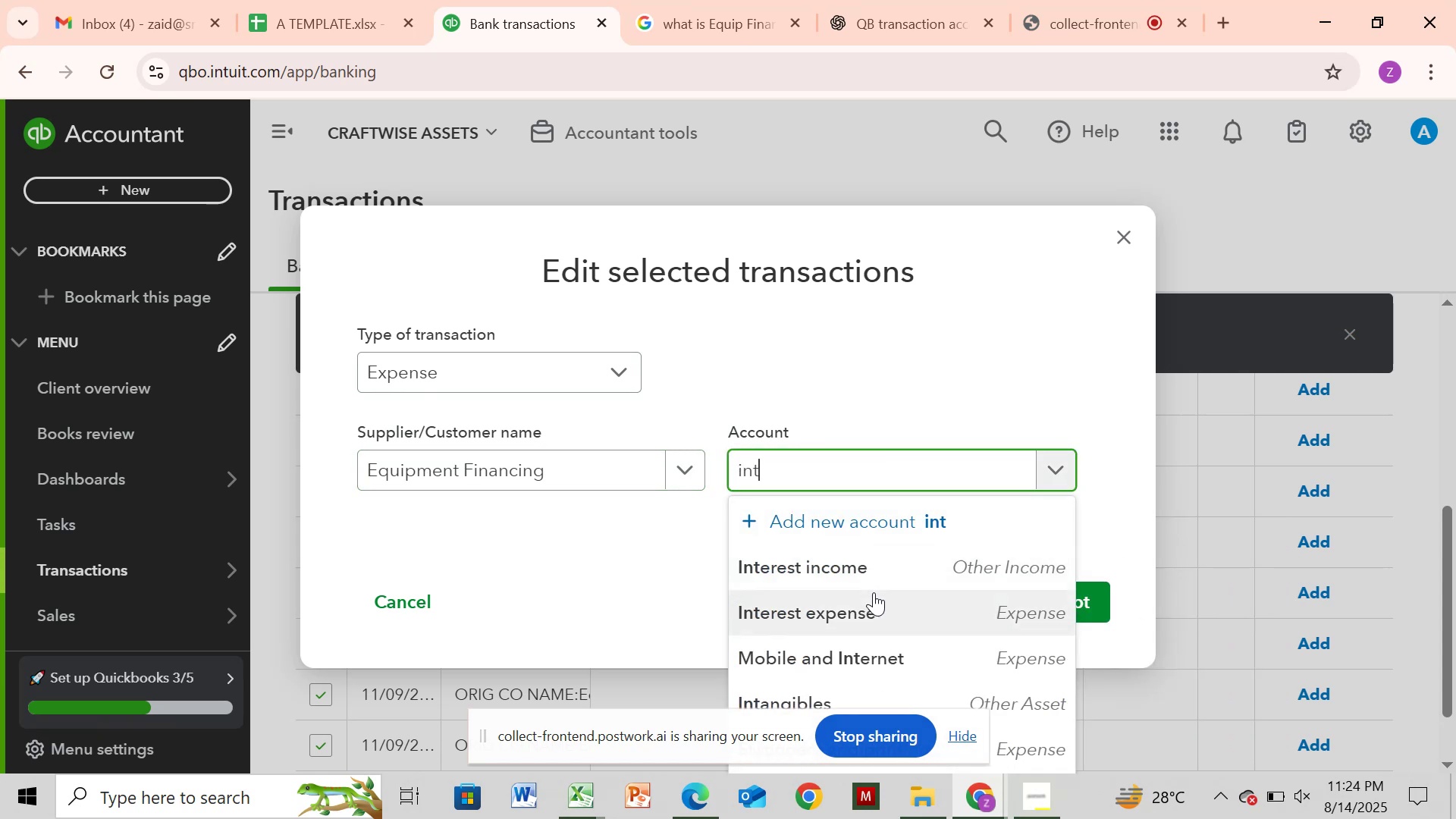 
left_click([868, 606])
 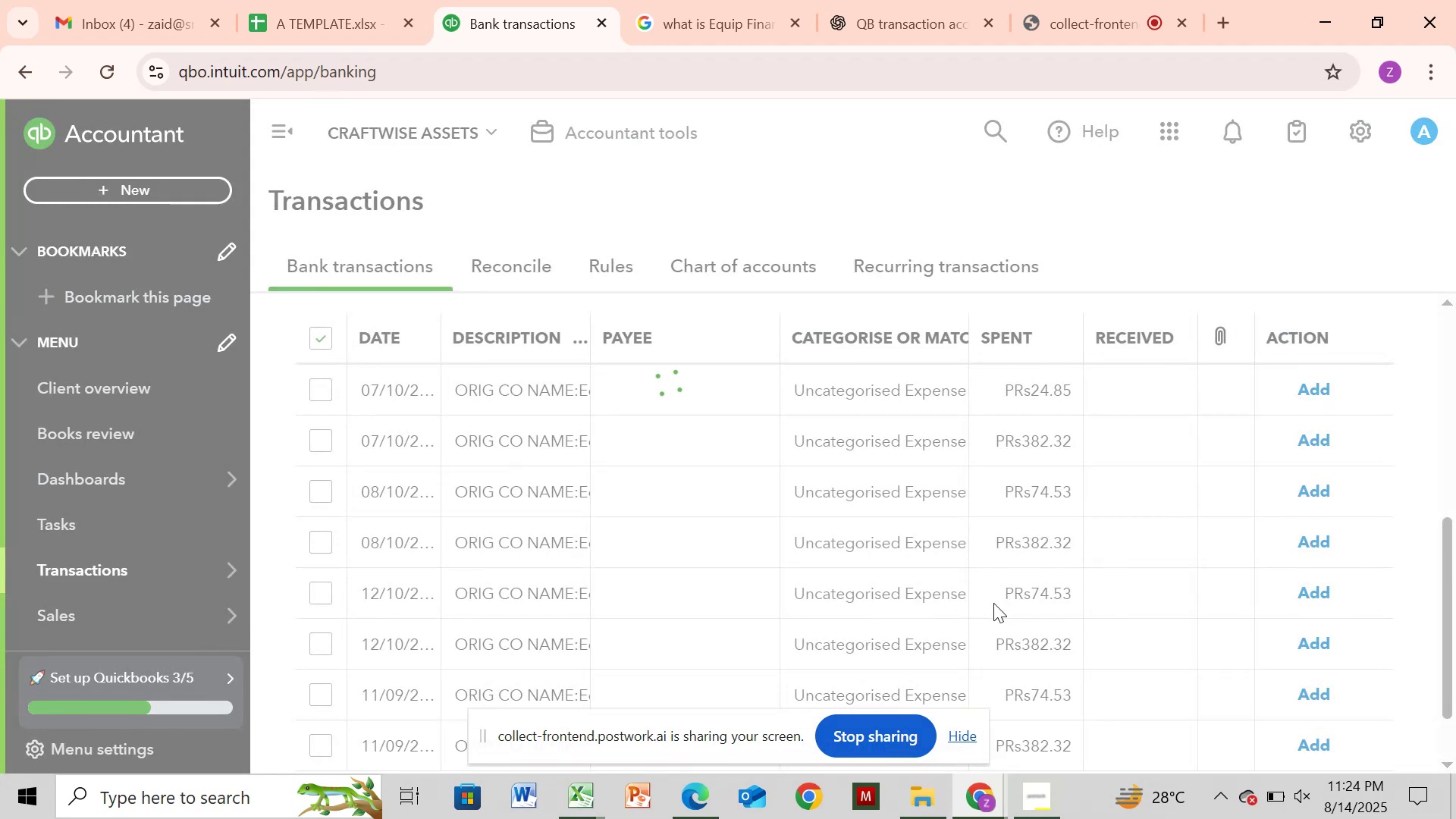 
wait(9.84)
 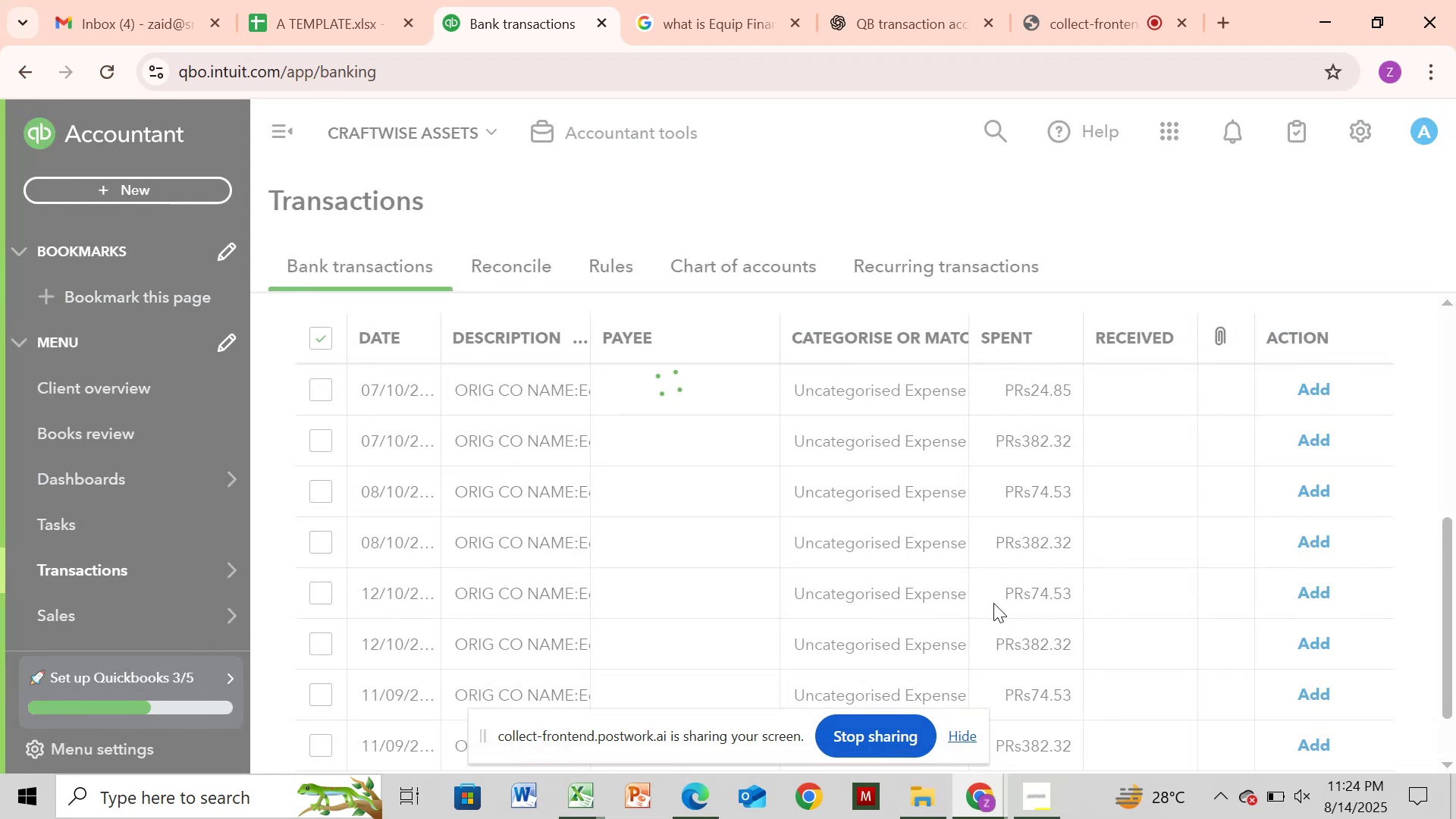 
left_click([1263, 397])
 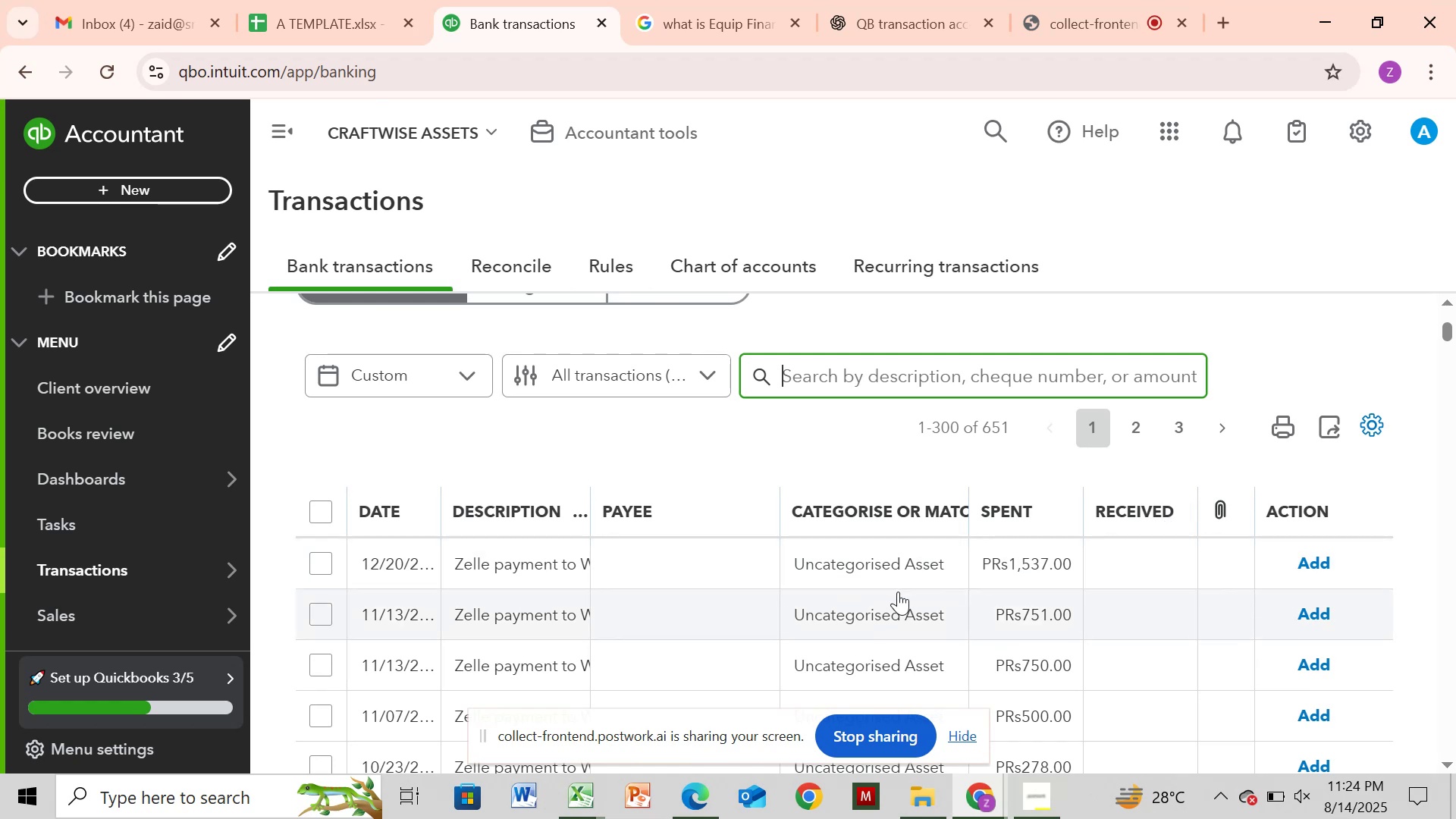 
wait(16.3)
 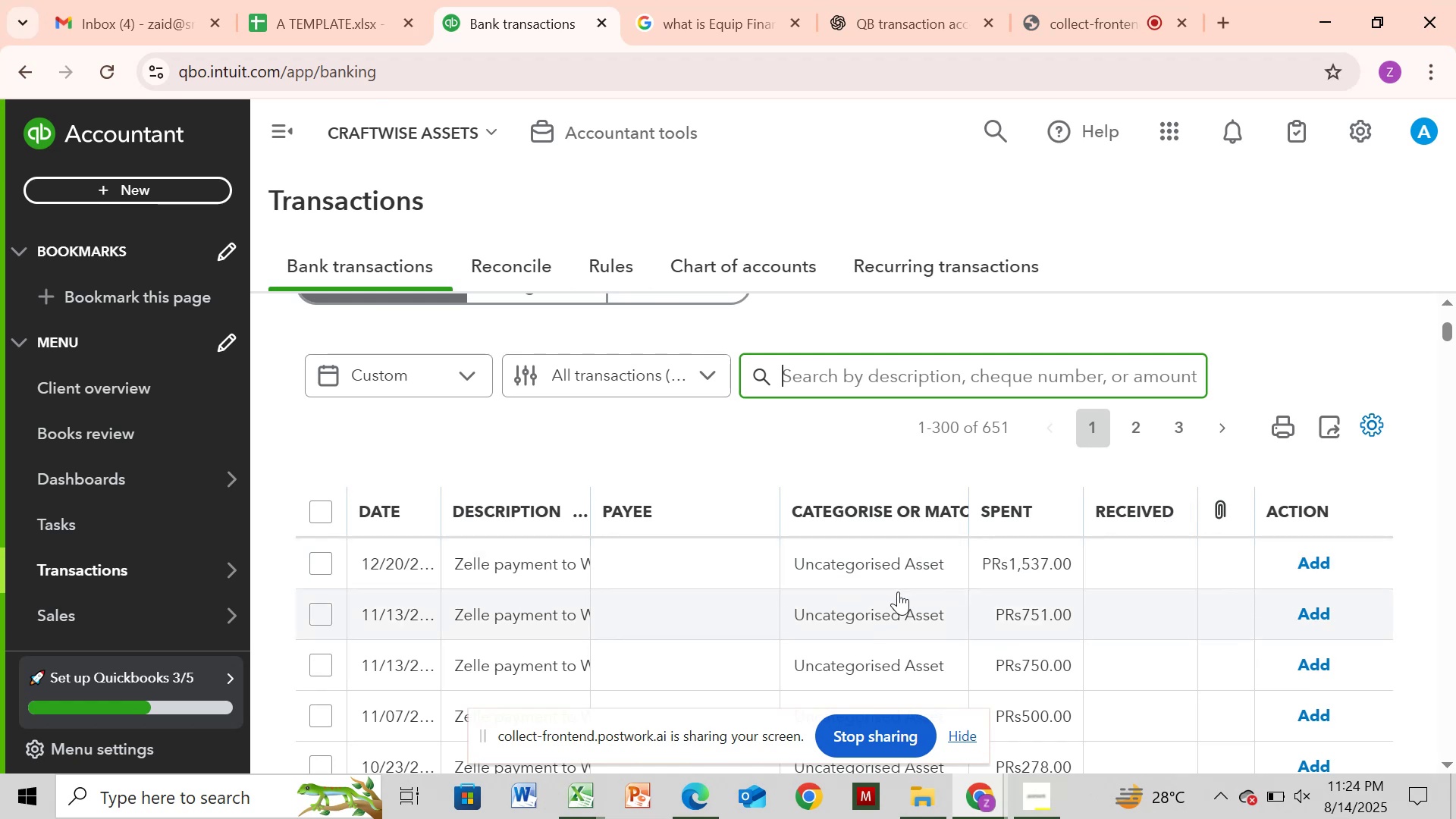 
left_click([545, 557])
 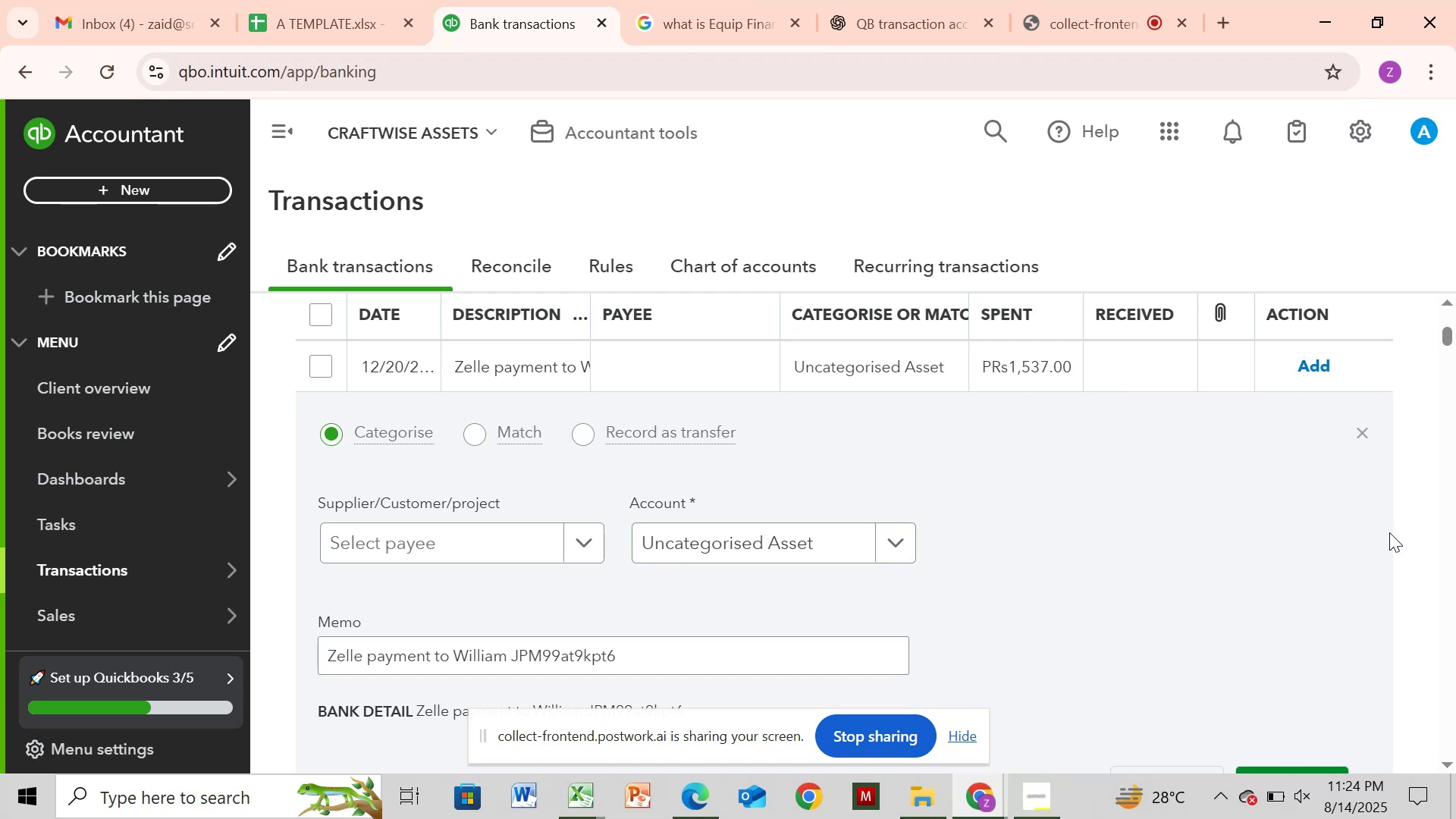 
wait(7.22)
 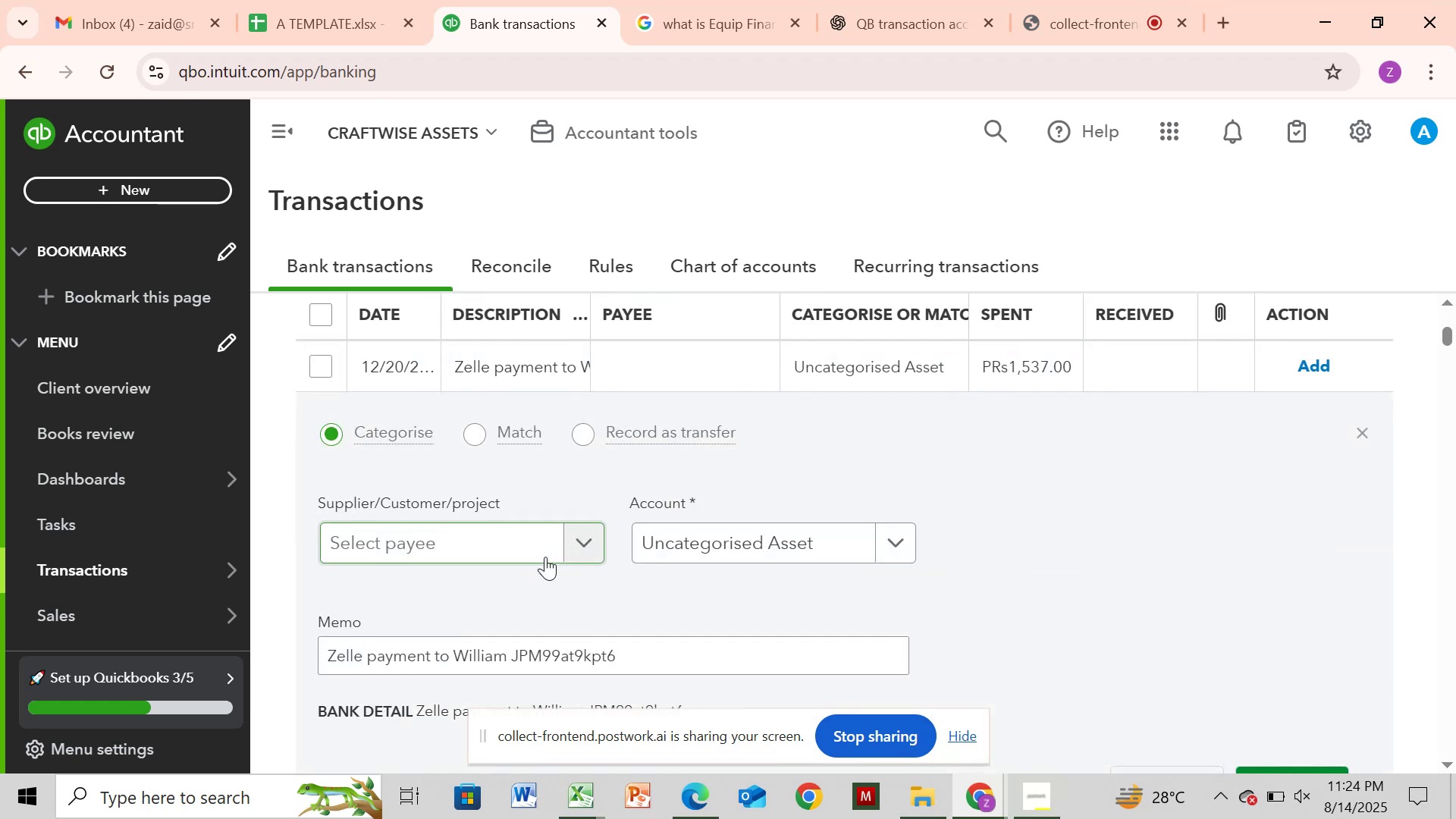 
left_click_drag(start_coordinate=[1451, 343], to_coordinate=[1451, 353])
 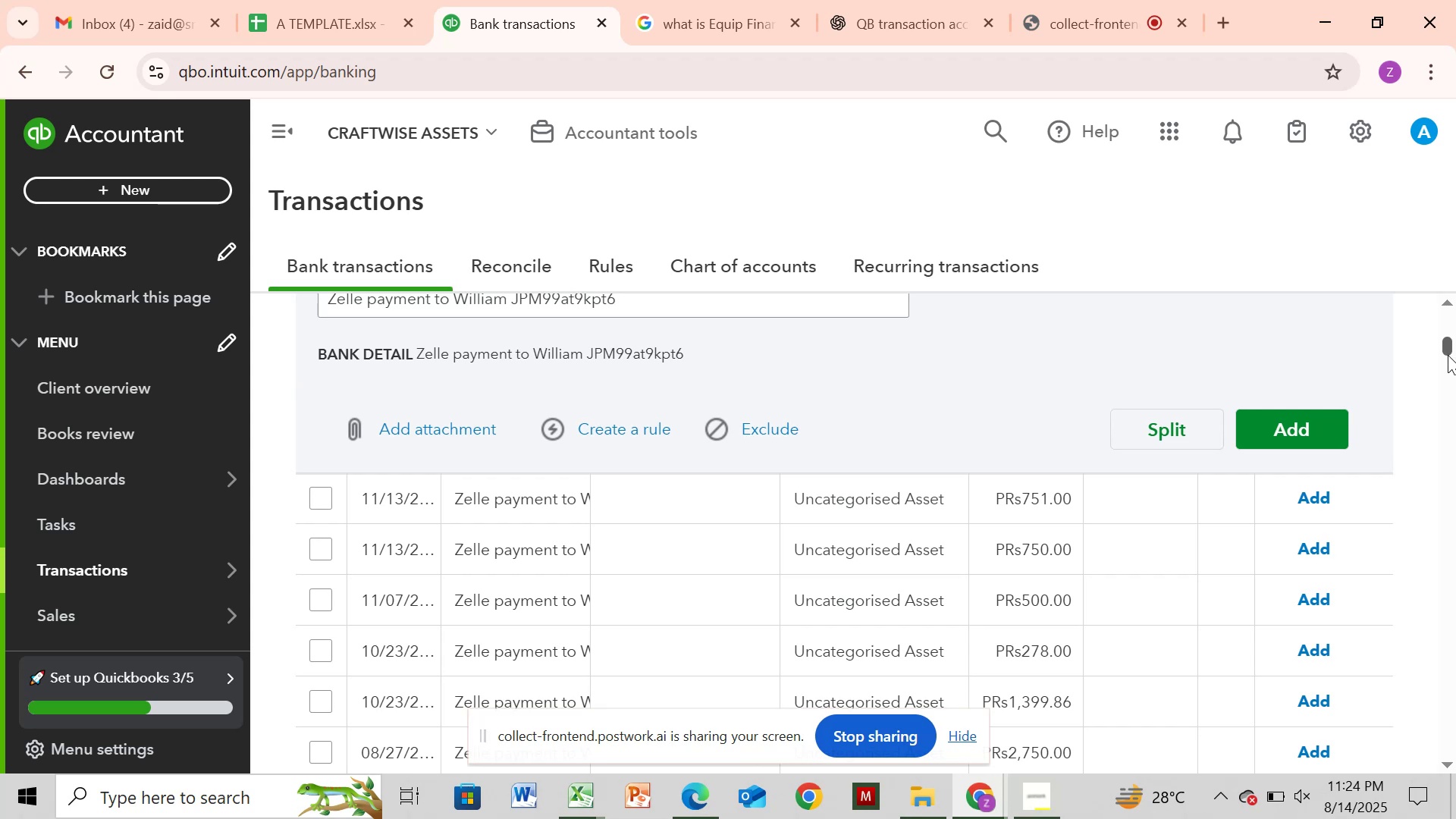 
wait(7.62)
 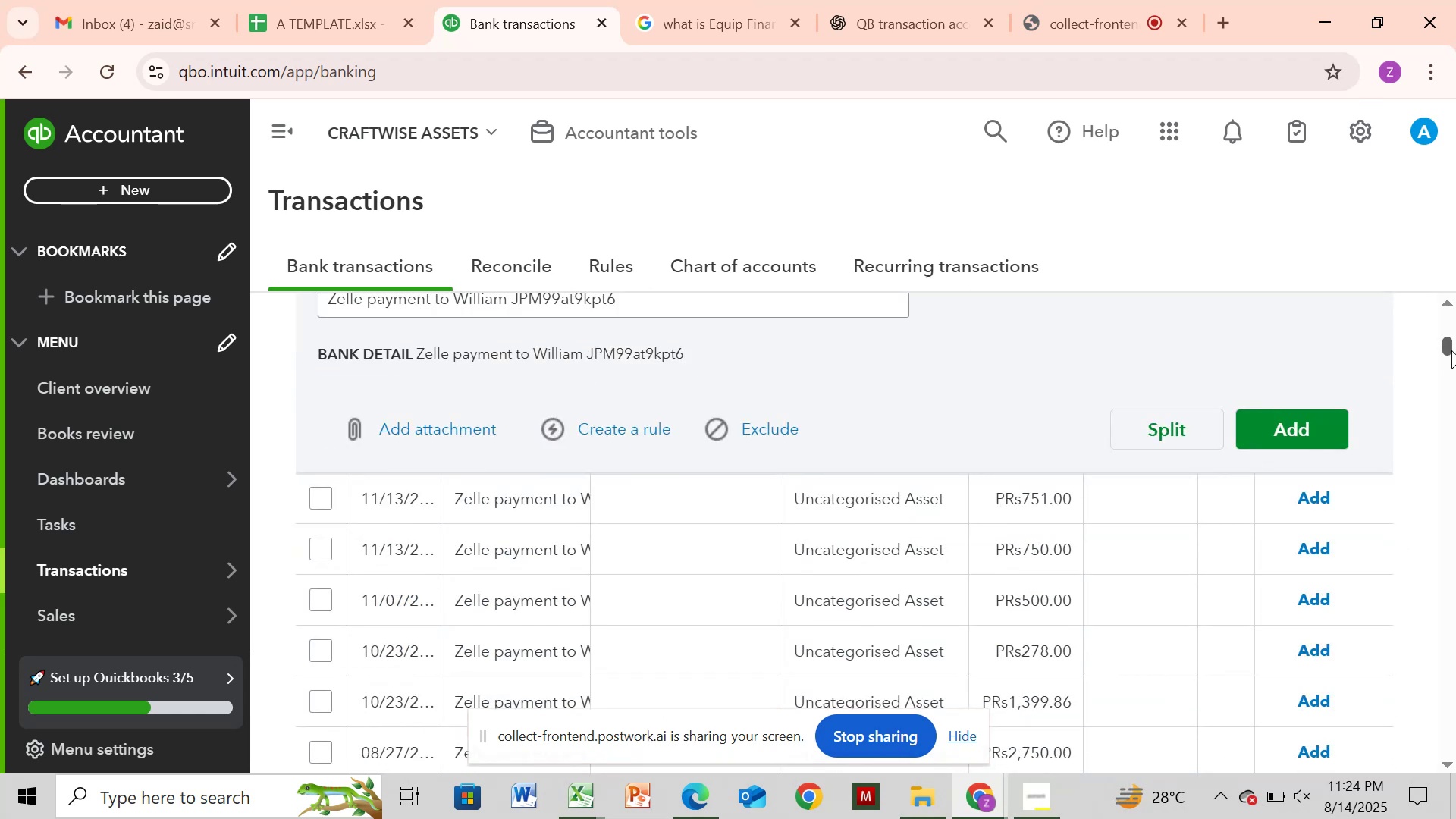 
left_click_drag(start_coordinate=[1452, 350], to_coordinate=[1455, 317])
 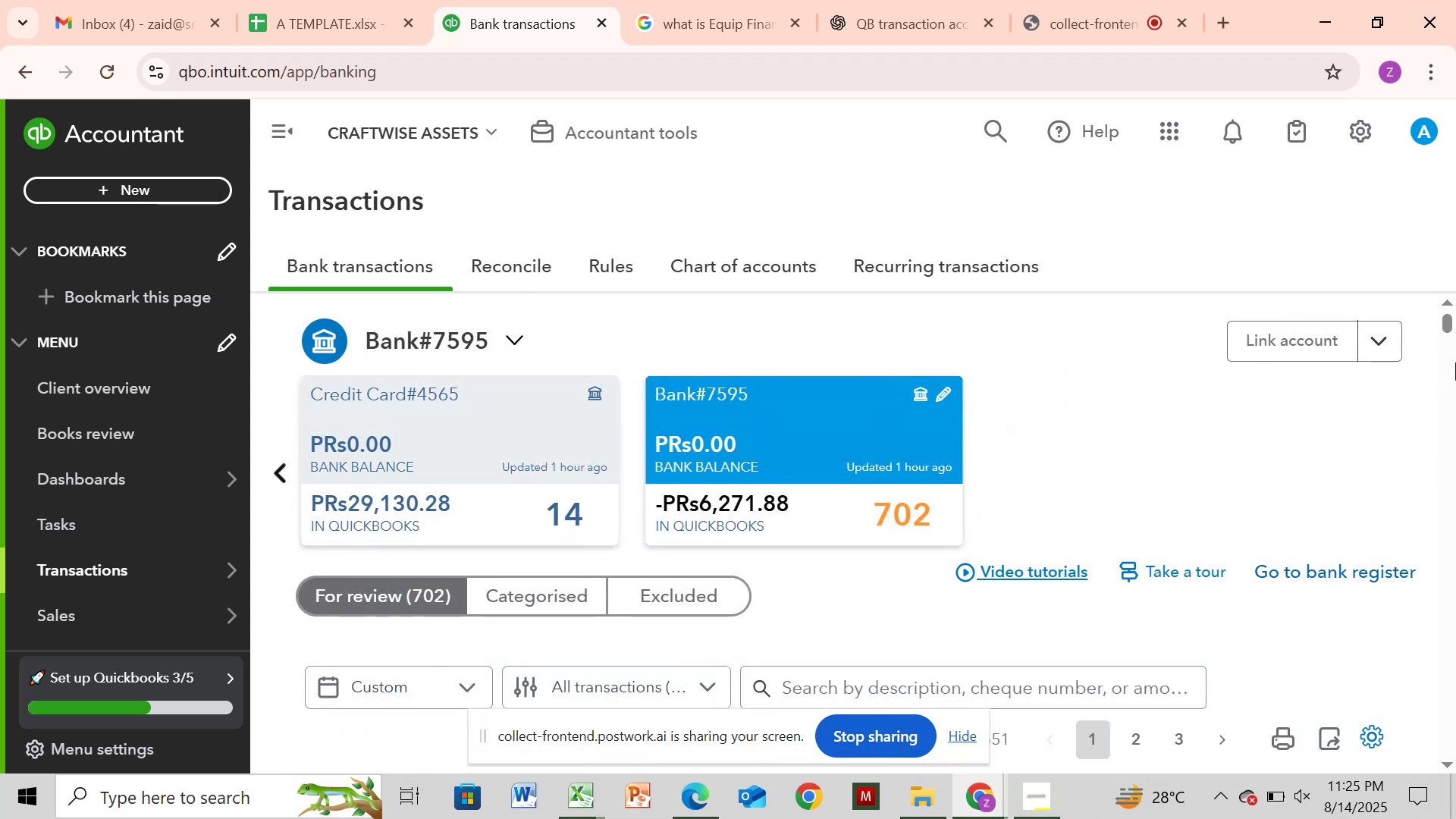 
left_click_drag(start_coordinate=[1451, 311], to_coordinate=[1448, 381])
 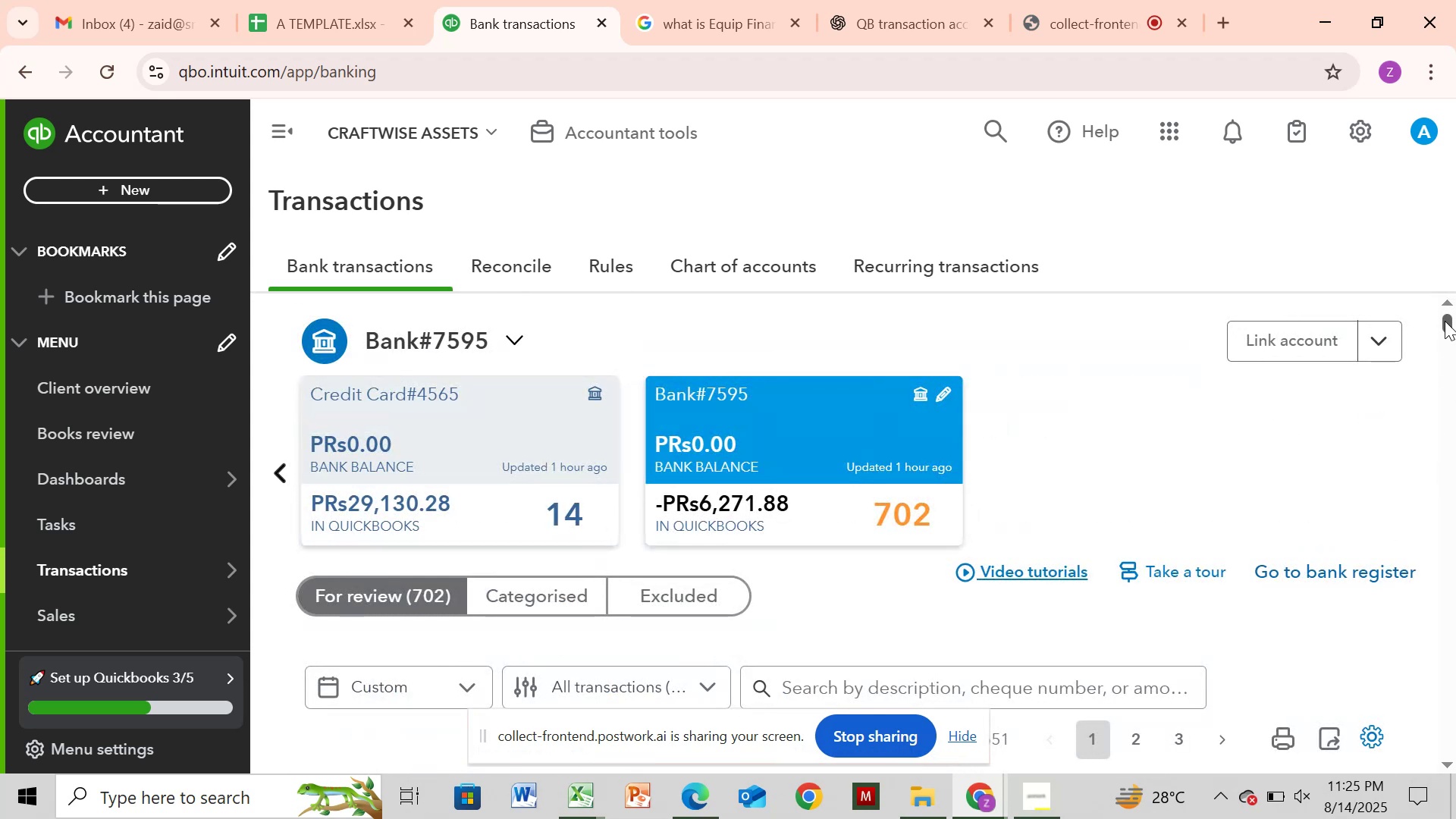 
left_click_drag(start_coordinate=[1445, 323], to_coordinate=[1454, 340])
 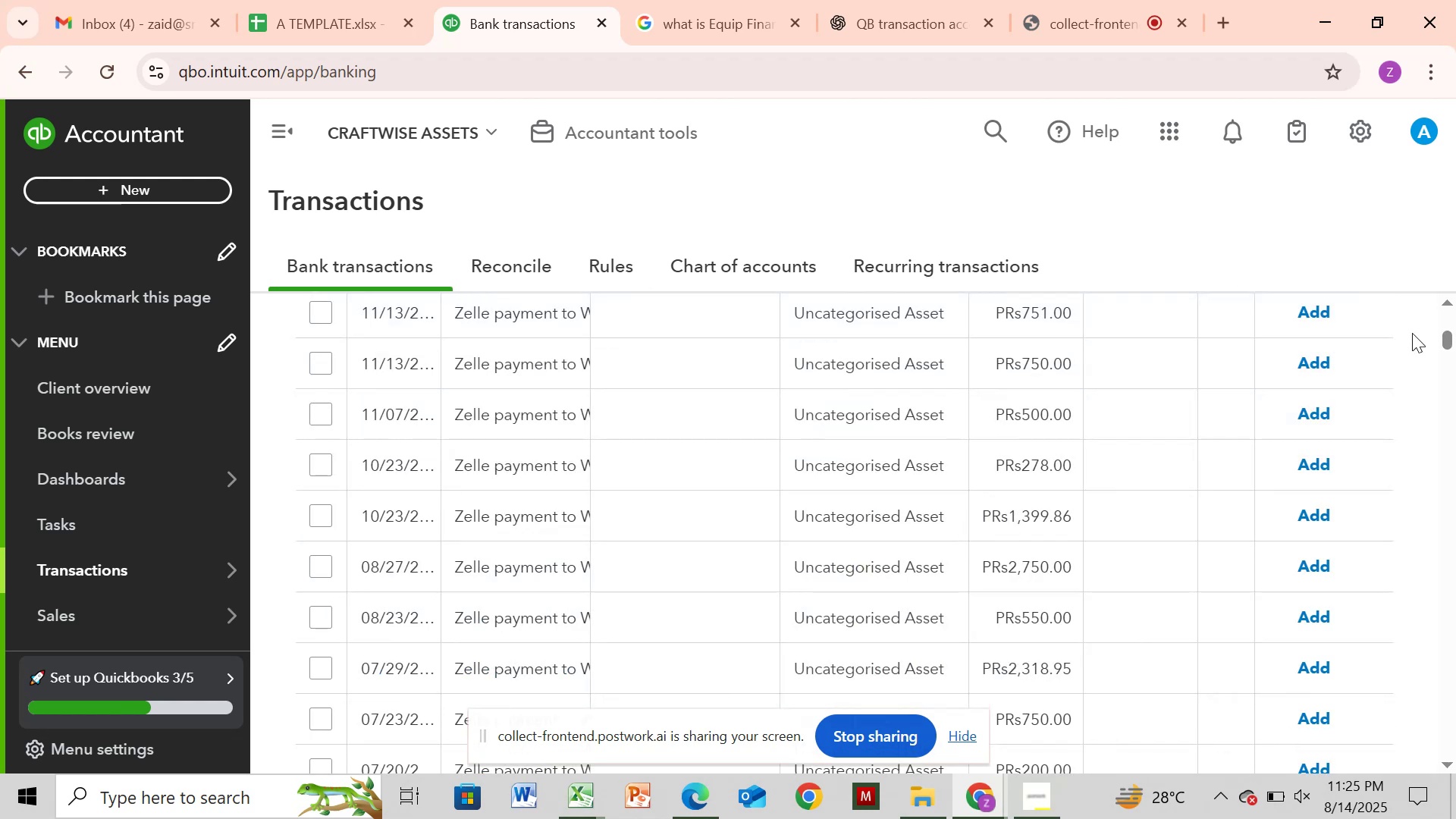 
wait(12.85)
 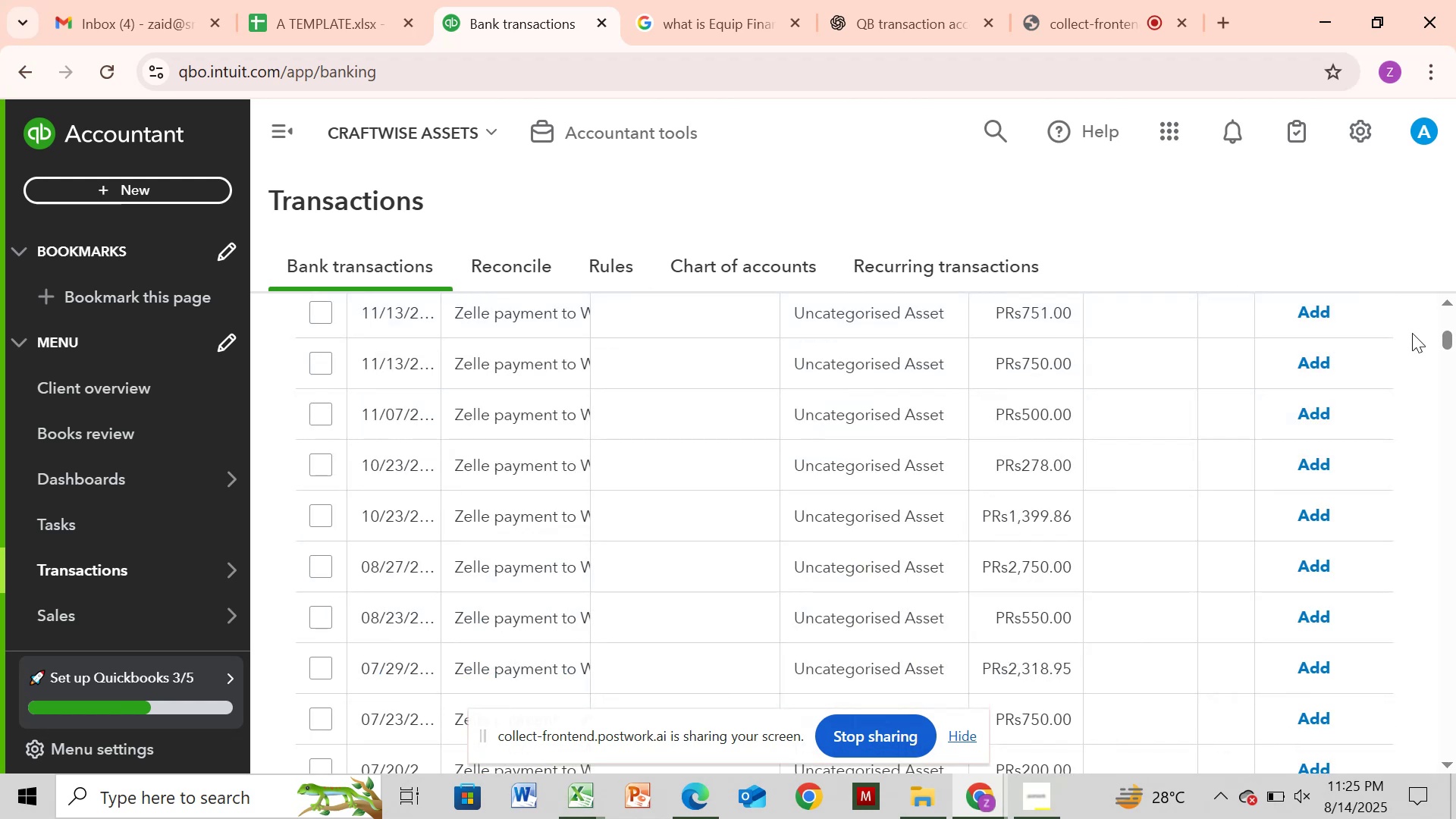 
left_click_drag(start_coordinate=[1445, 334], to_coordinate=[1451, 324])
 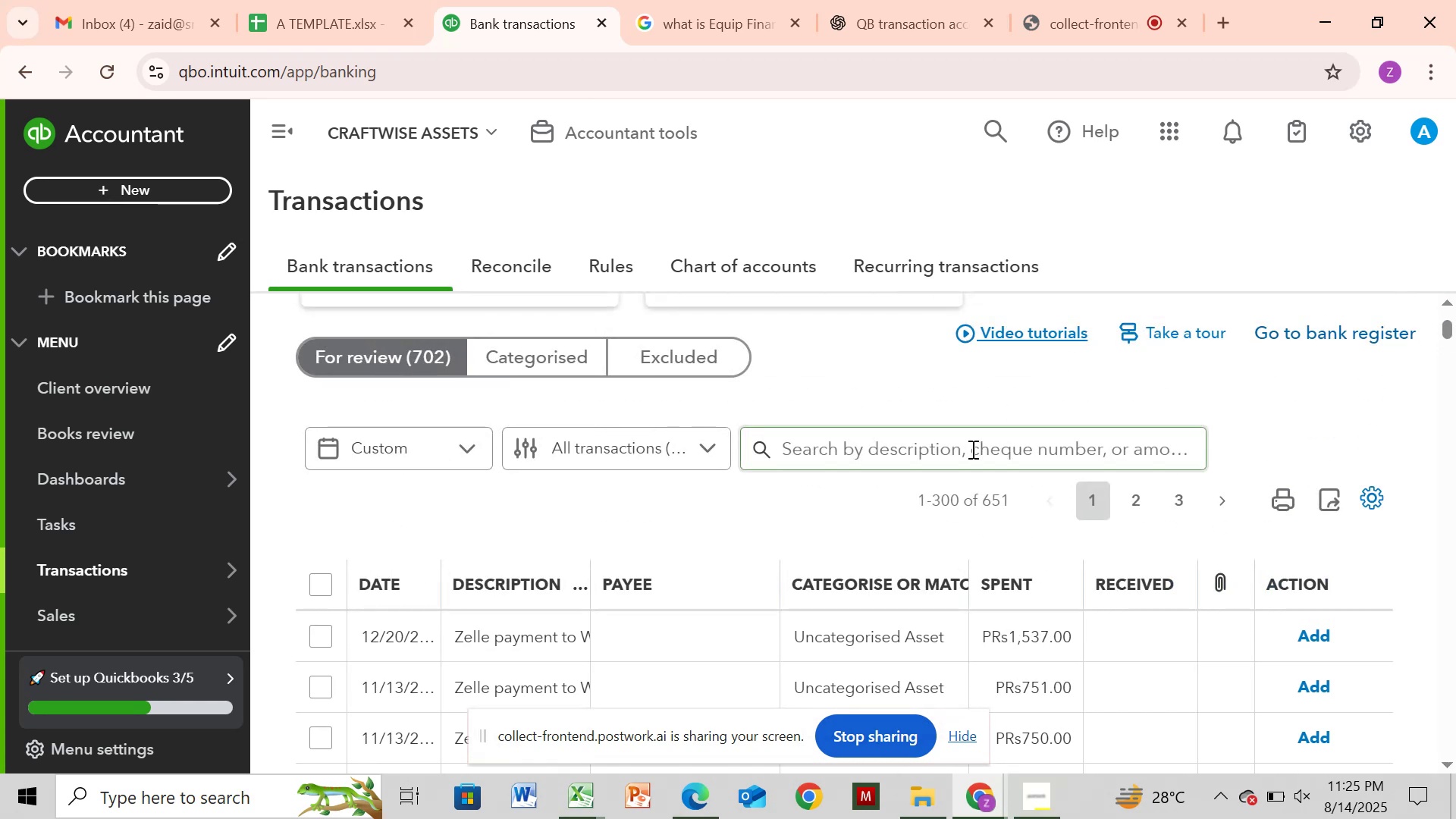 
left_click([971, 448])
 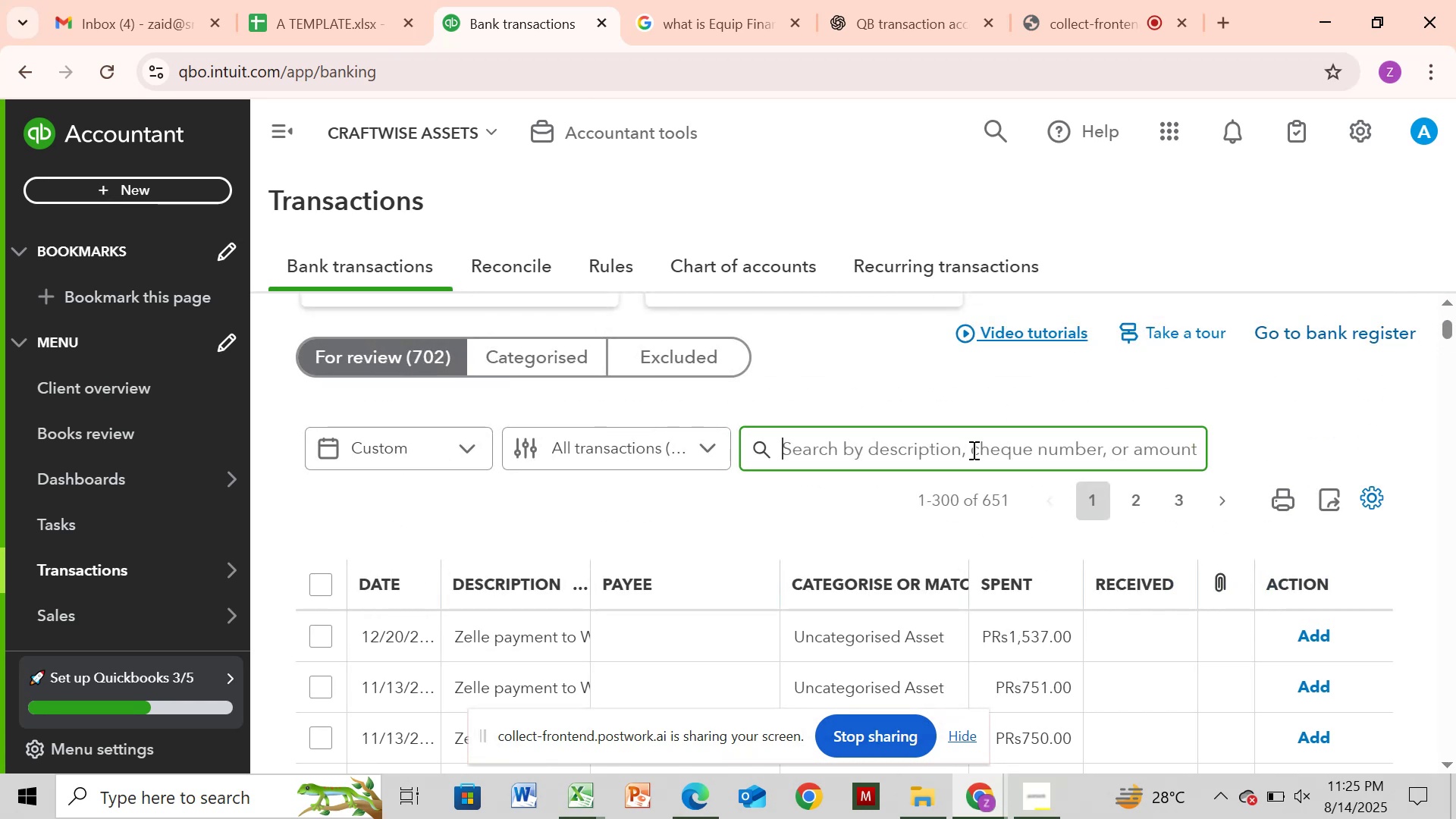 
type(william)
 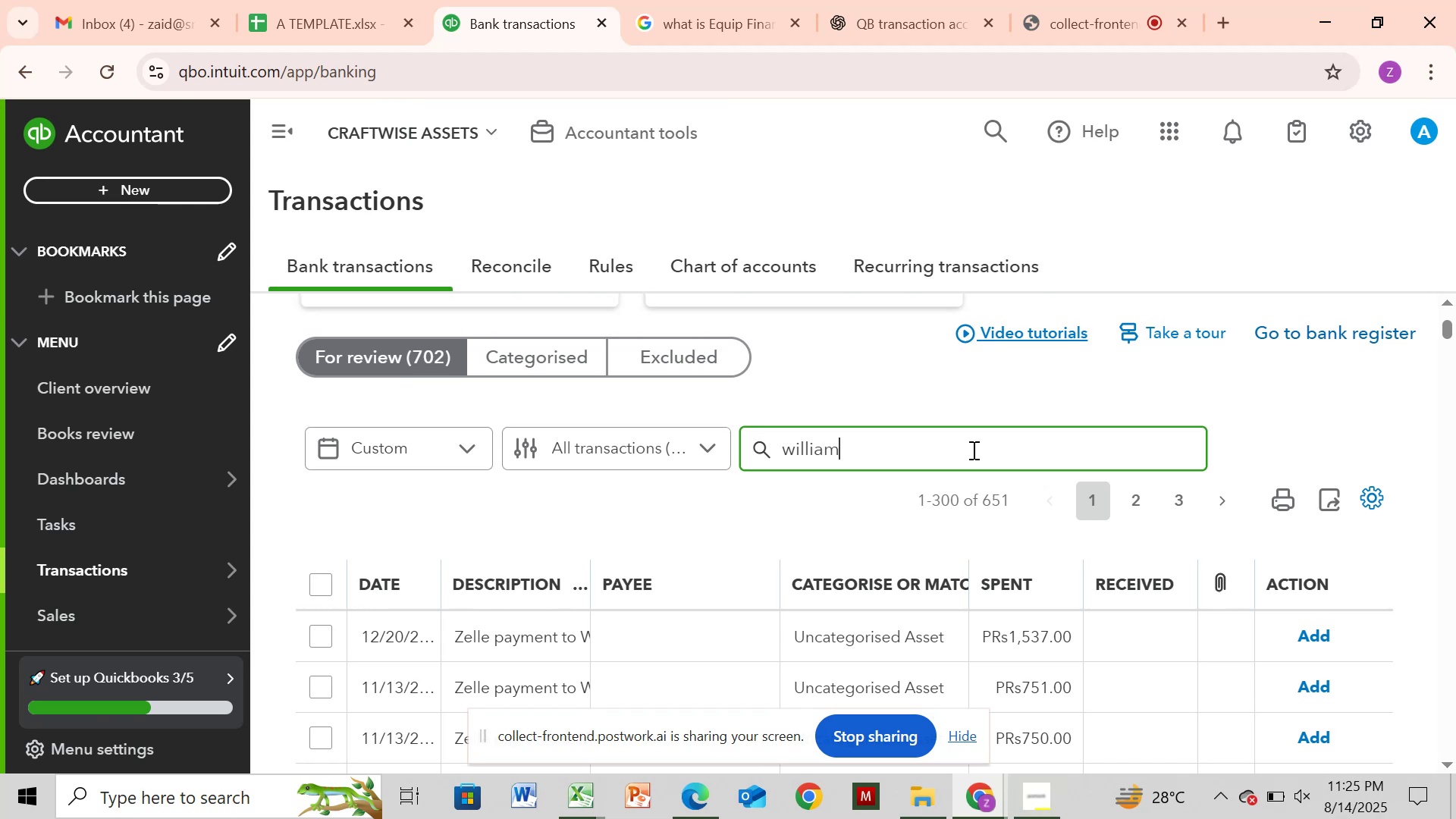 
key(Enter)
 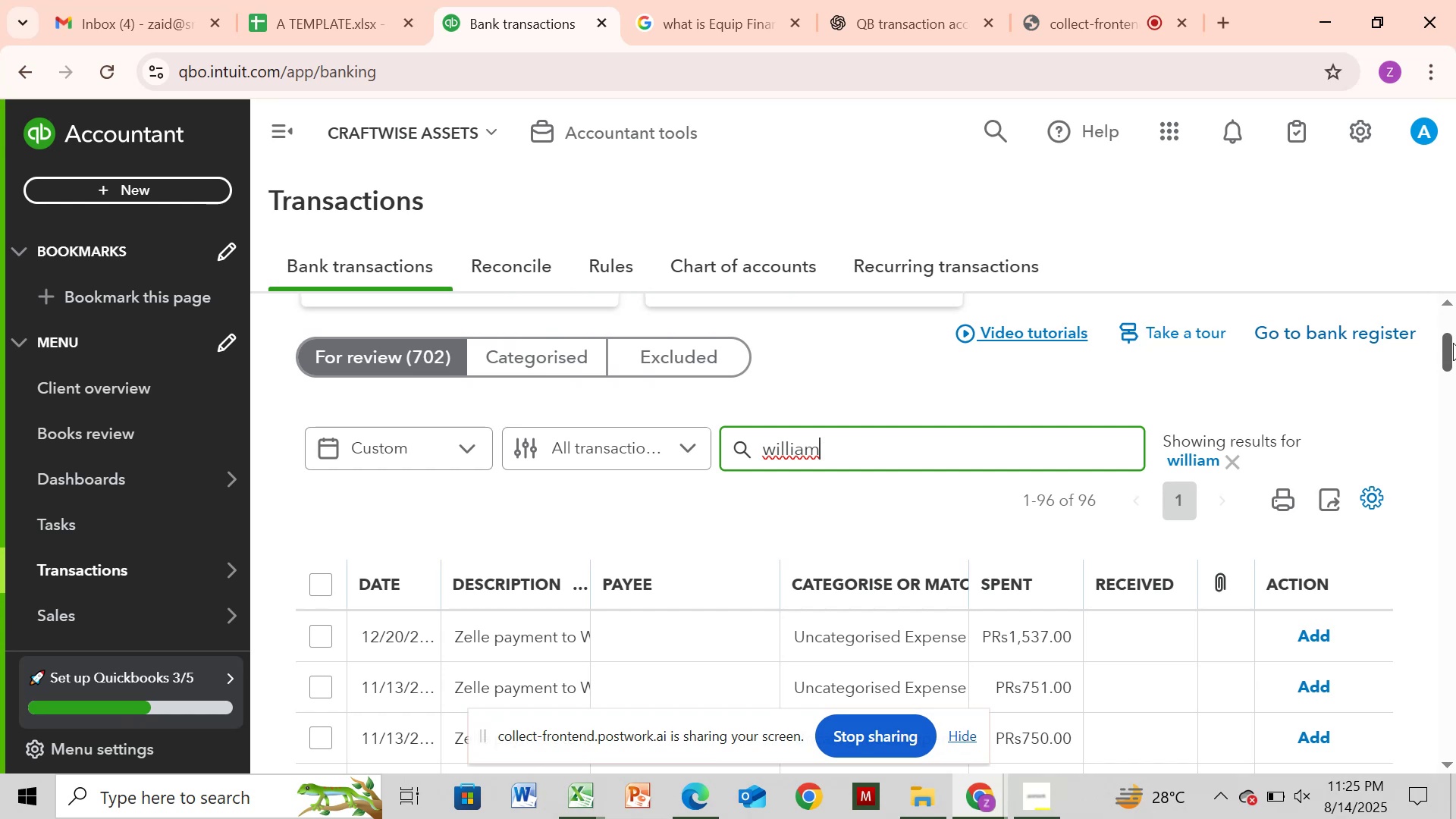 
wait(14.71)
 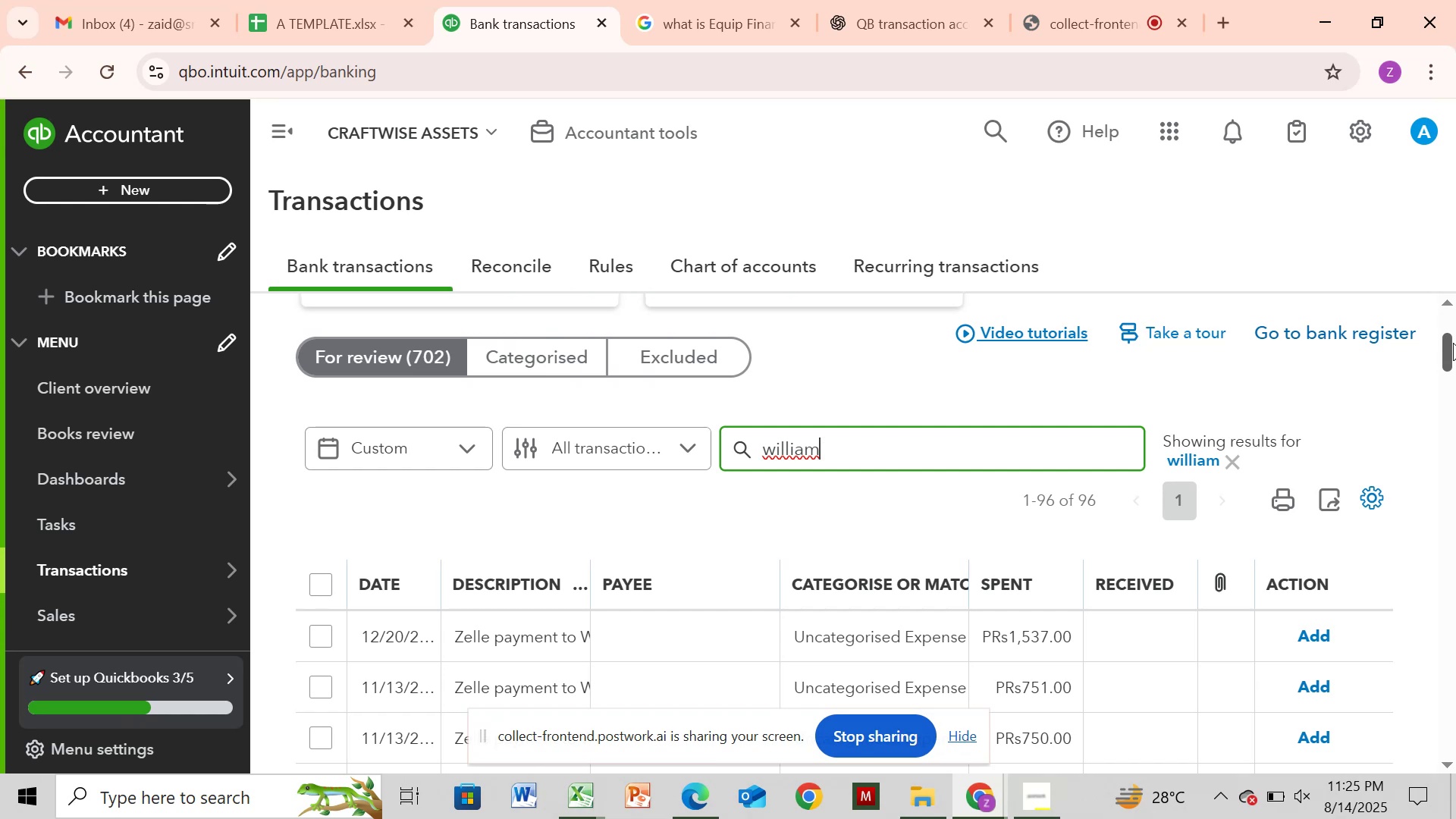 
left_click_drag(start_coordinate=[1447, 354], to_coordinate=[1443, 406])
 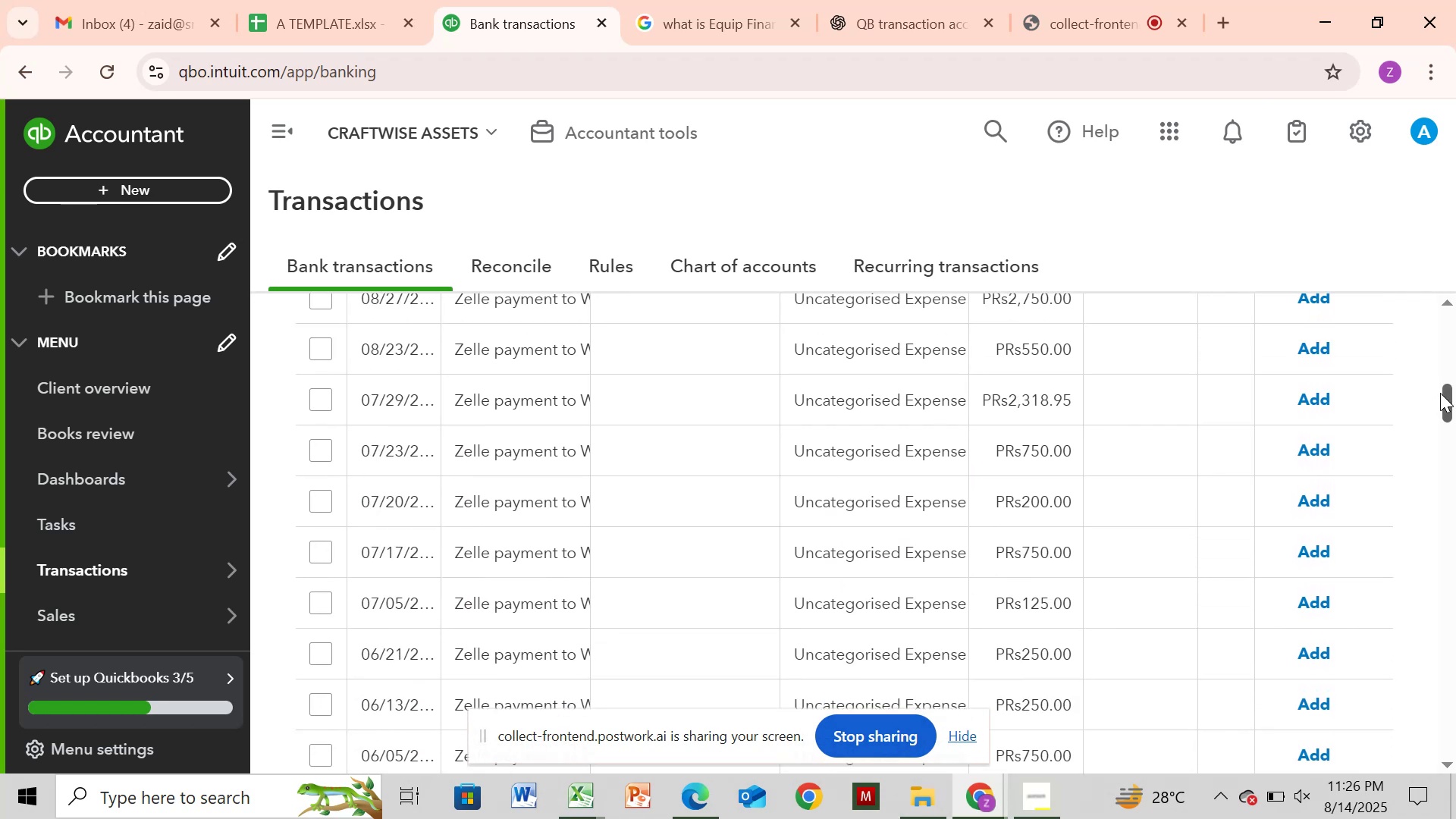 
left_click_drag(start_coordinate=[1447, 392], to_coordinate=[1454, 419])
 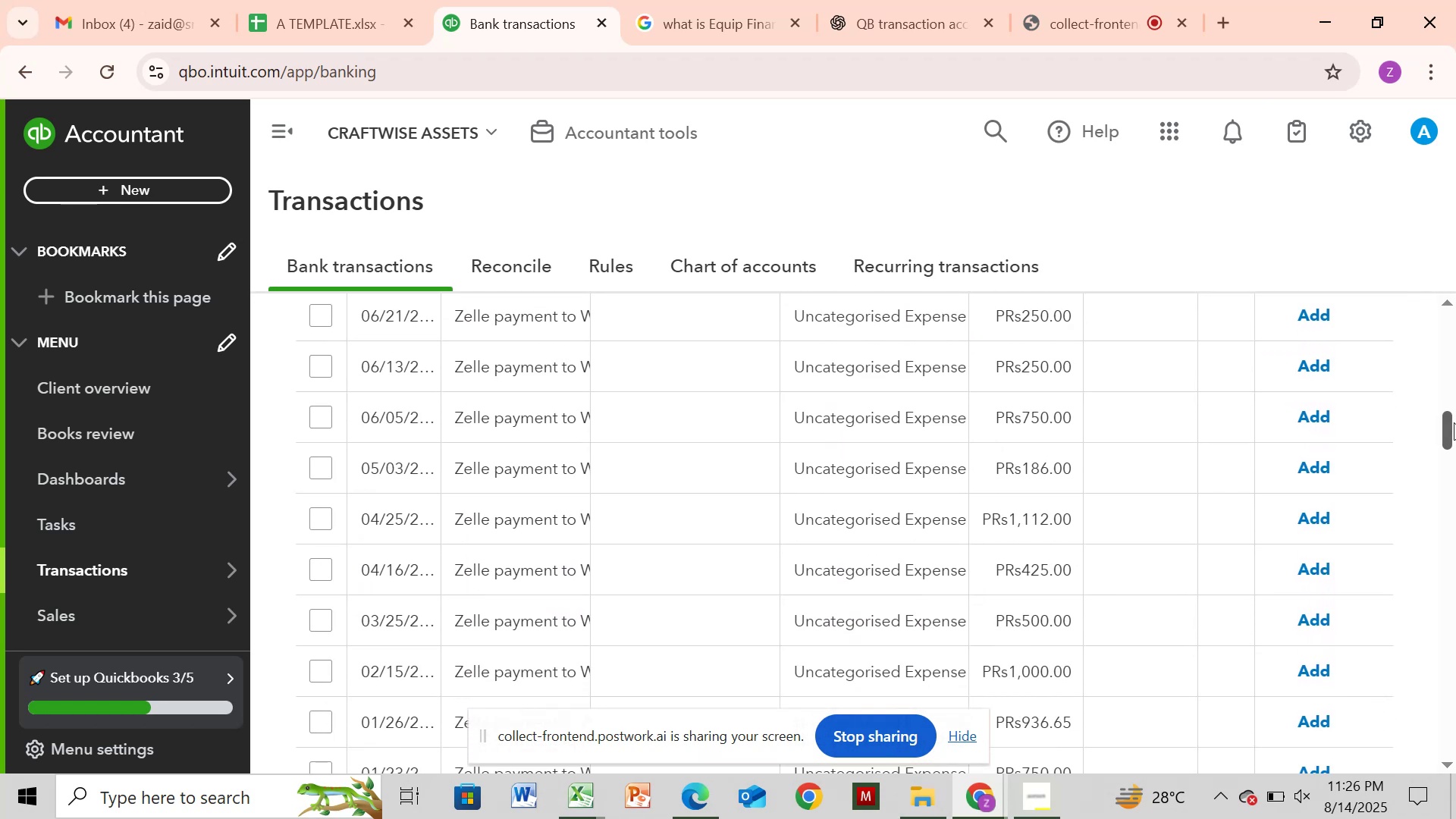 
left_click_drag(start_coordinate=[1448, 423], to_coordinate=[1451, 478])
 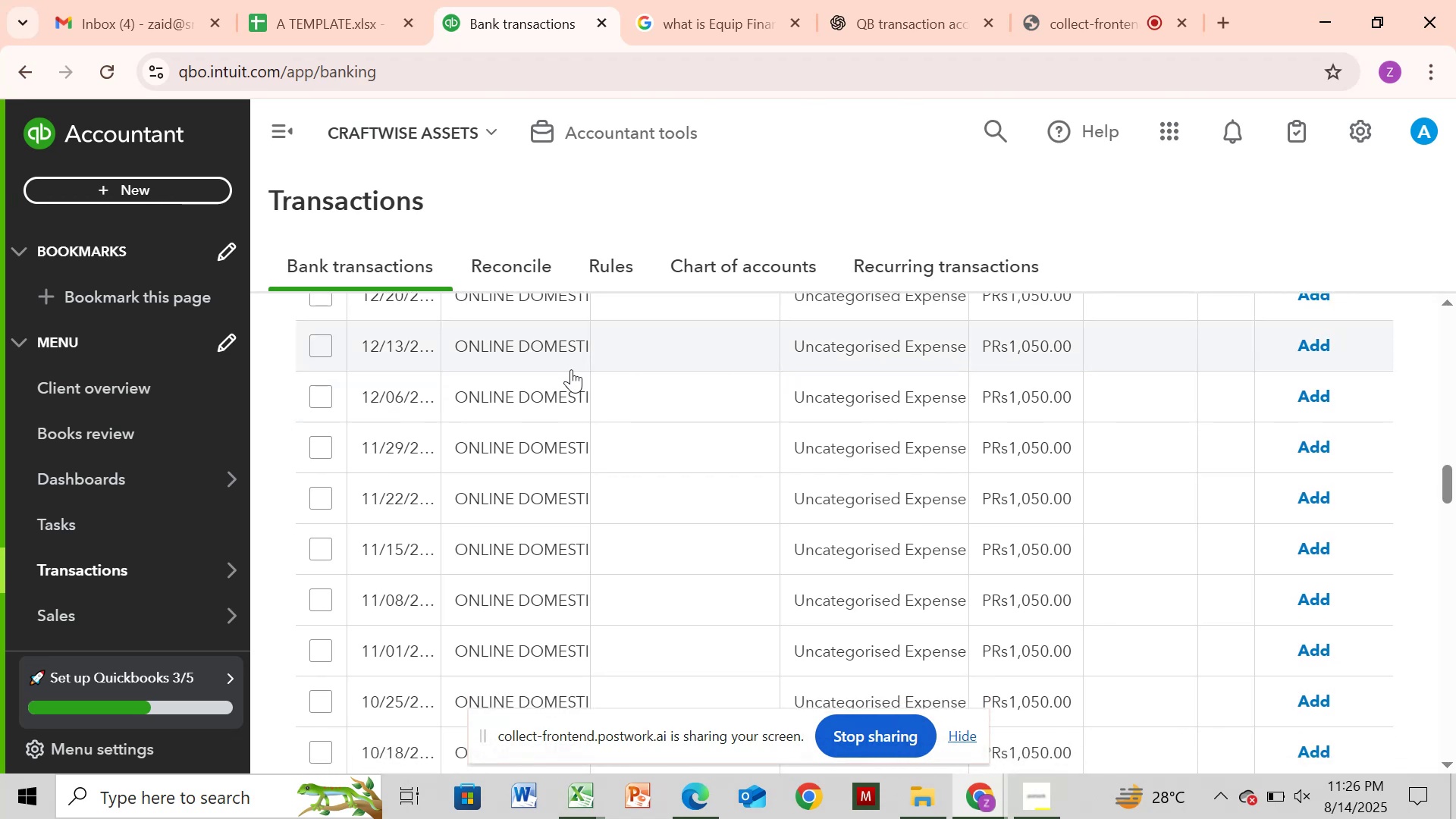 
left_click([571, 369])
 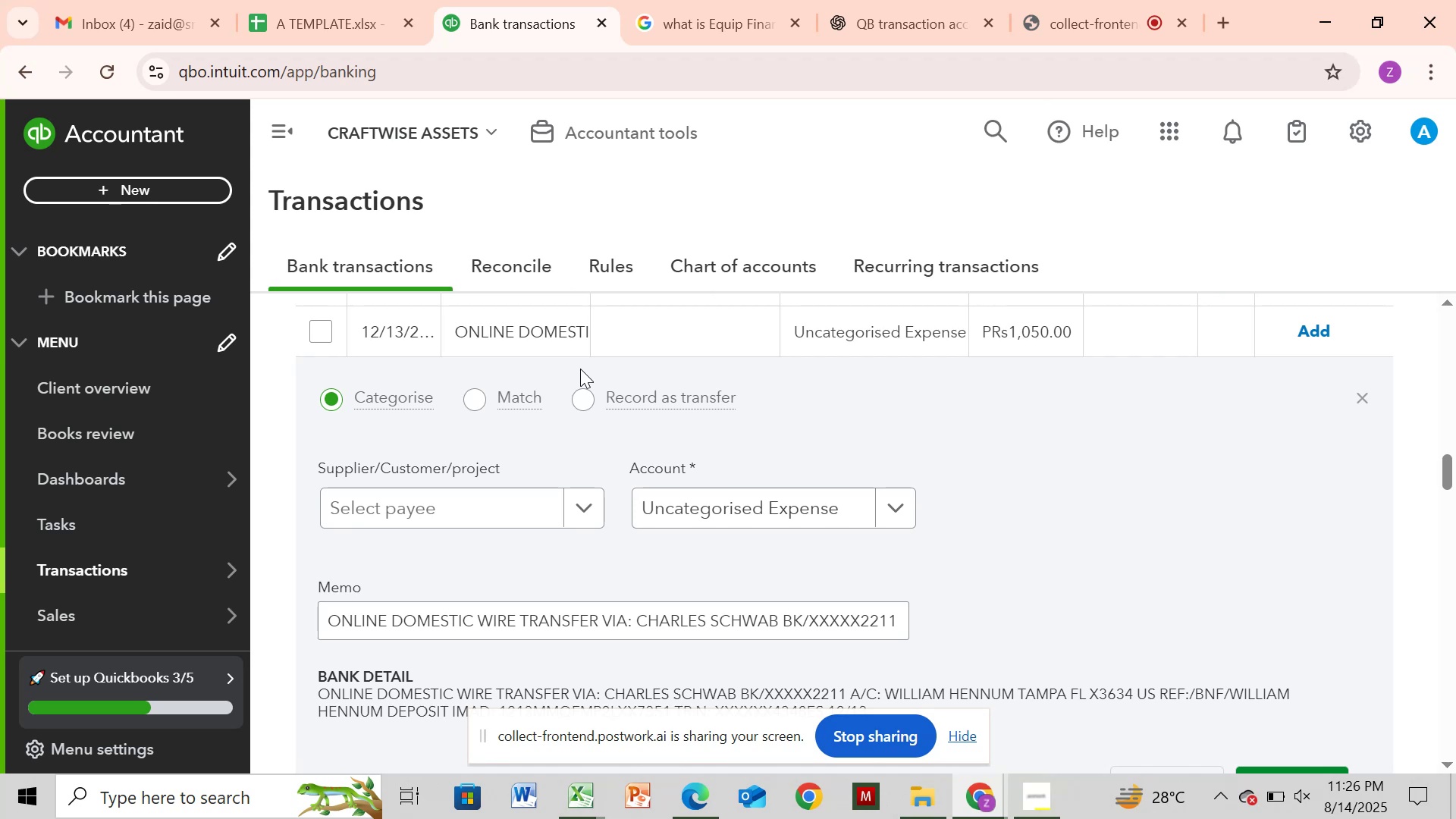 
wait(16.81)
 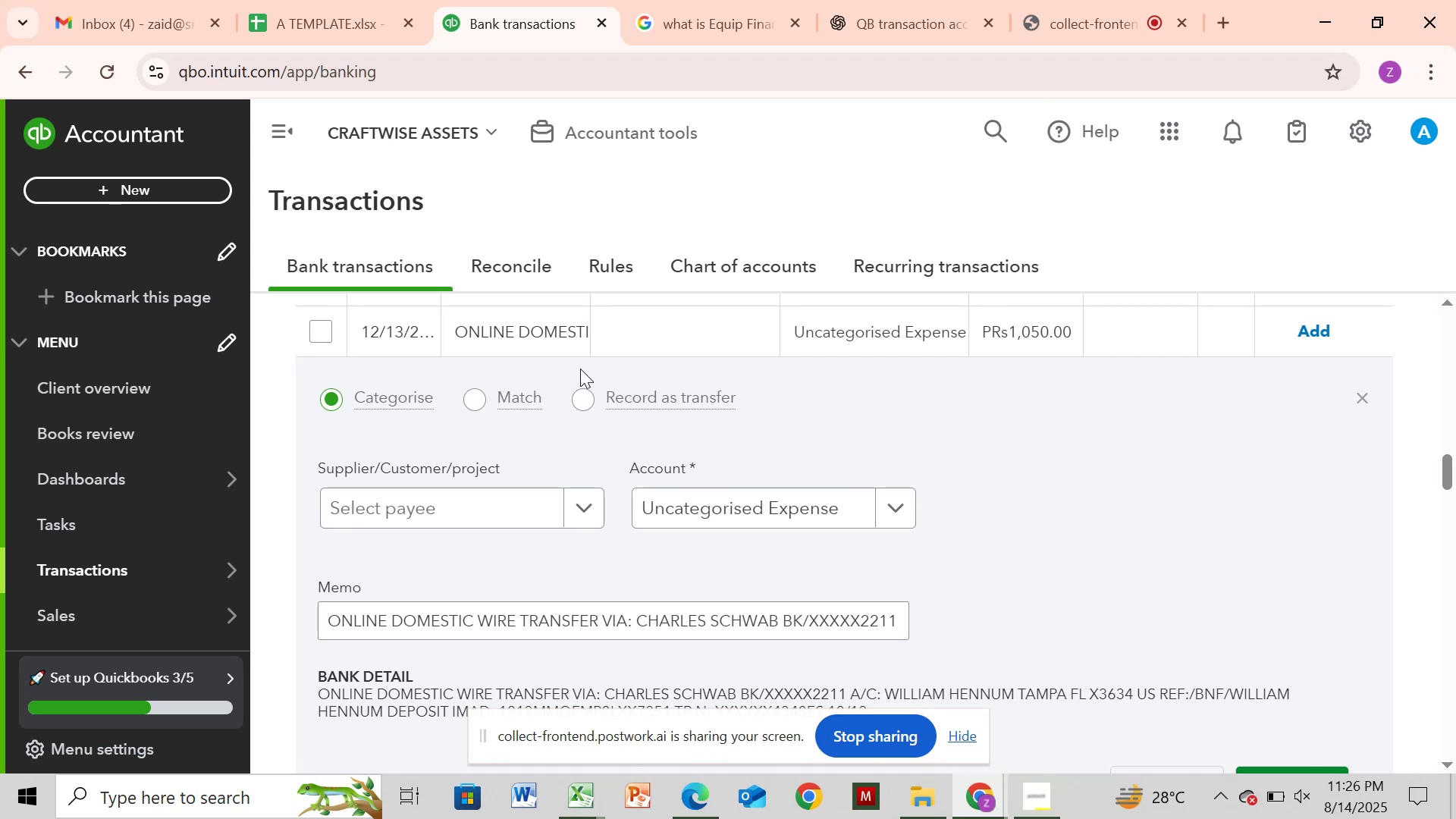 
left_click_drag(start_coordinate=[1452, 475], to_coordinate=[1455, 494])
 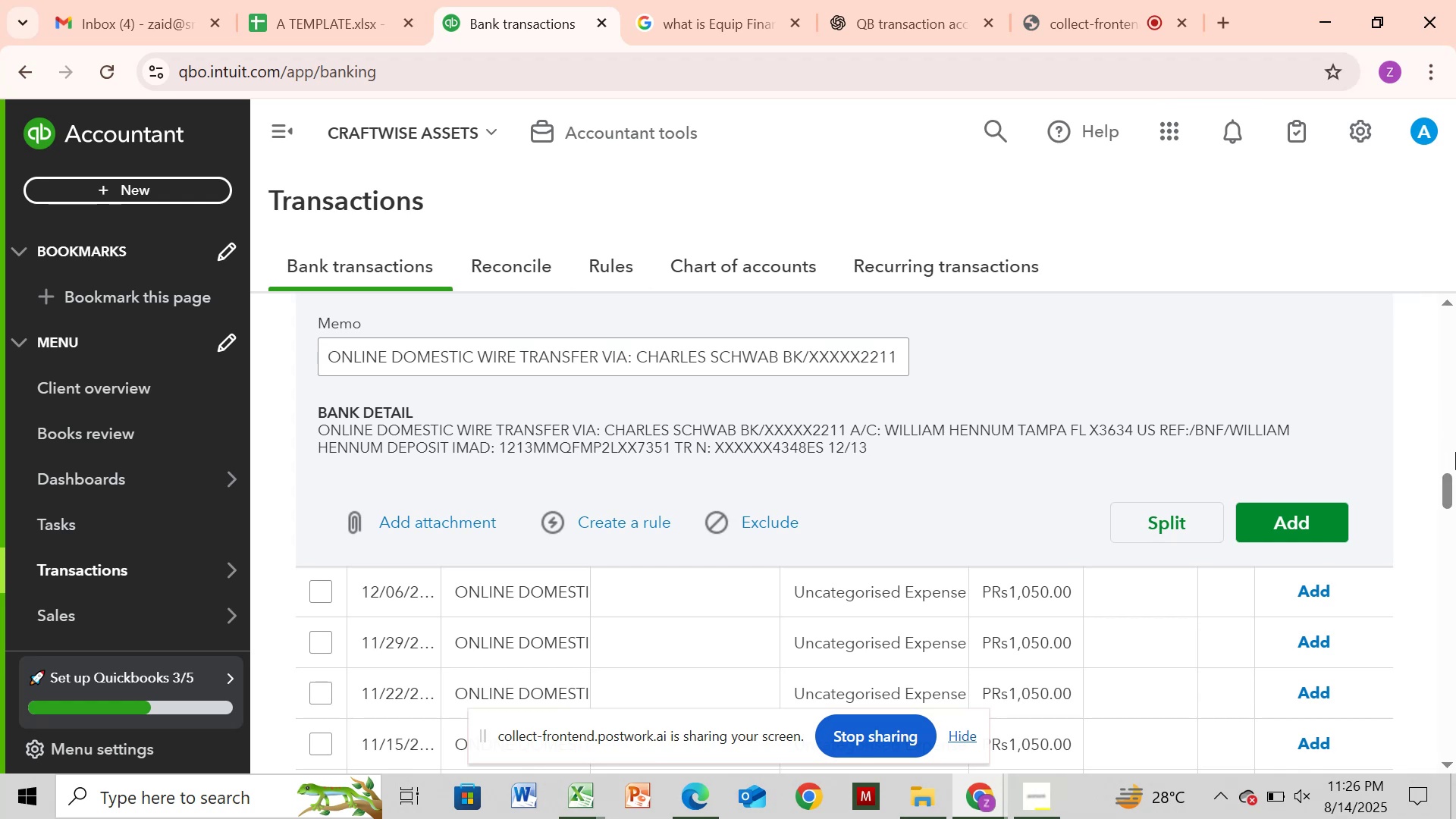 
left_click_drag(start_coordinate=[1451, 489], to_coordinate=[1455, 479])
 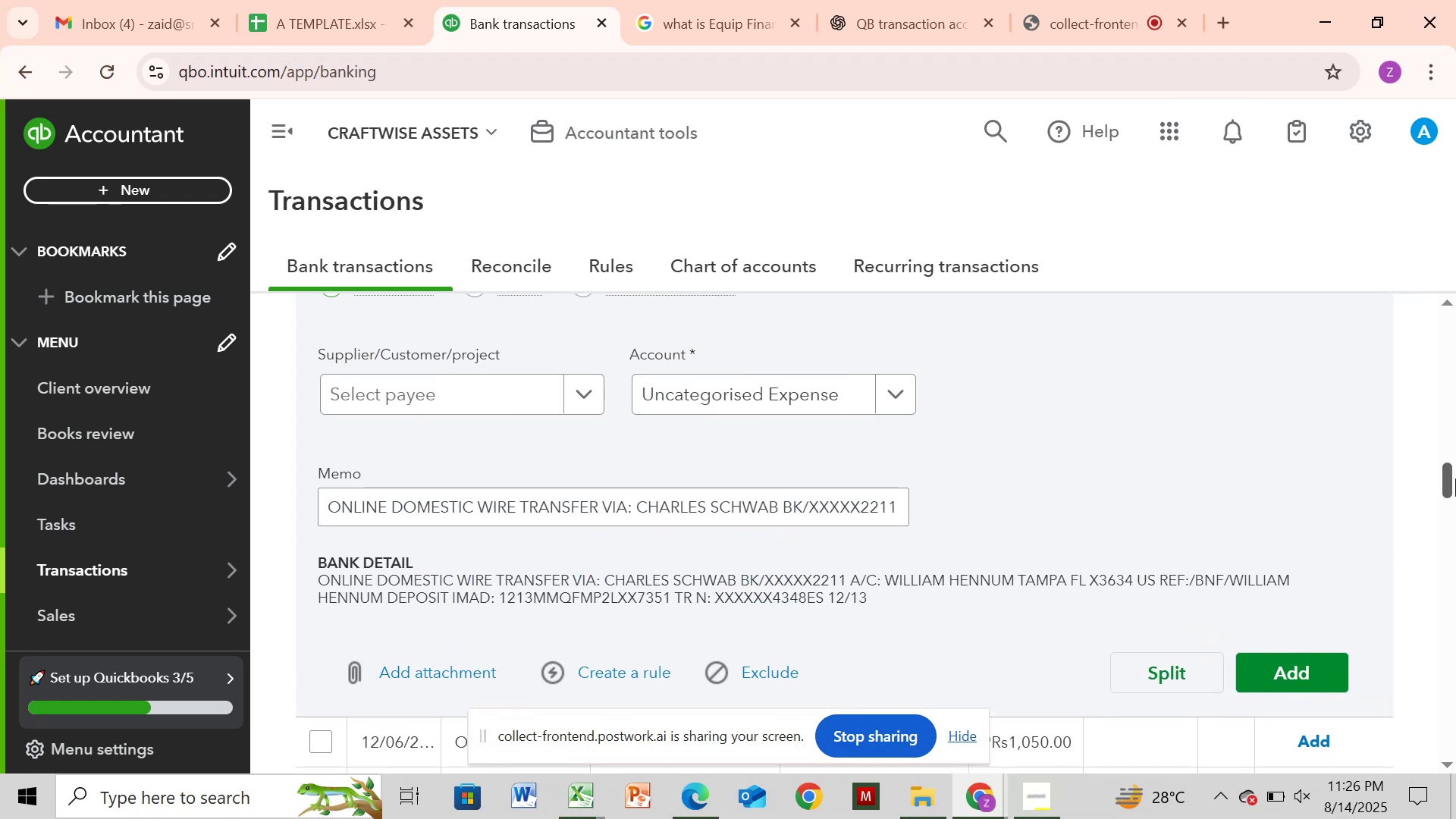 
left_click_drag(start_coordinate=[1455, 479], to_coordinate=[1455, 472])
 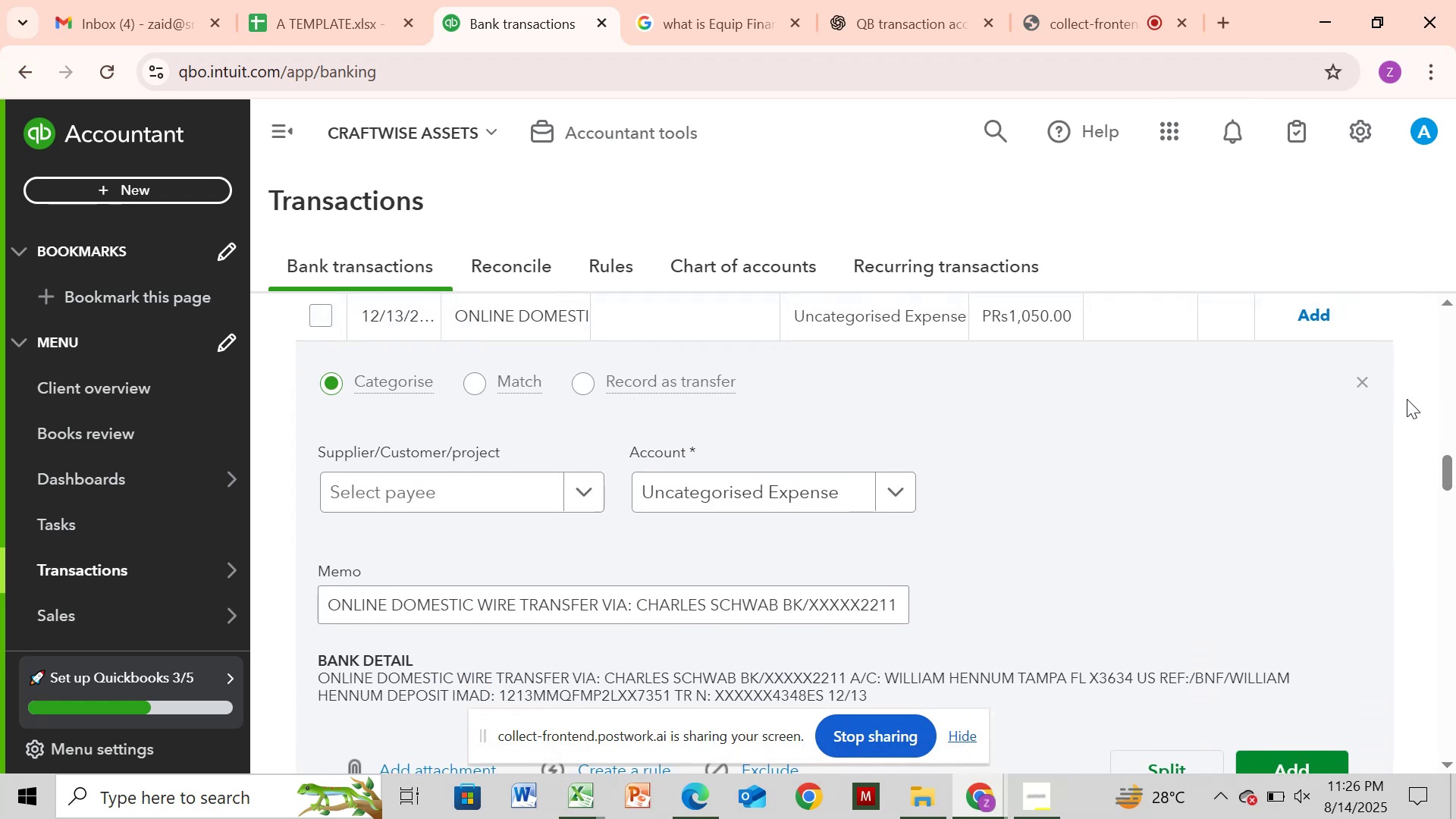 
mouse_move([1373, 405])
 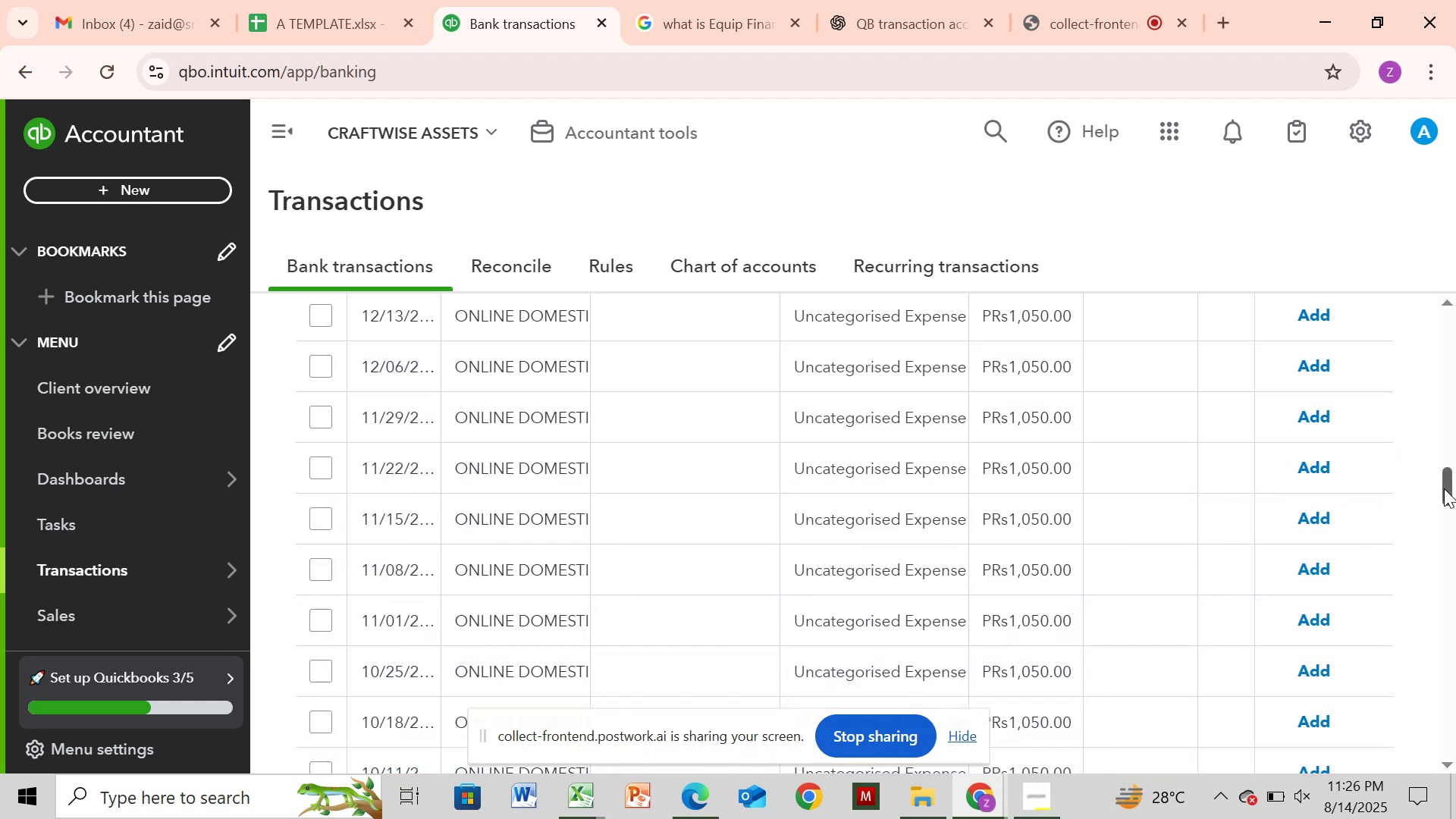 
left_click_drag(start_coordinate=[1447, 488], to_coordinate=[1455, 616])
 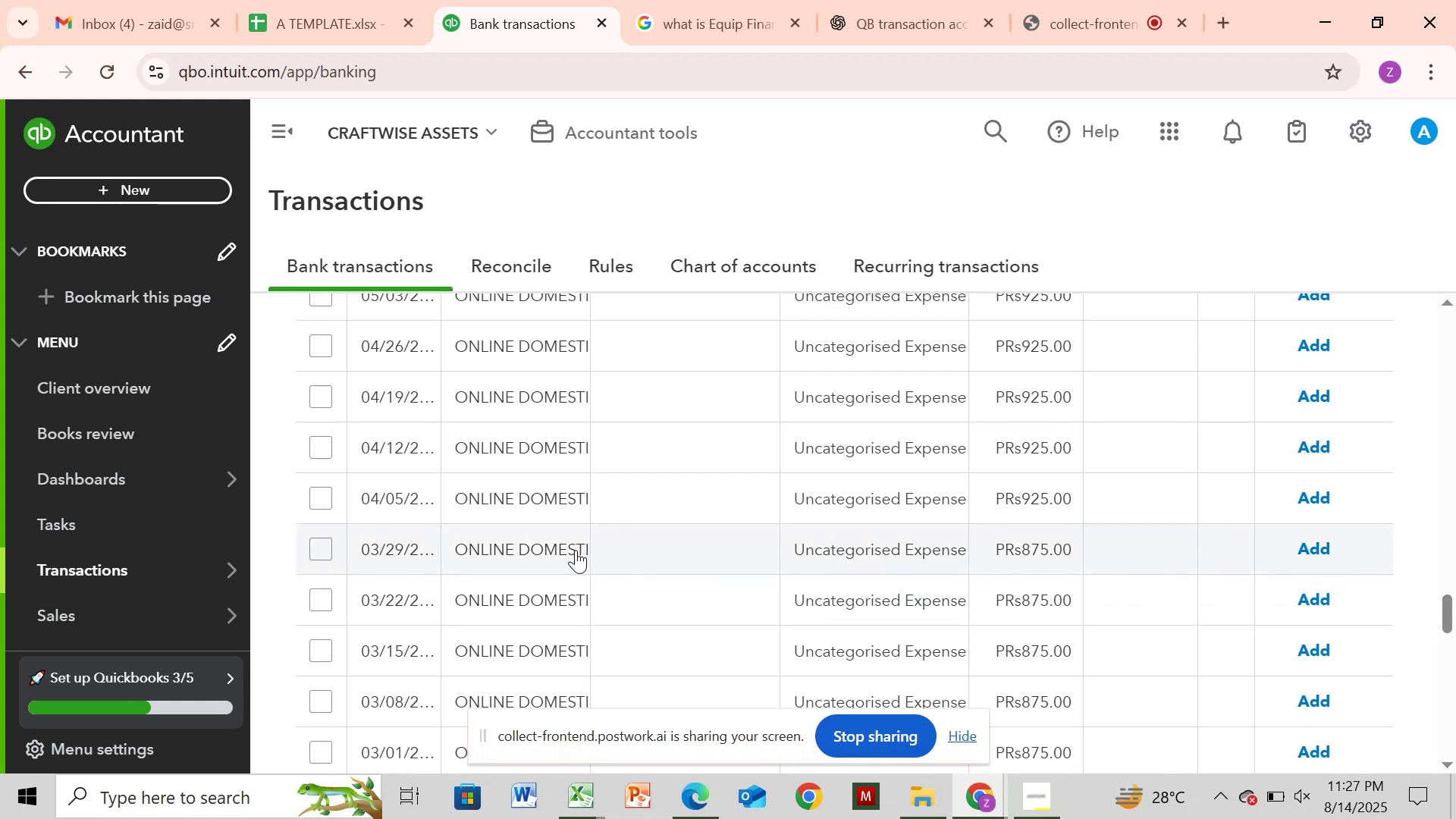 
left_click([576, 550])
 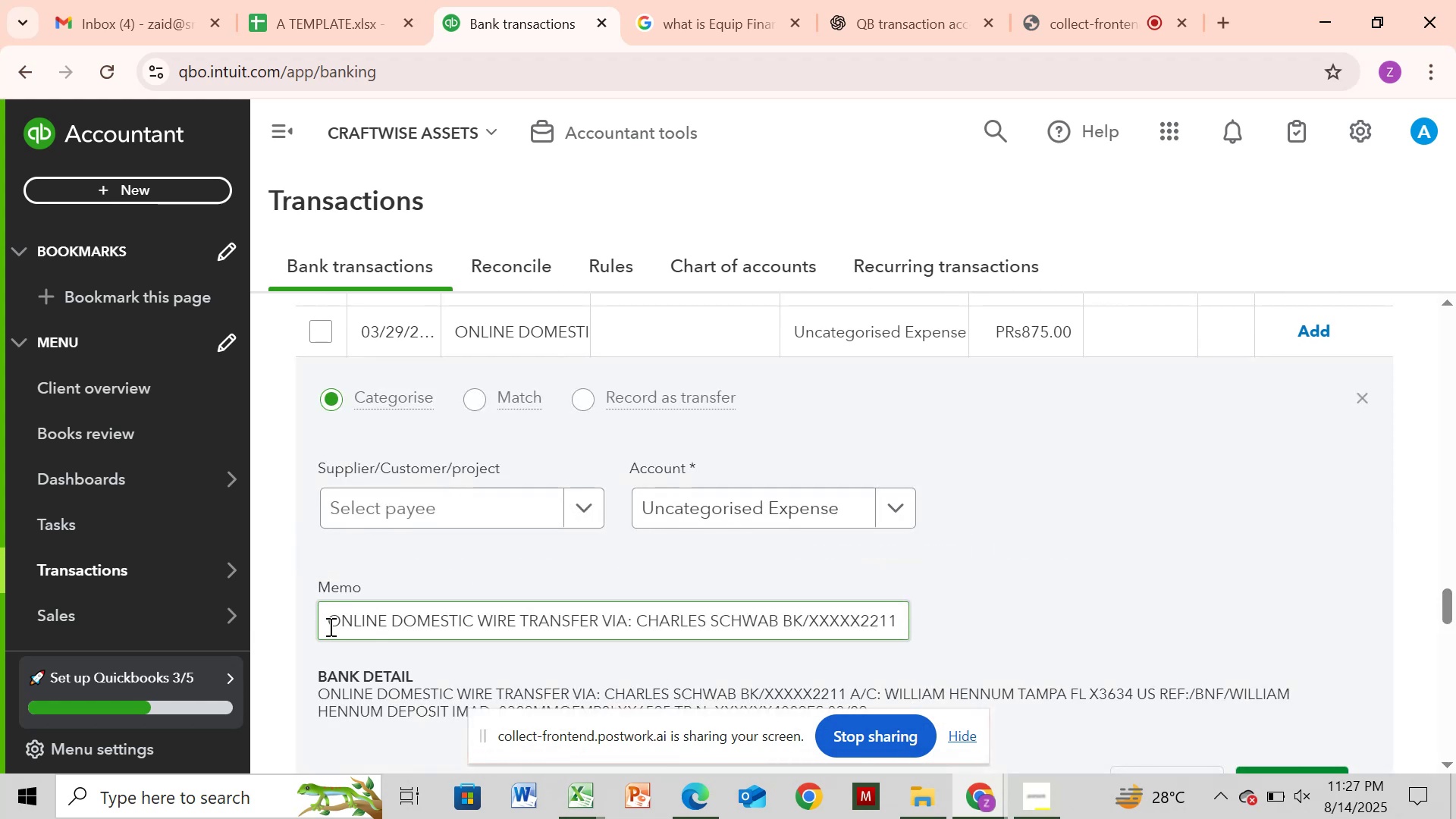 
wait(5.99)
 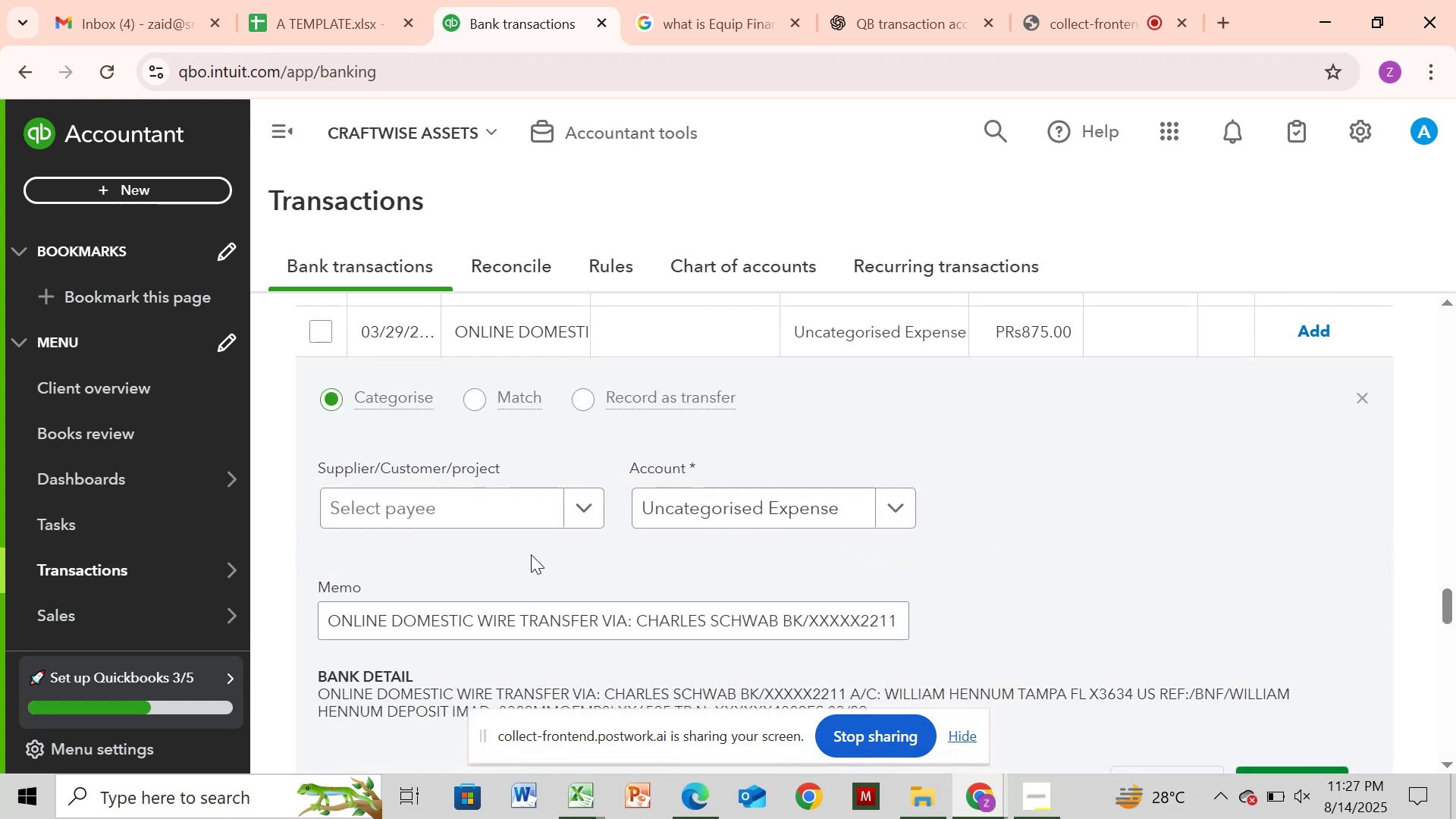 
left_click_drag(start_coordinate=[337, 620], to_coordinate=[623, 728])
 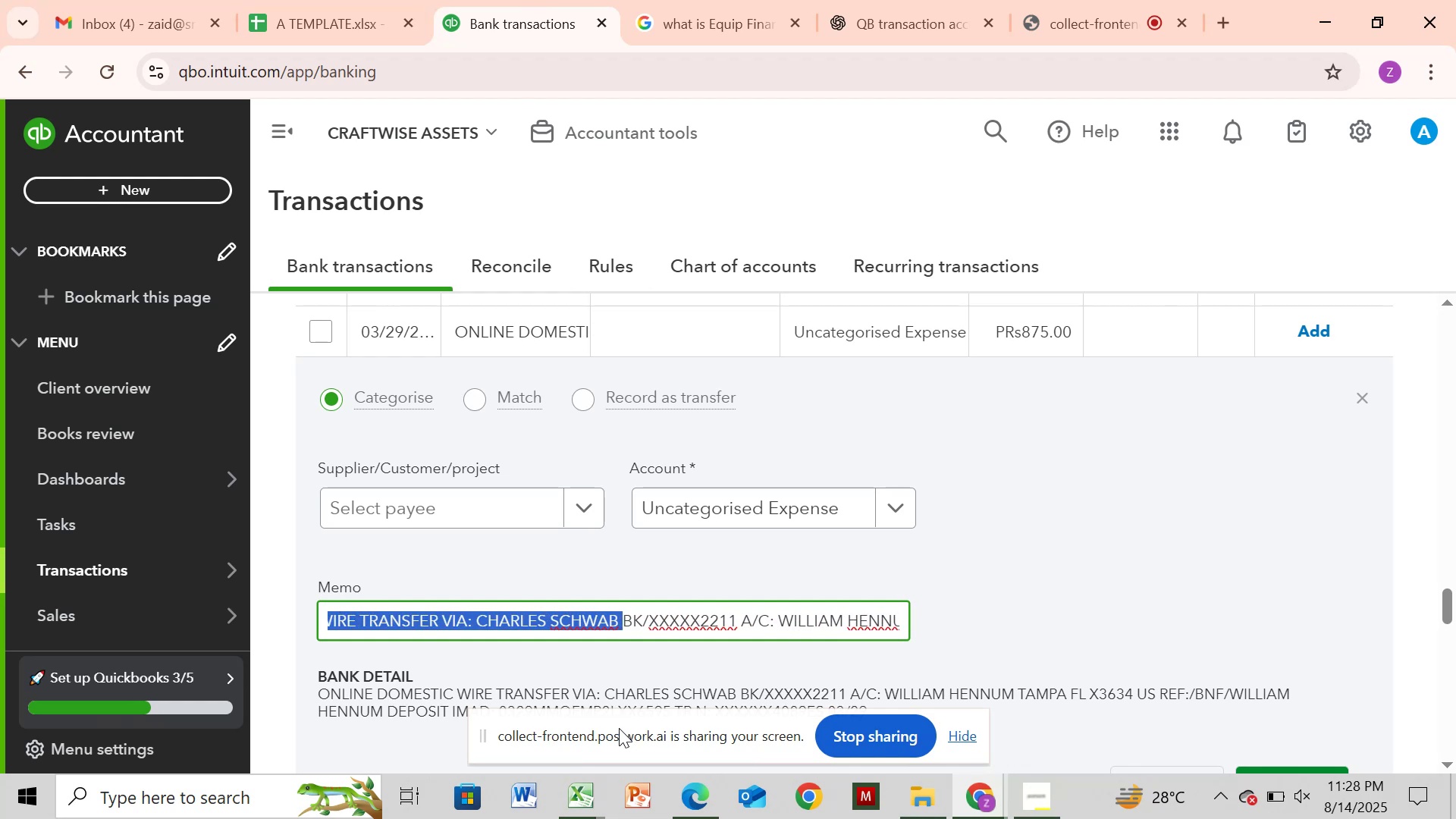 
key(Control+C)
 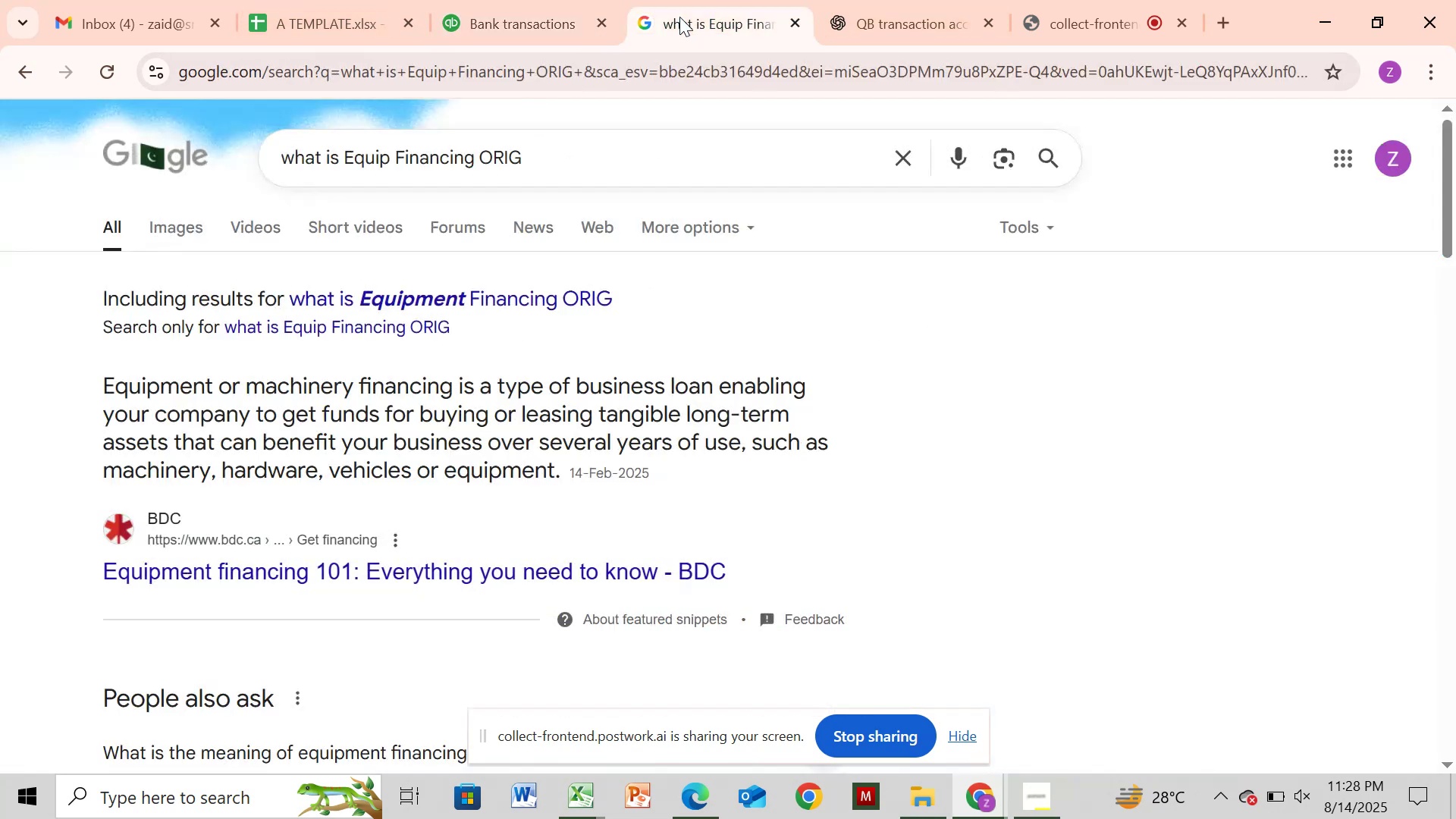 
left_click([657, 142])
 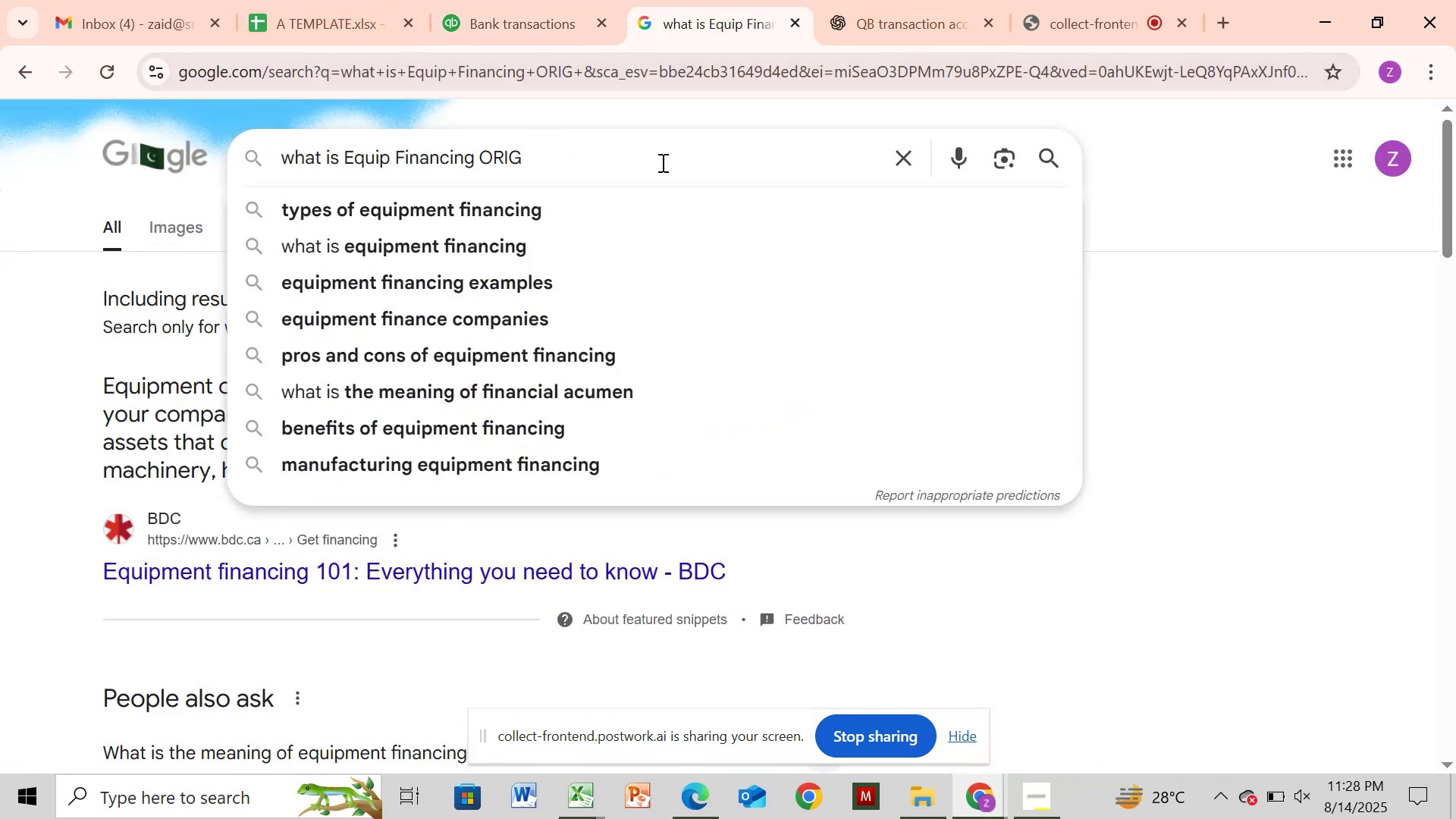 
hold_key(key=Backspace, duration=1.06)
 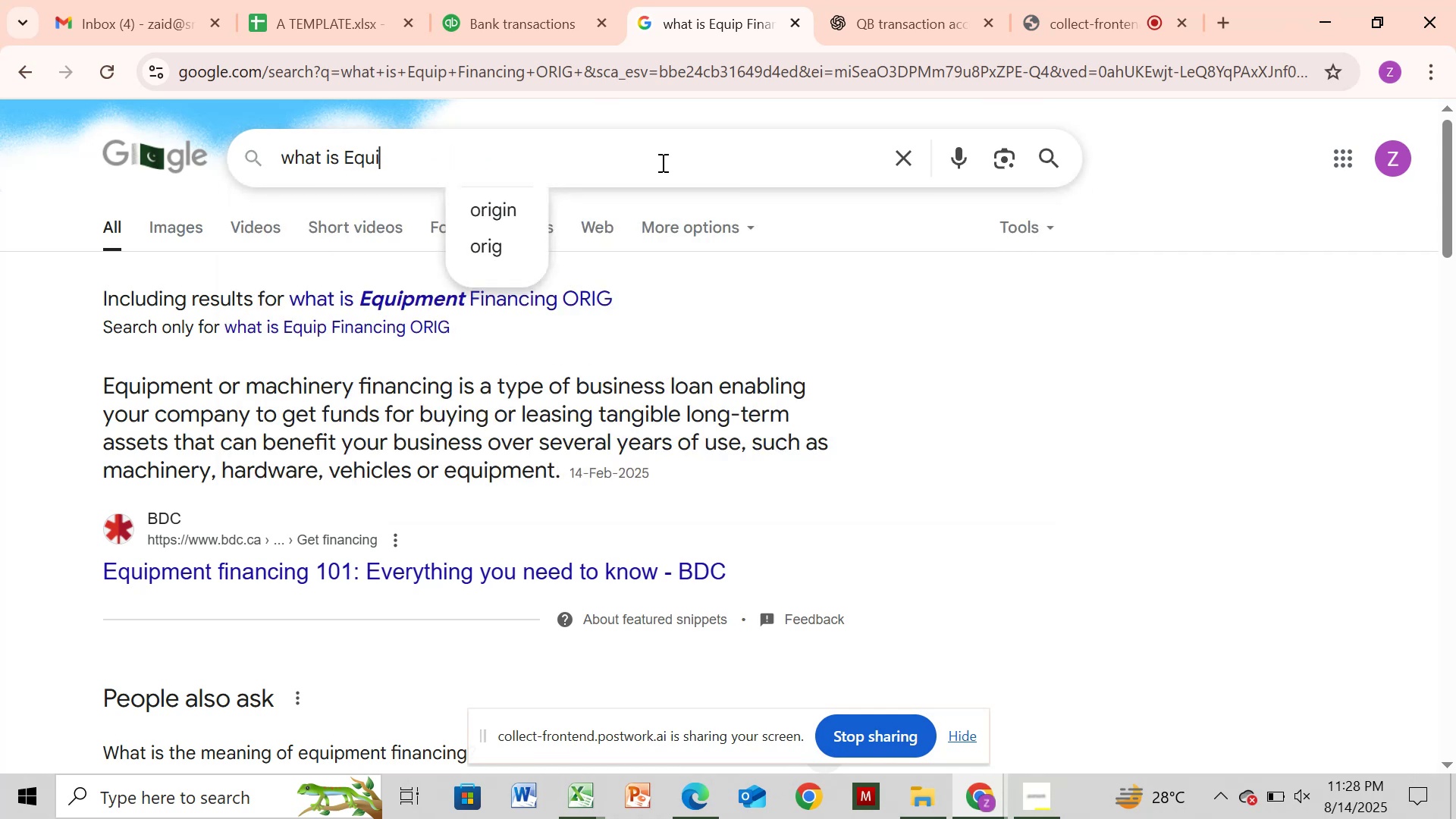 
key(Backspace)
 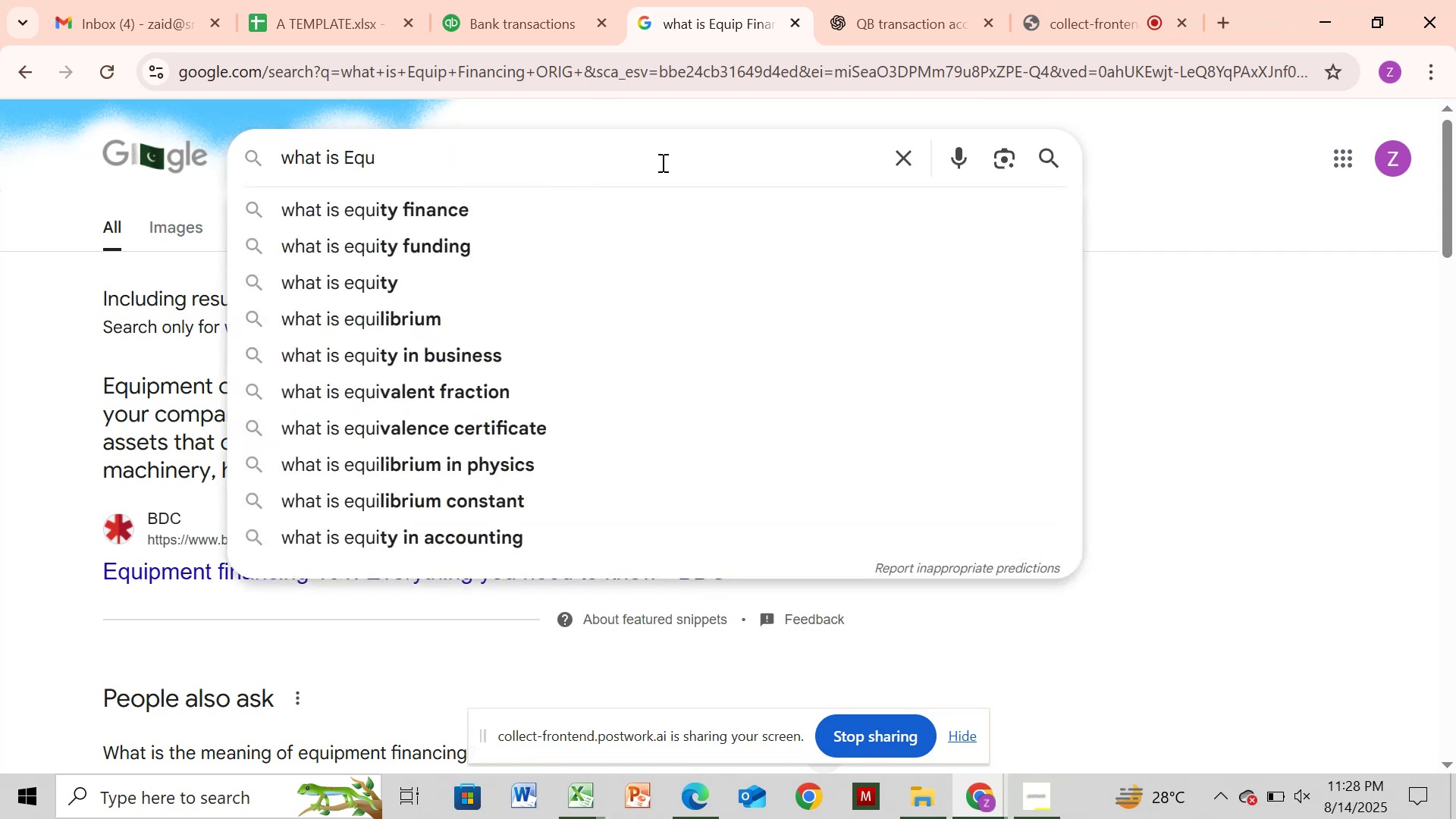 
key(Backspace)
 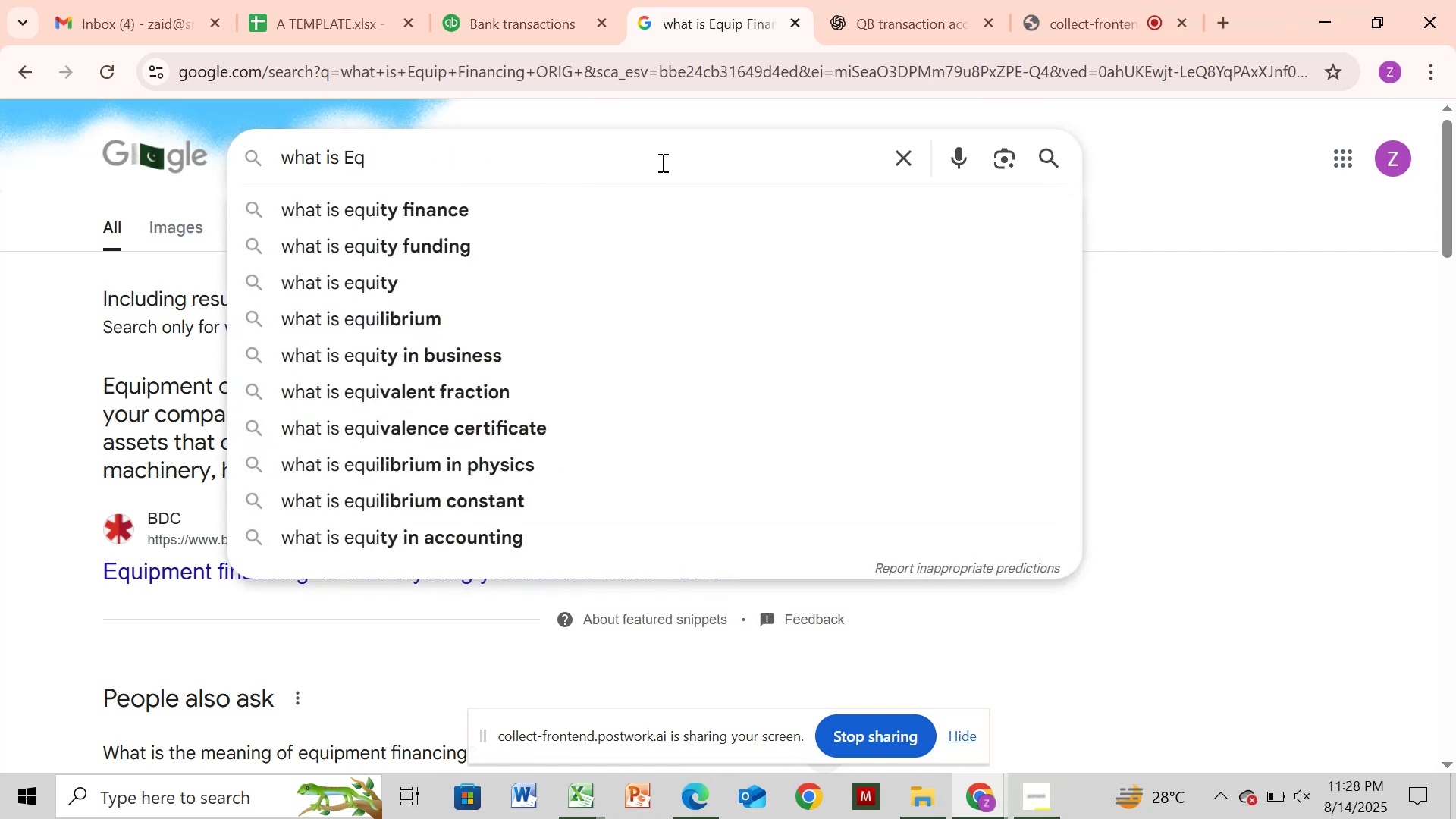 
key(Backspace)
 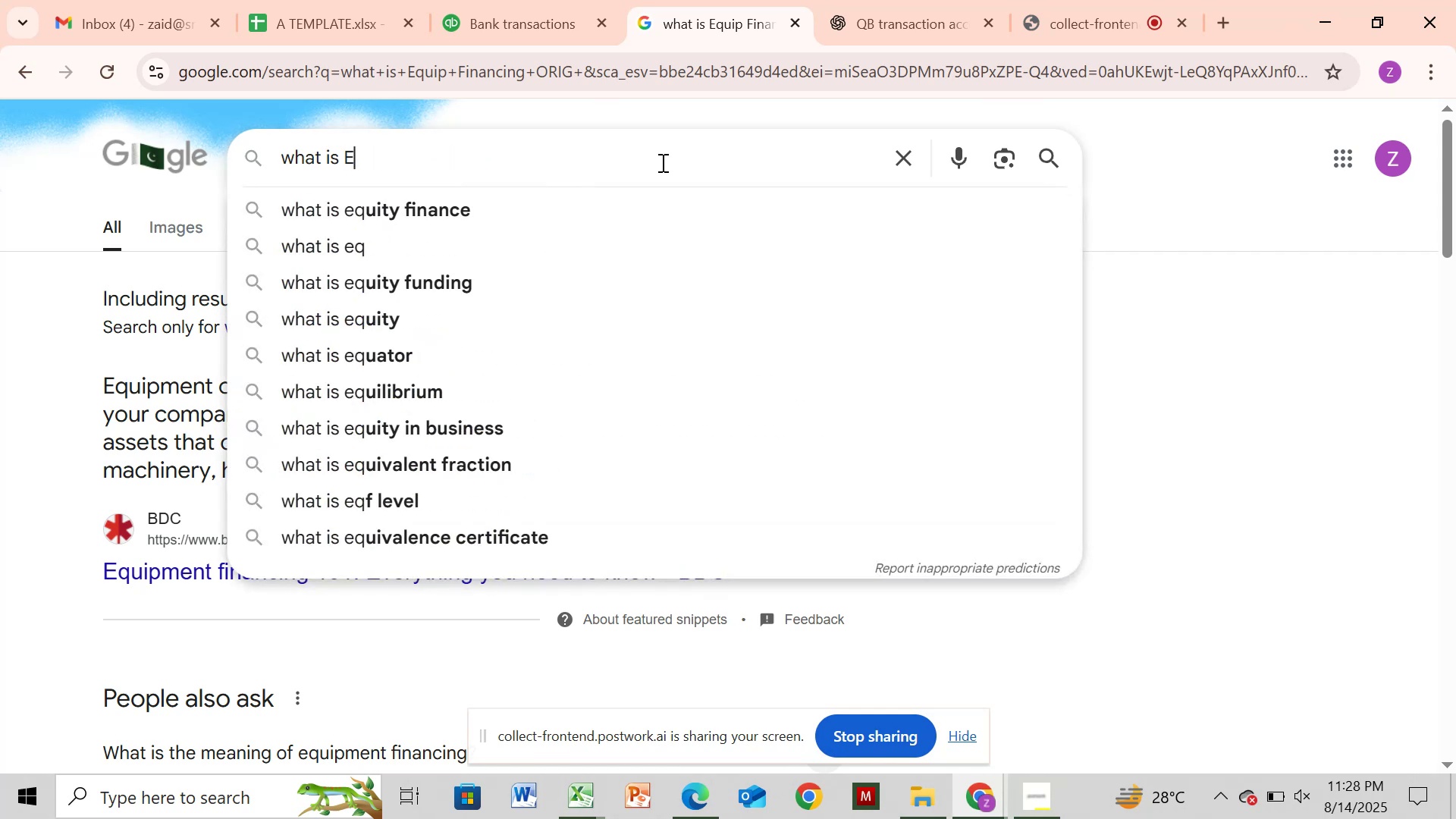 
key(Backspace)
 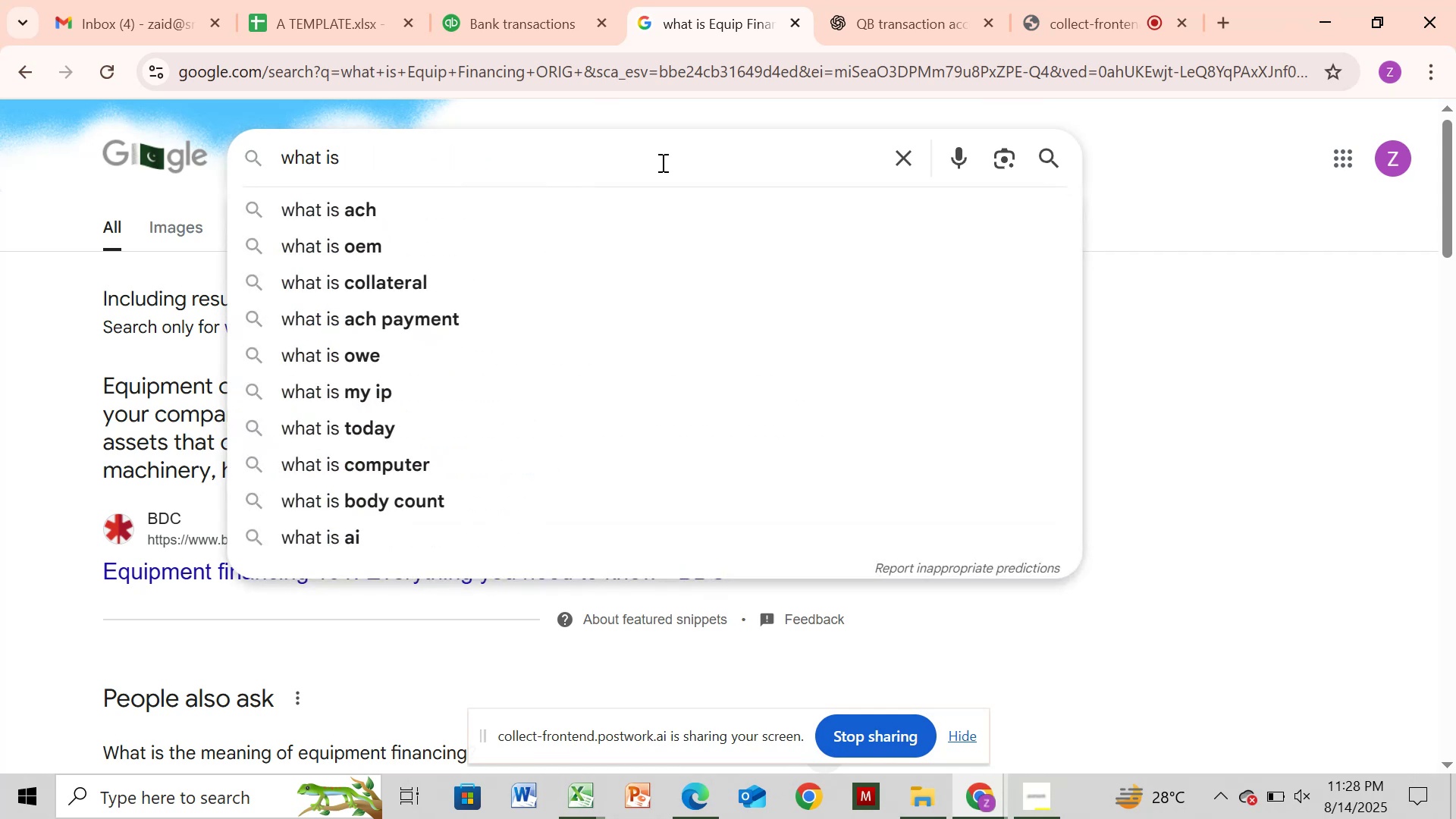 
key(Control+V)
 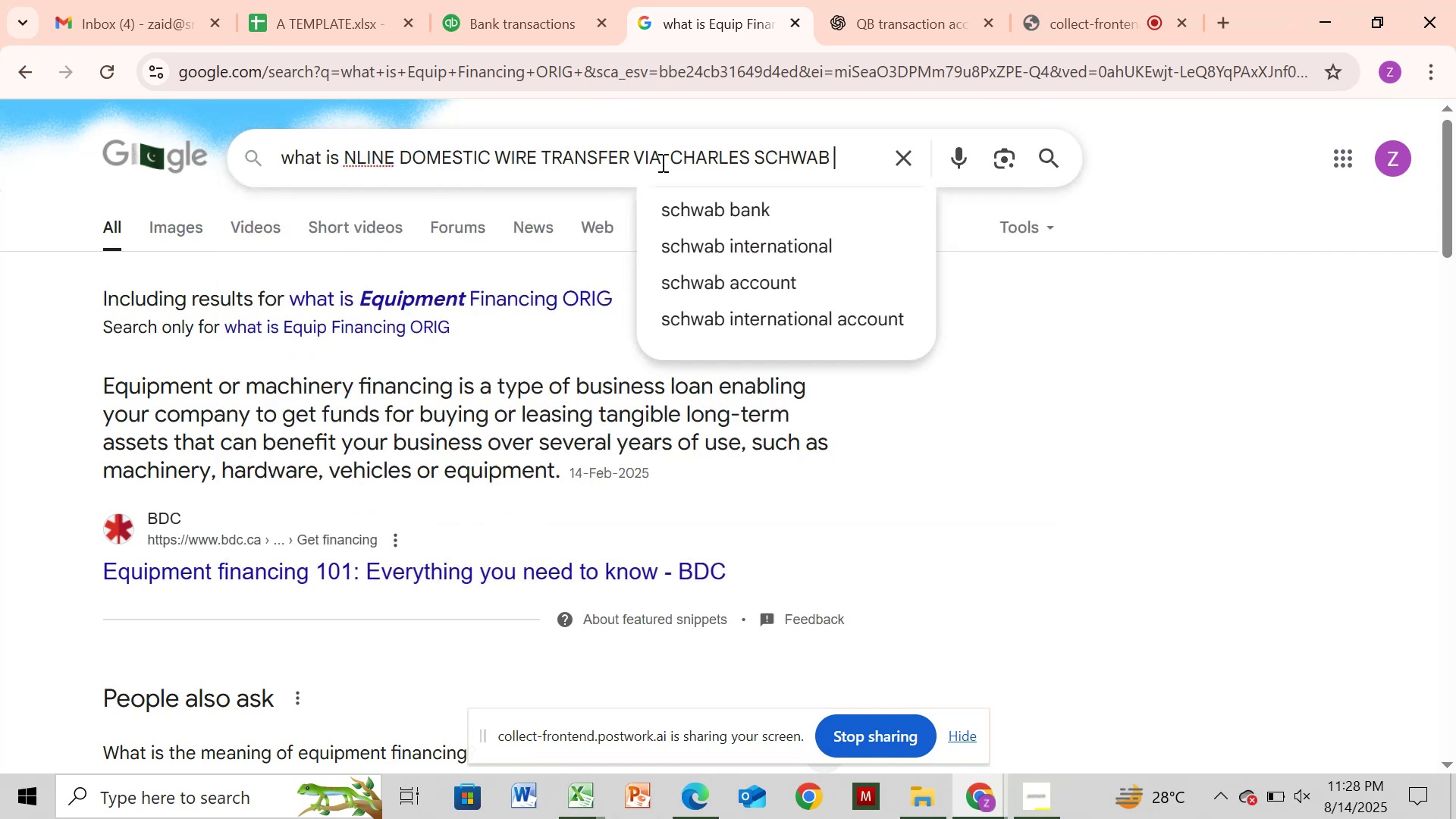 
key(Enter)
 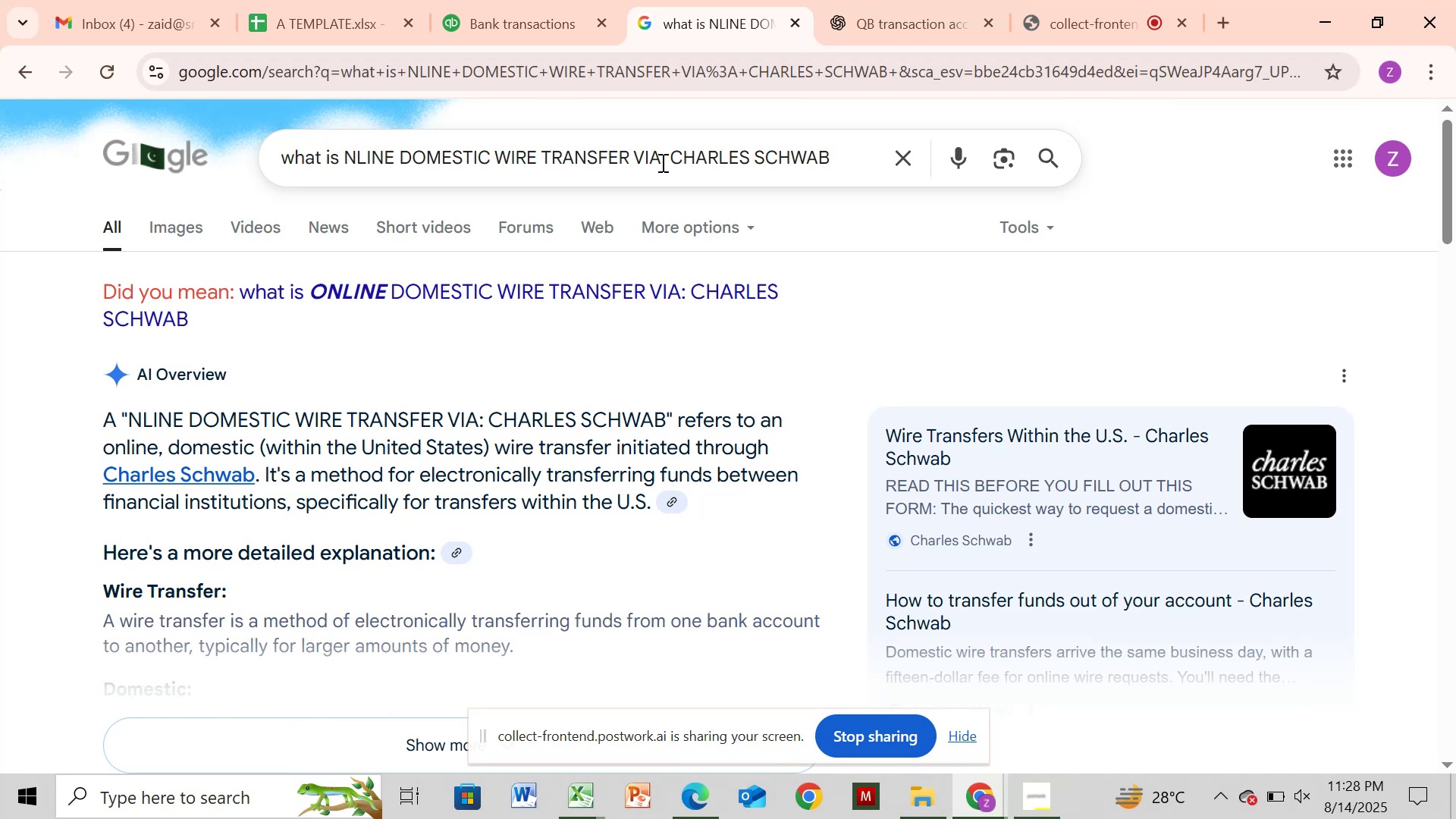 
wait(28.21)
 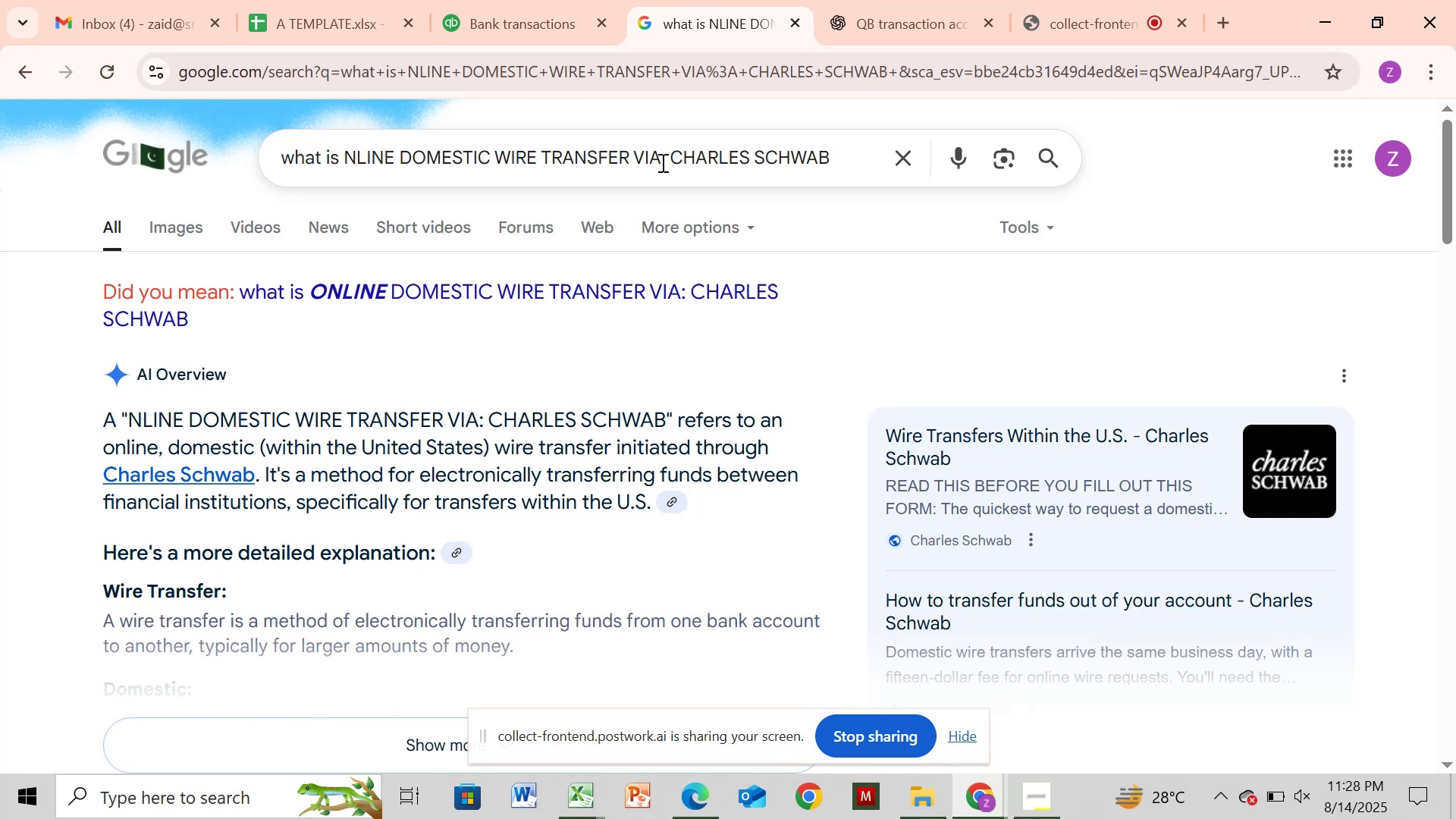 
left_click([1363, 394])
 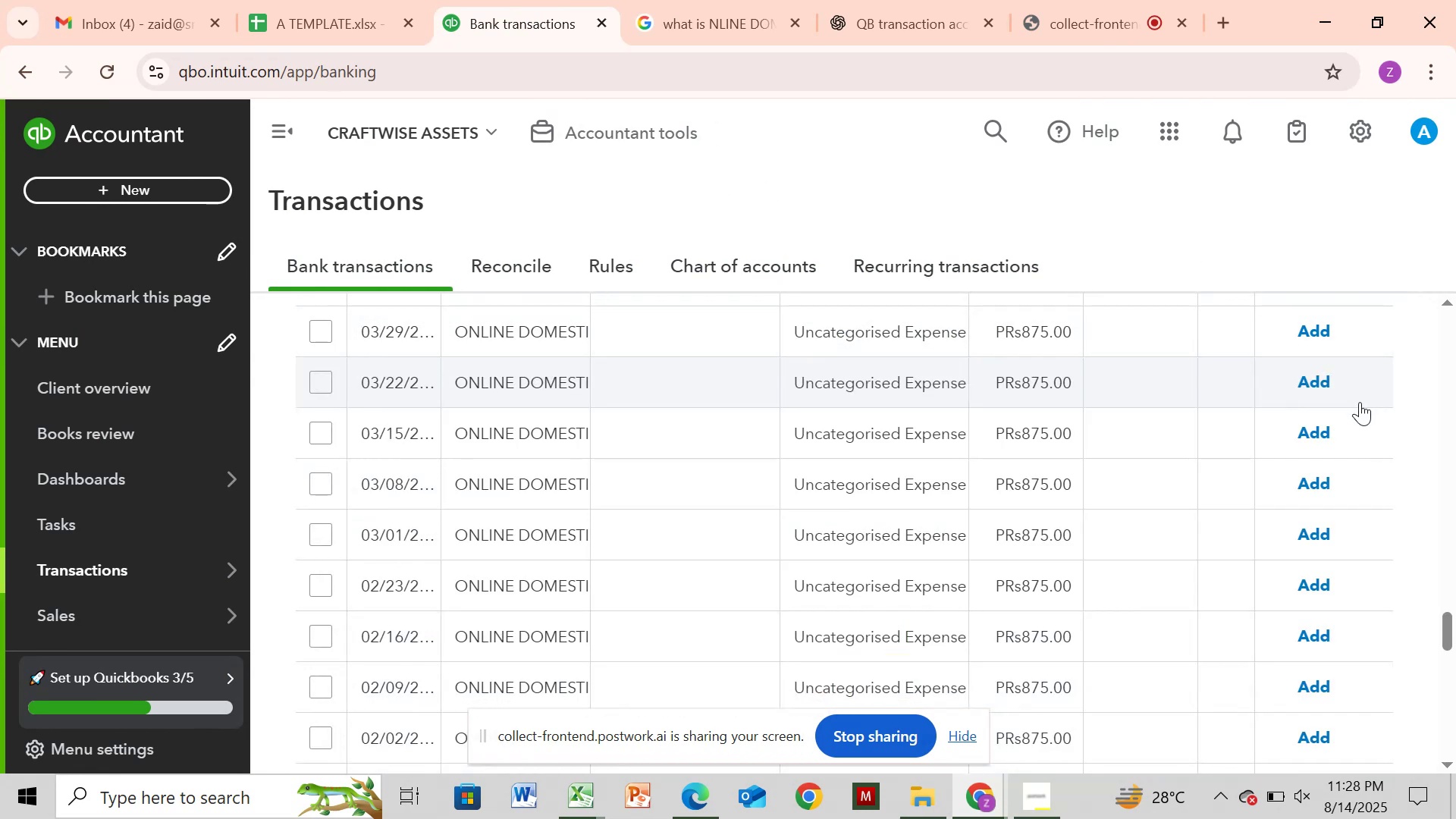 
wait(7.29)
 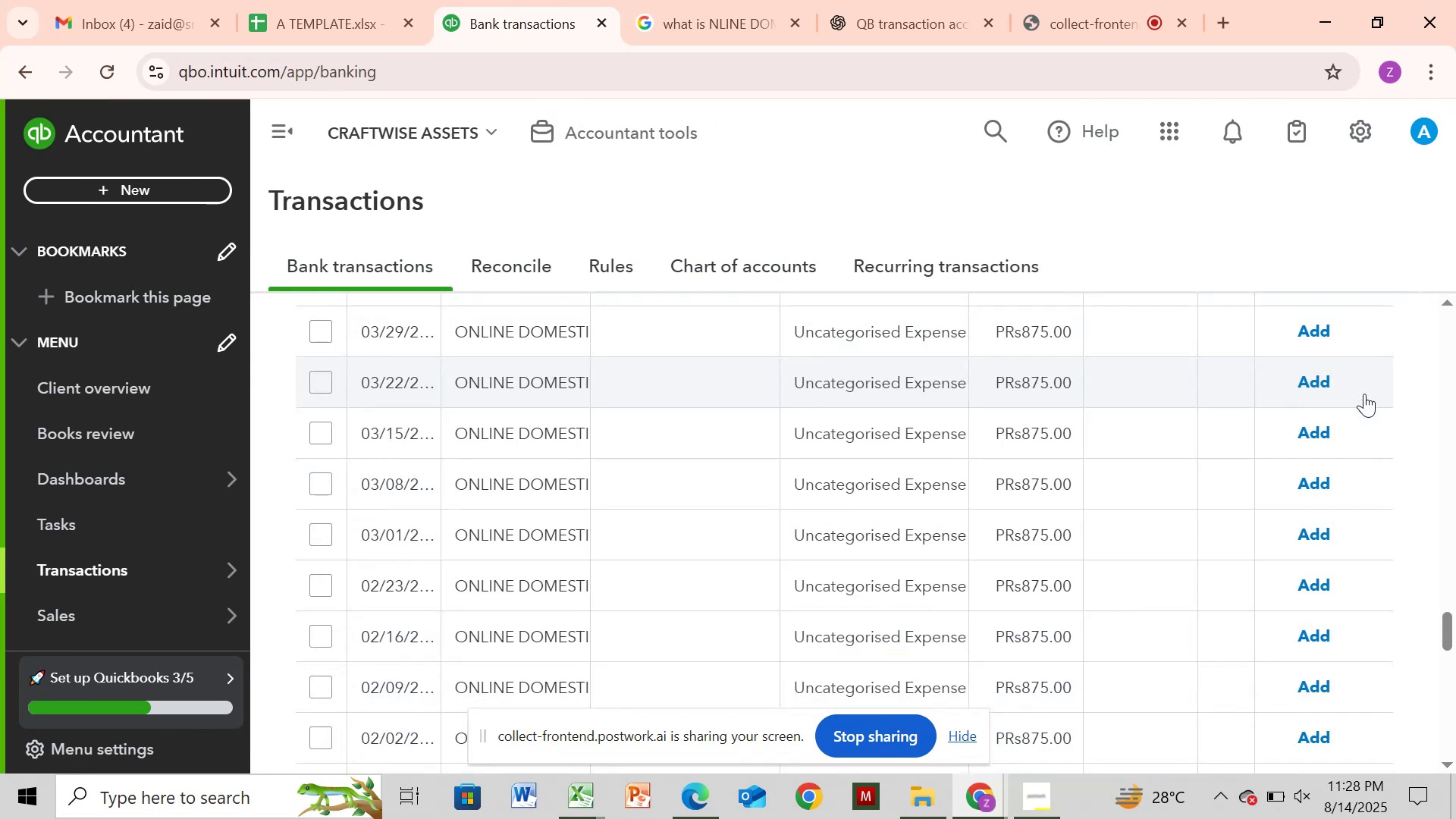 
left_click_drag(start_coordinate=[1452, 629], to_coordinate=[1455, 184])
 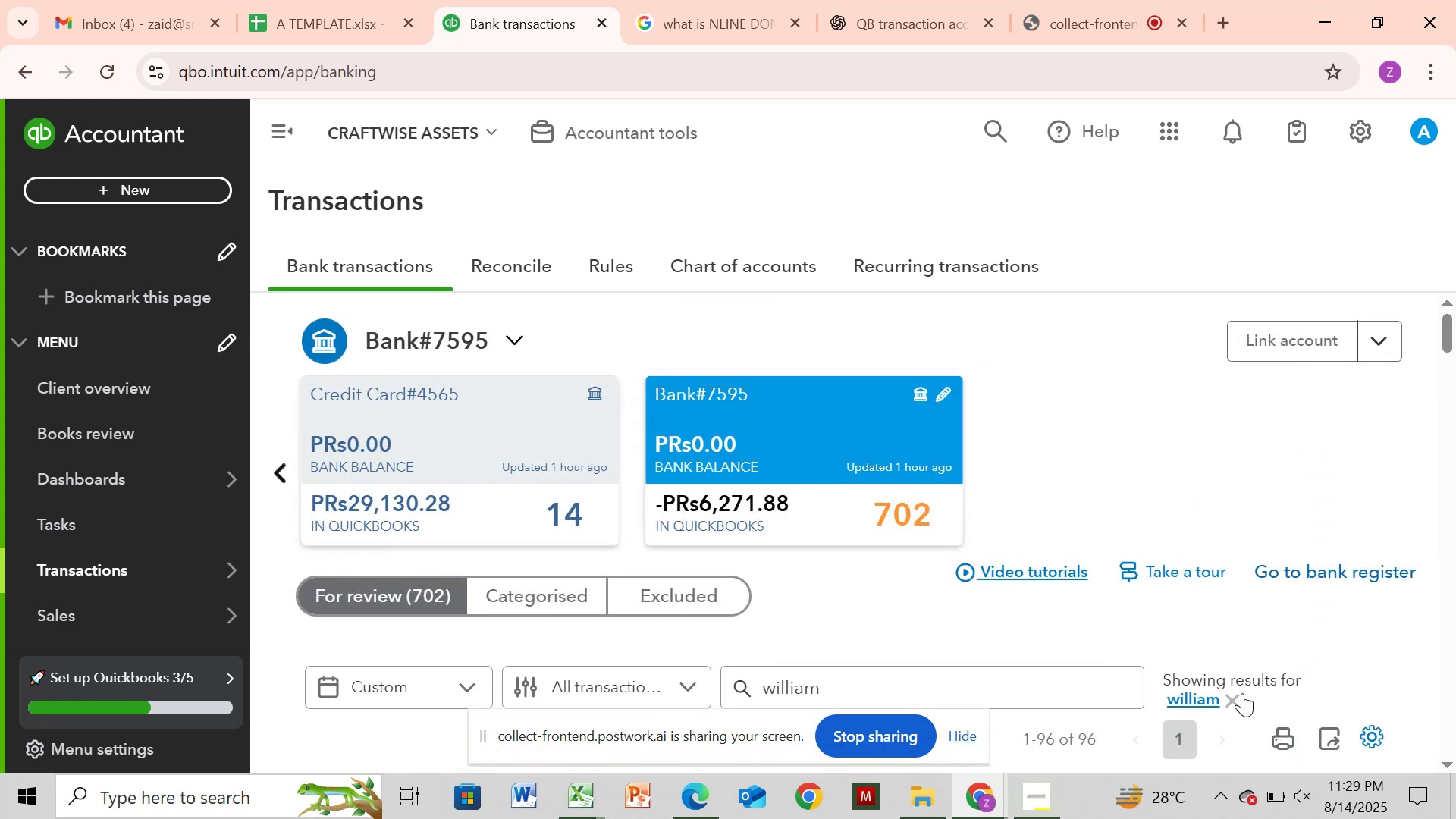 
left_click([1240, 694])
 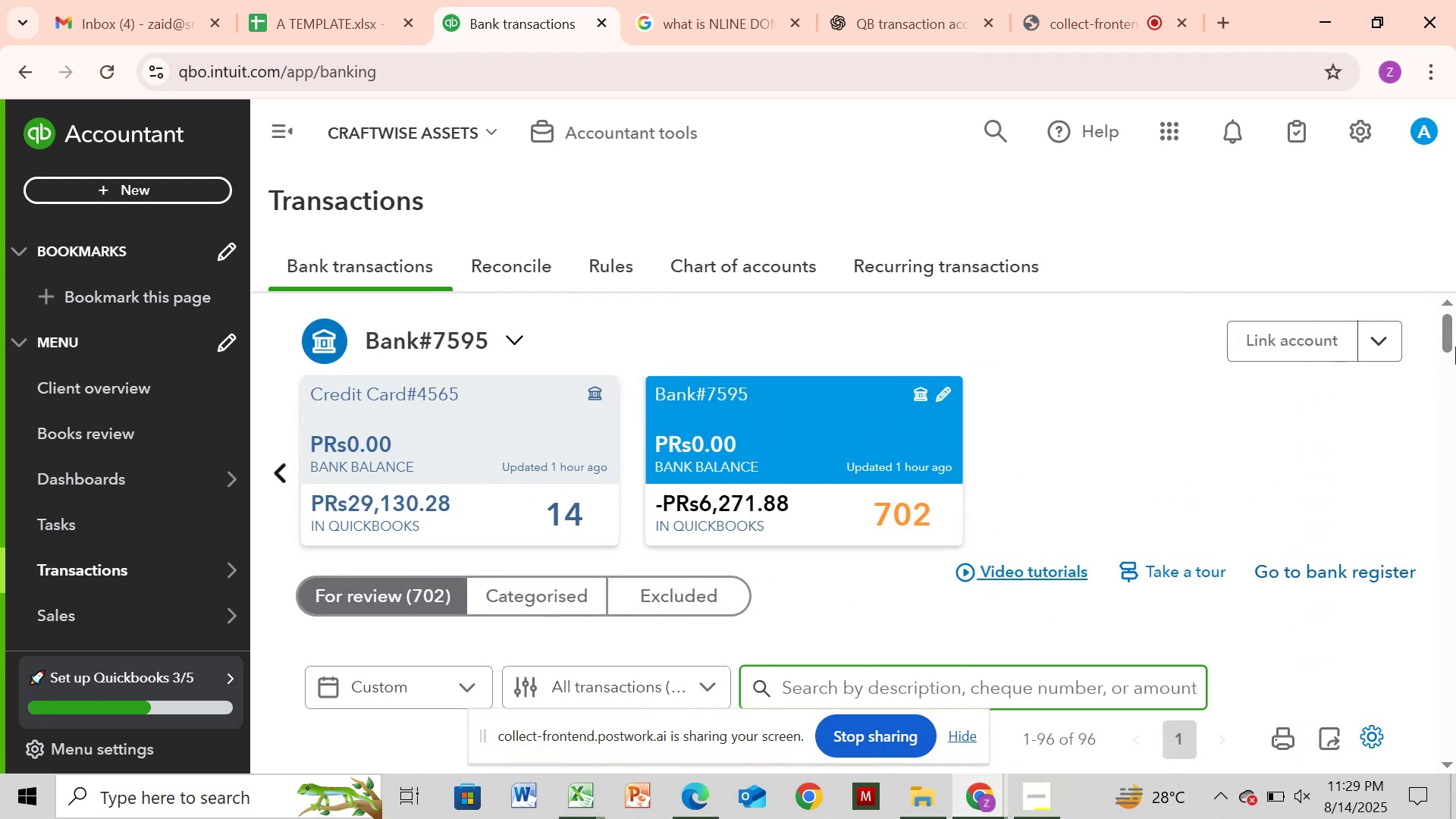 
left_click_drag(start_coordinate=[1454, 337], to_coordinate=[1452, 381])
 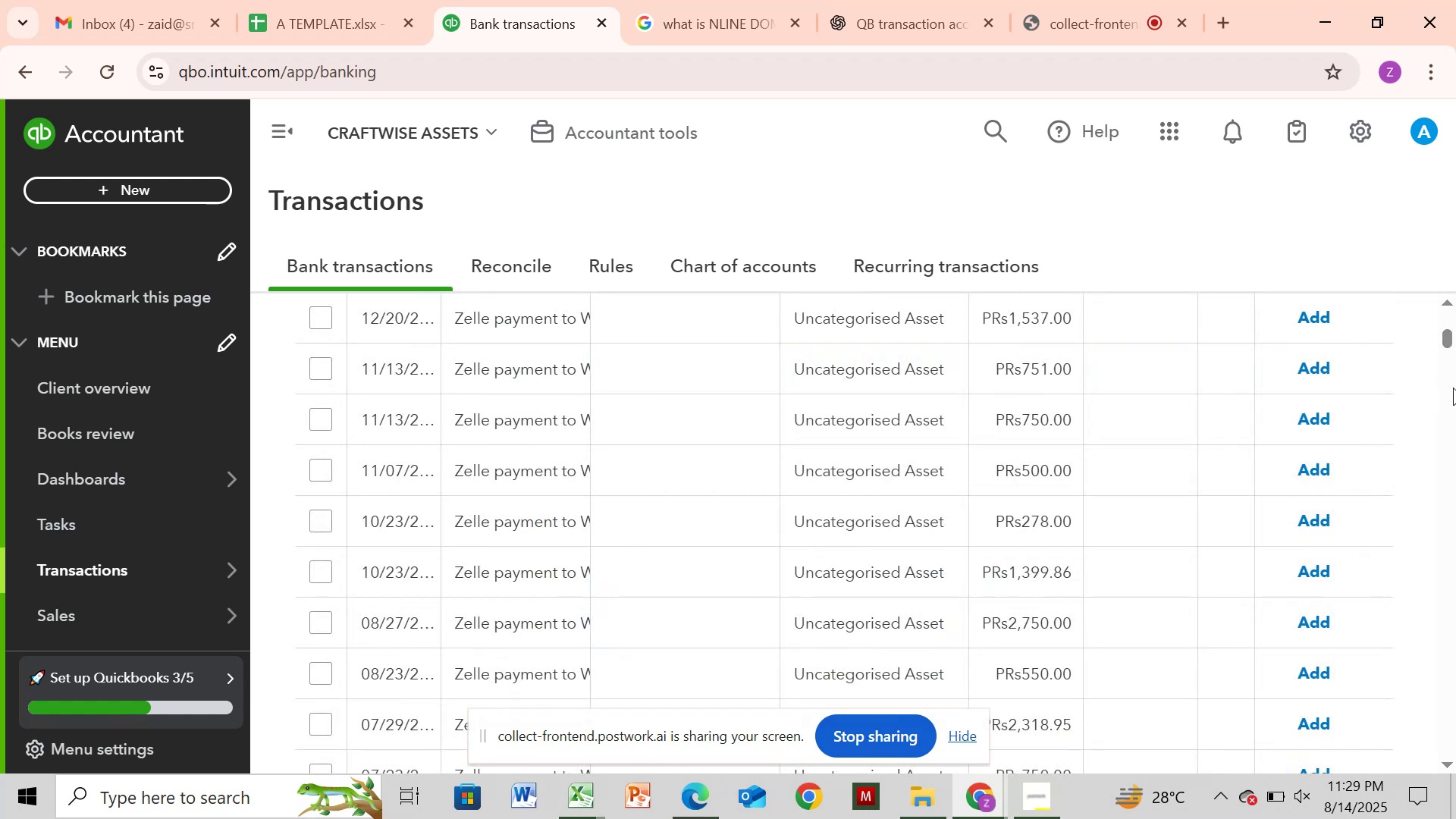 
wait(14.66)
 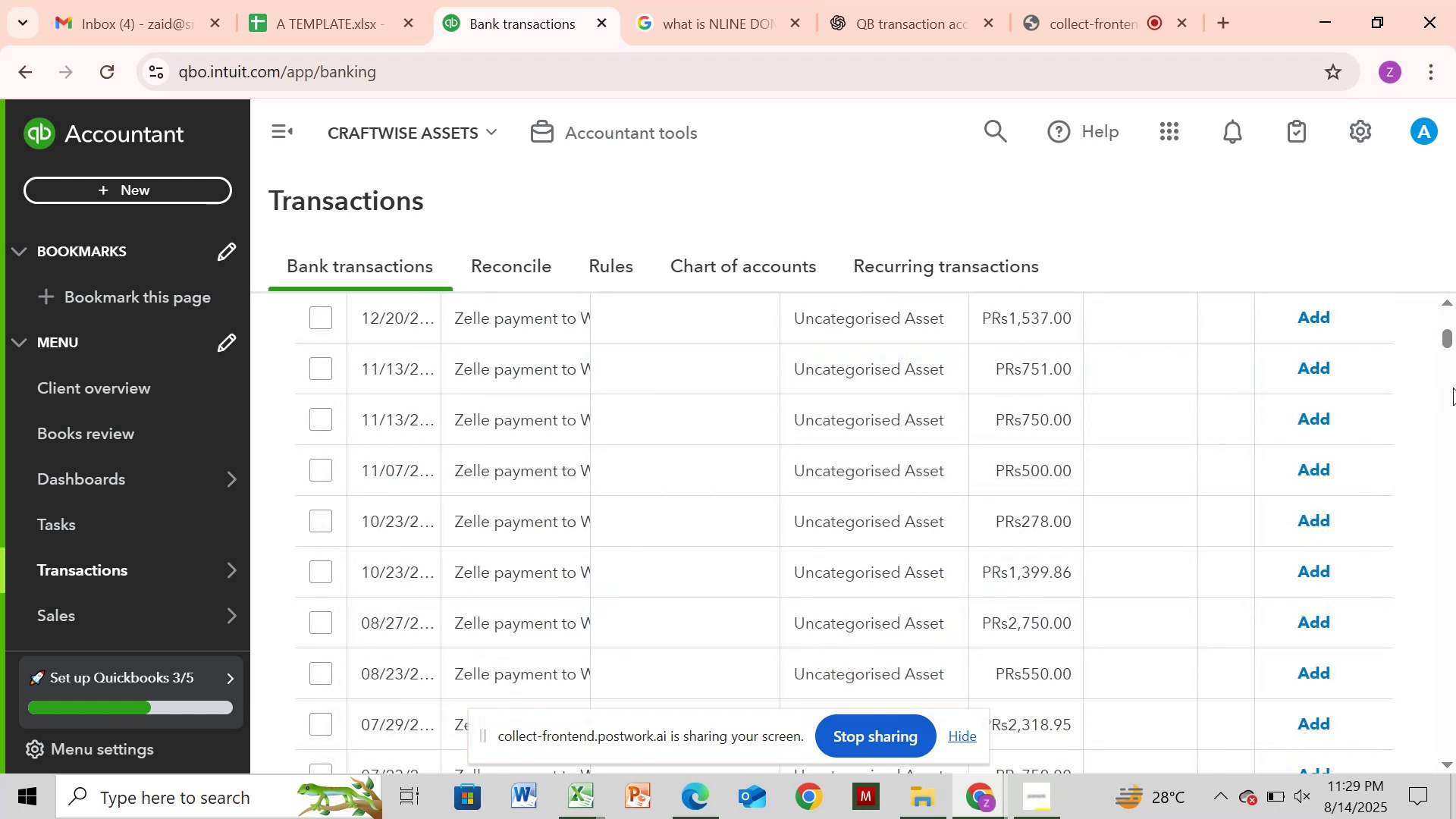 
left_click_drag(start_coordinate=[1454, 335], to_coordinate=[1455, 403])
 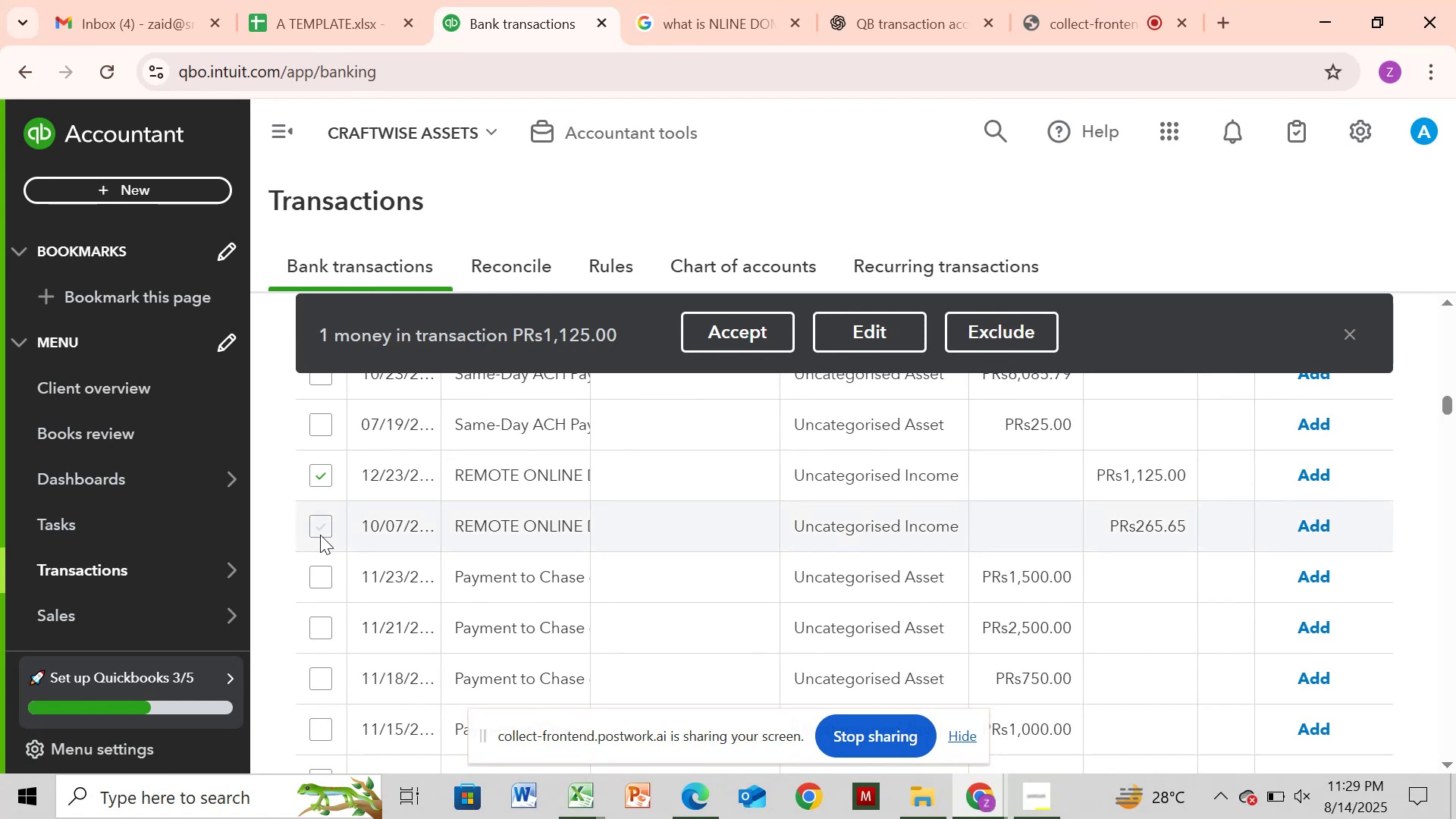 
wait(5.26)
 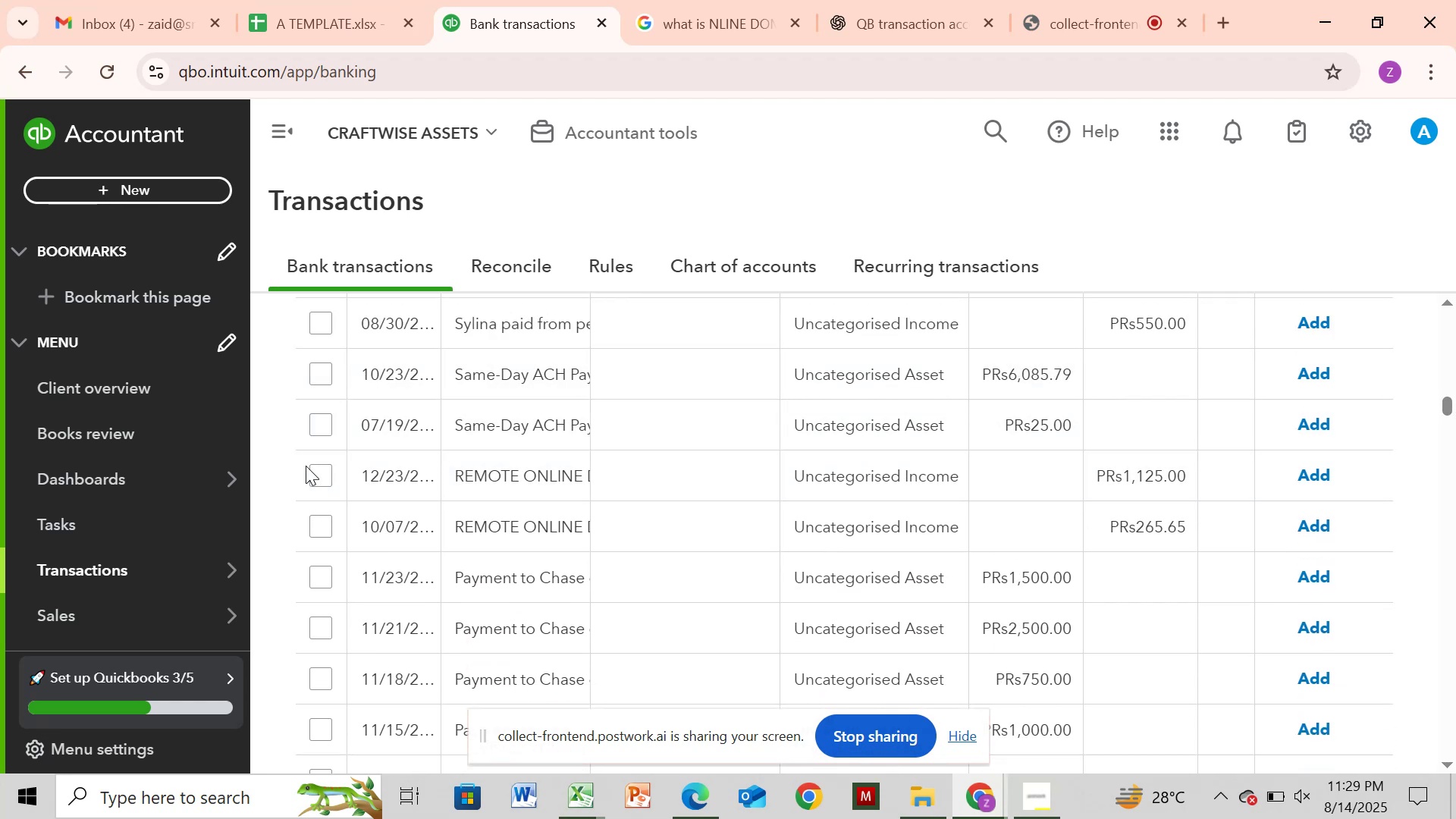 
left_click([511, 485])
 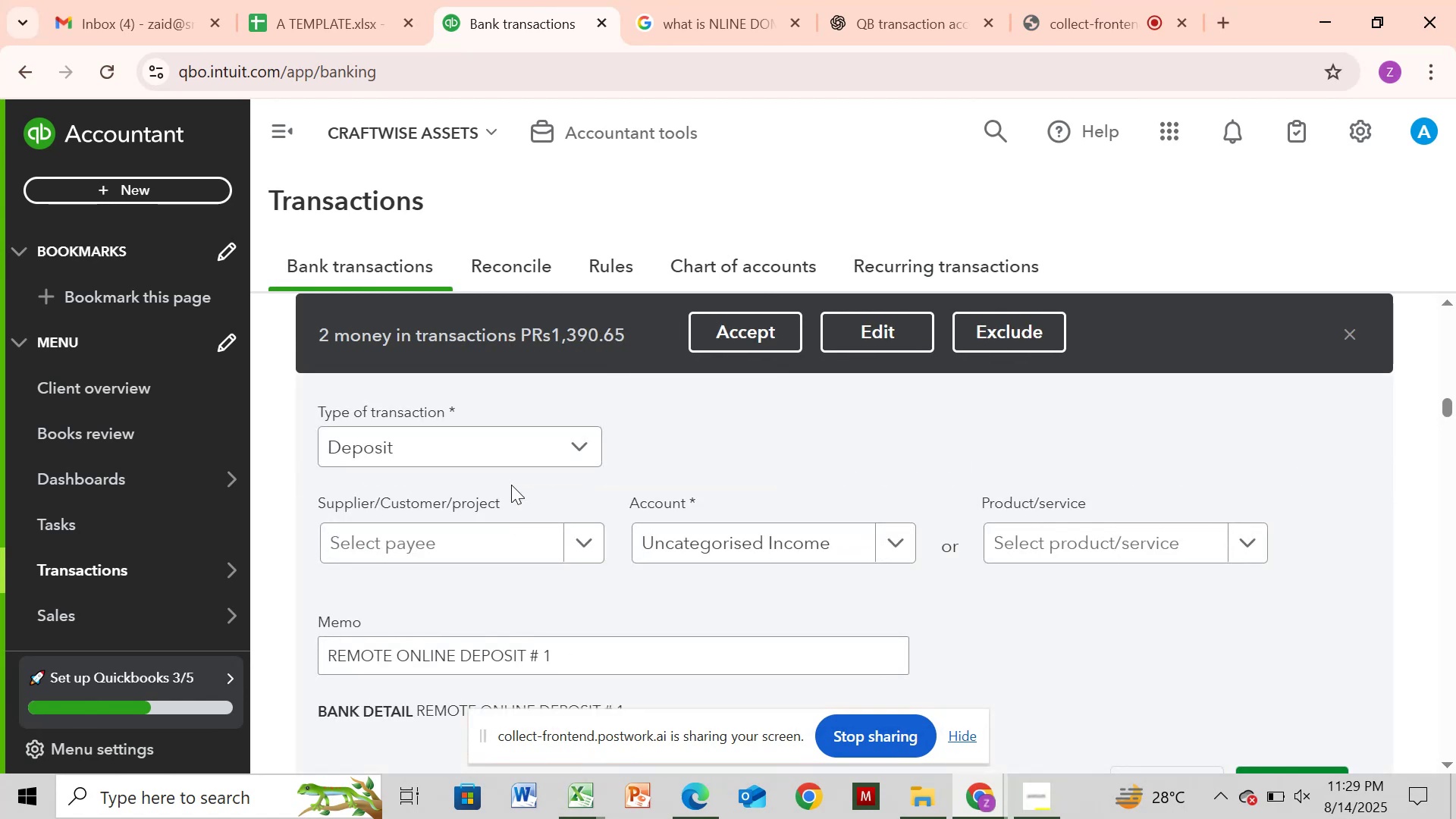 
wait(10.72)
 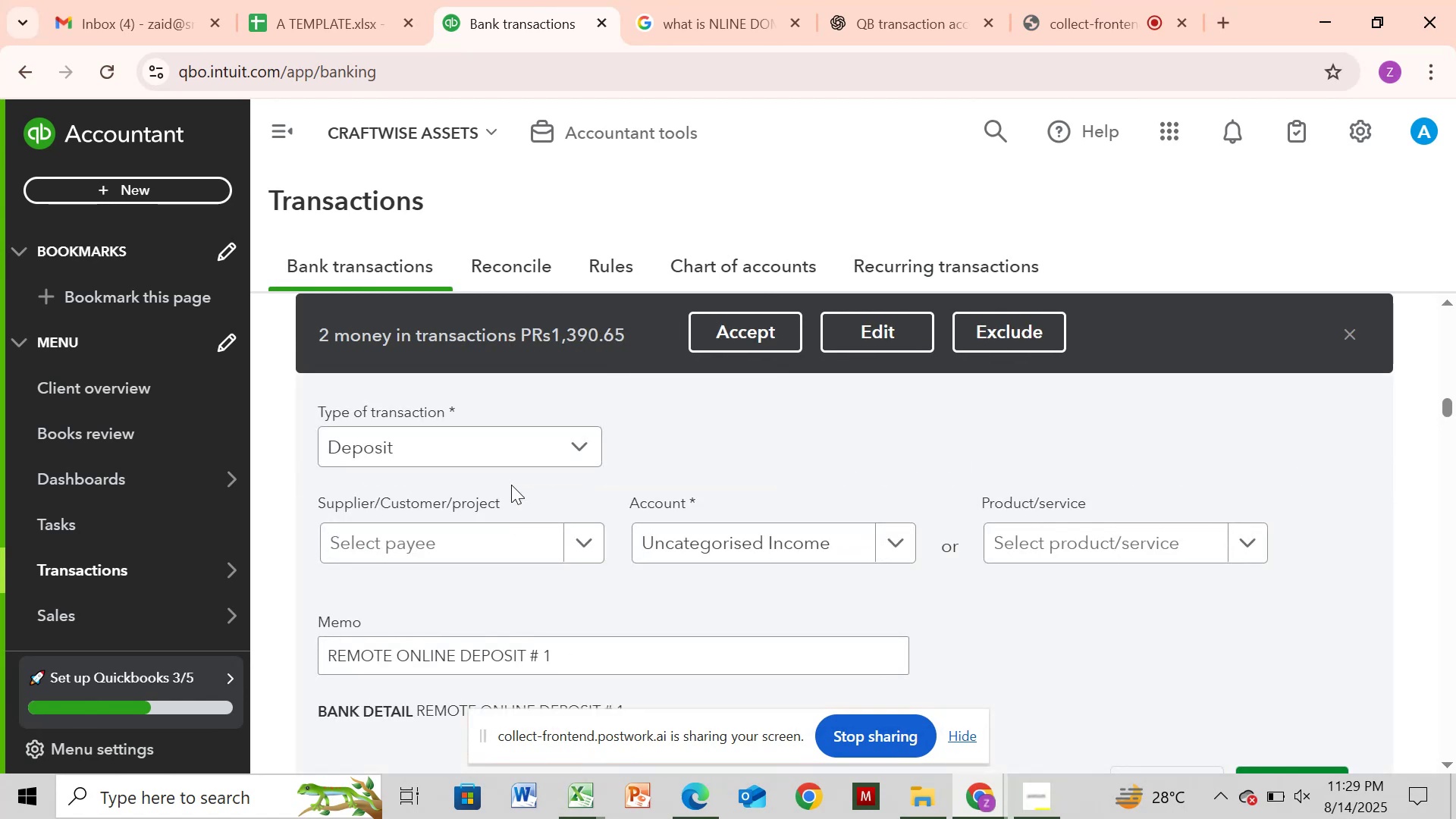 
left_click_drag(start_coordinate=[1442, 408], to_coordinate=[1442, 413])
 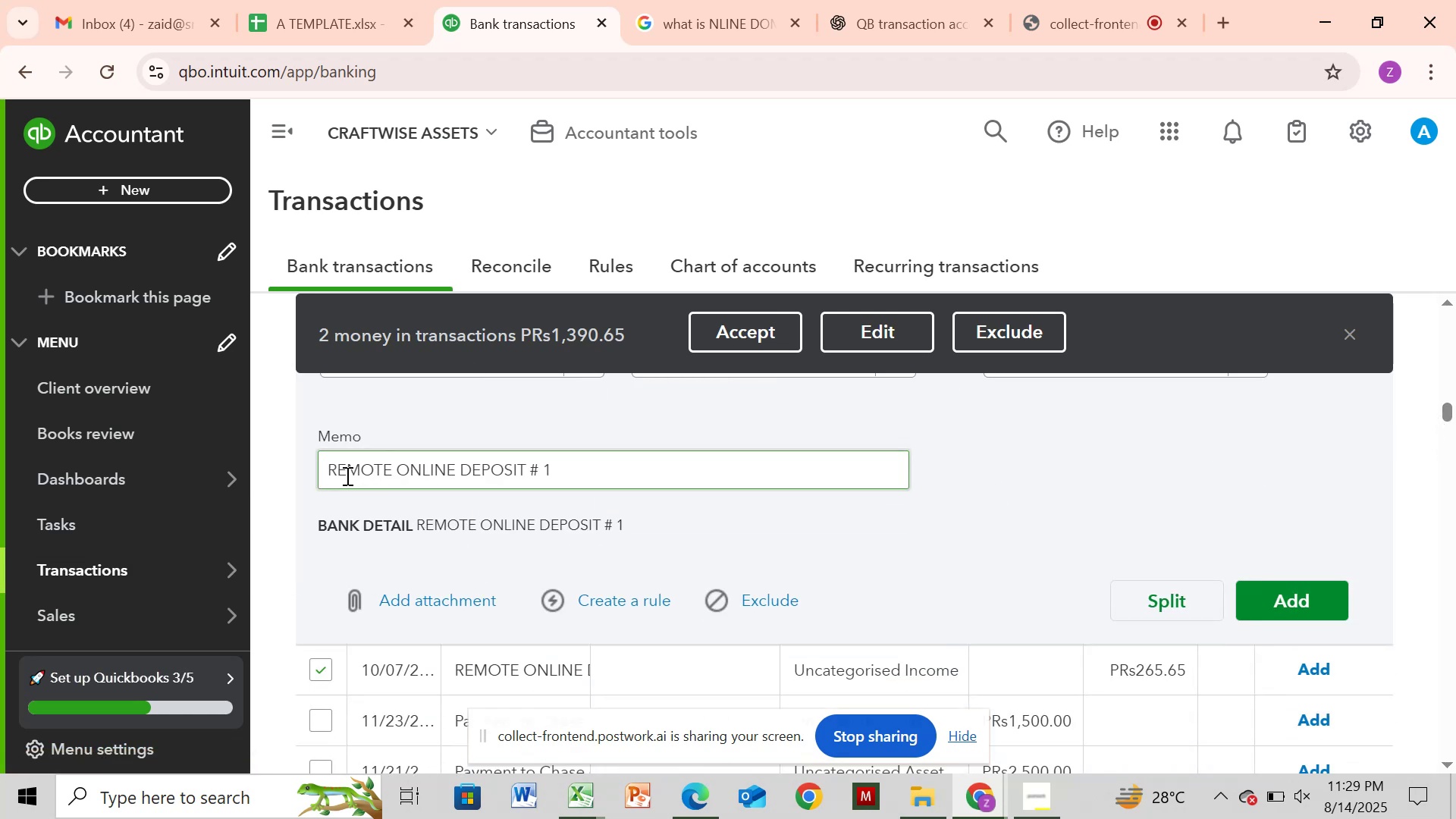 
left_click_drag(start_coordinate=[331, 474], to_coordinate=[526, 466])
 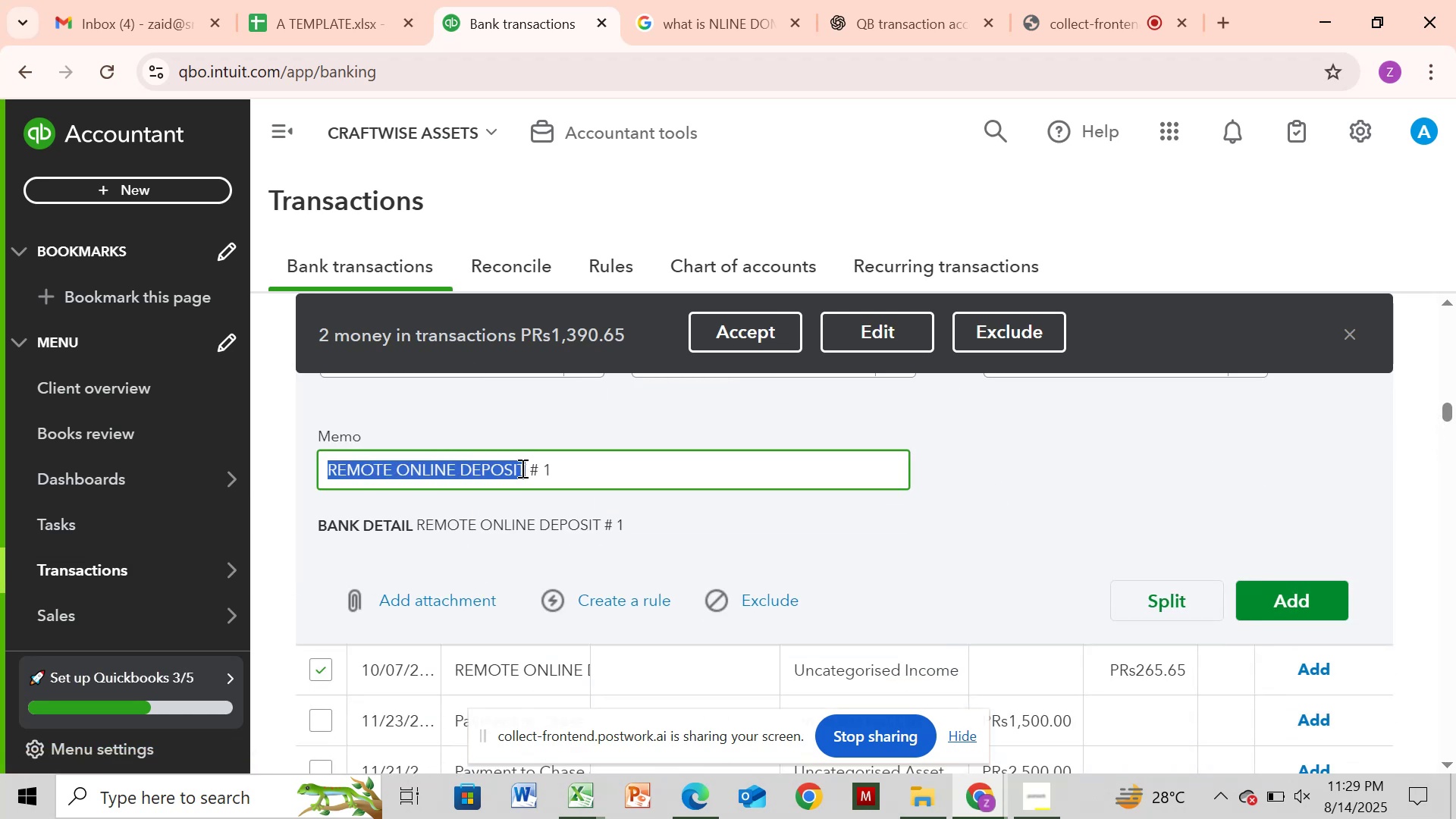 
key(Control+C)
 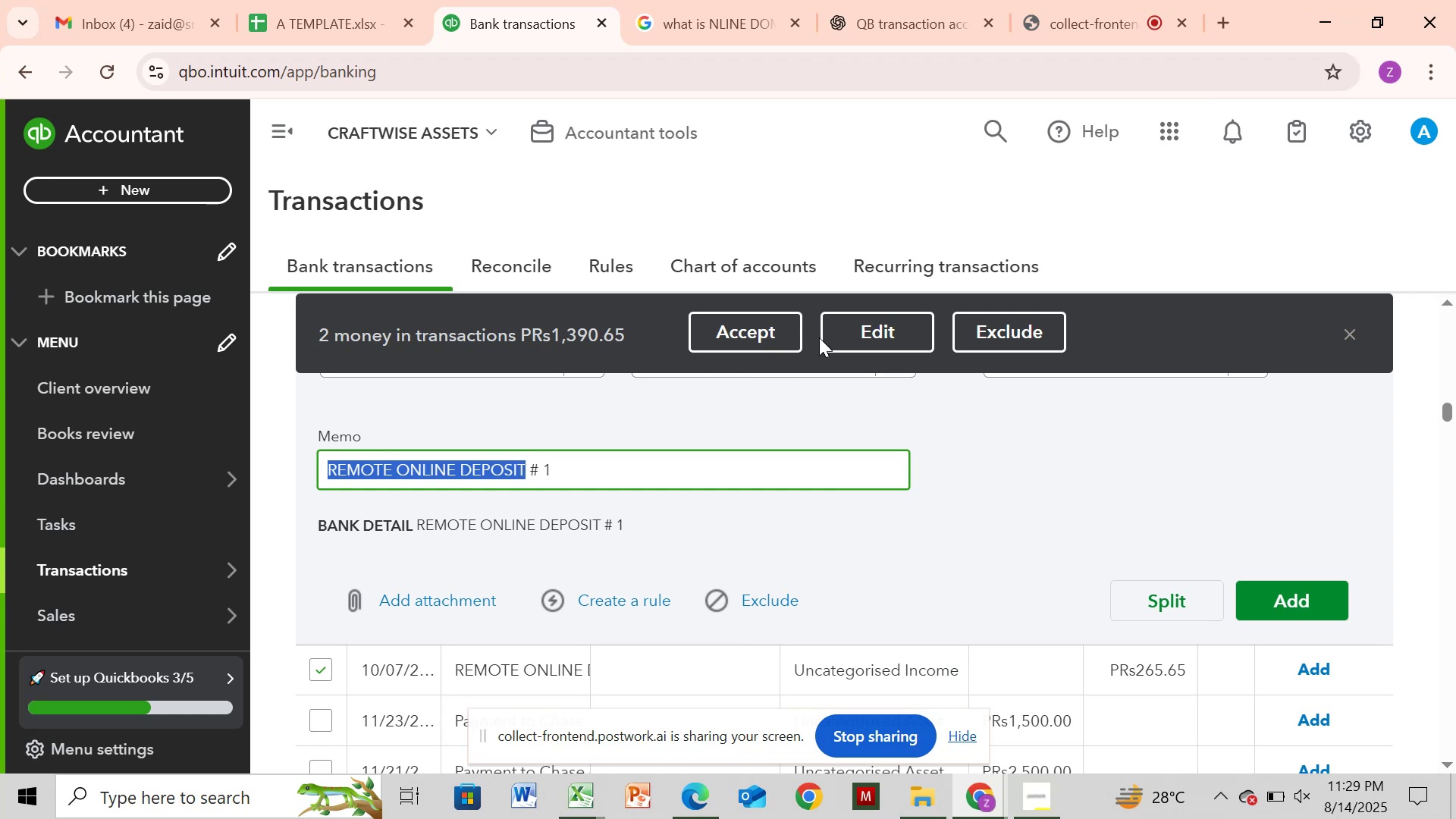 
left_click([821, 337])
 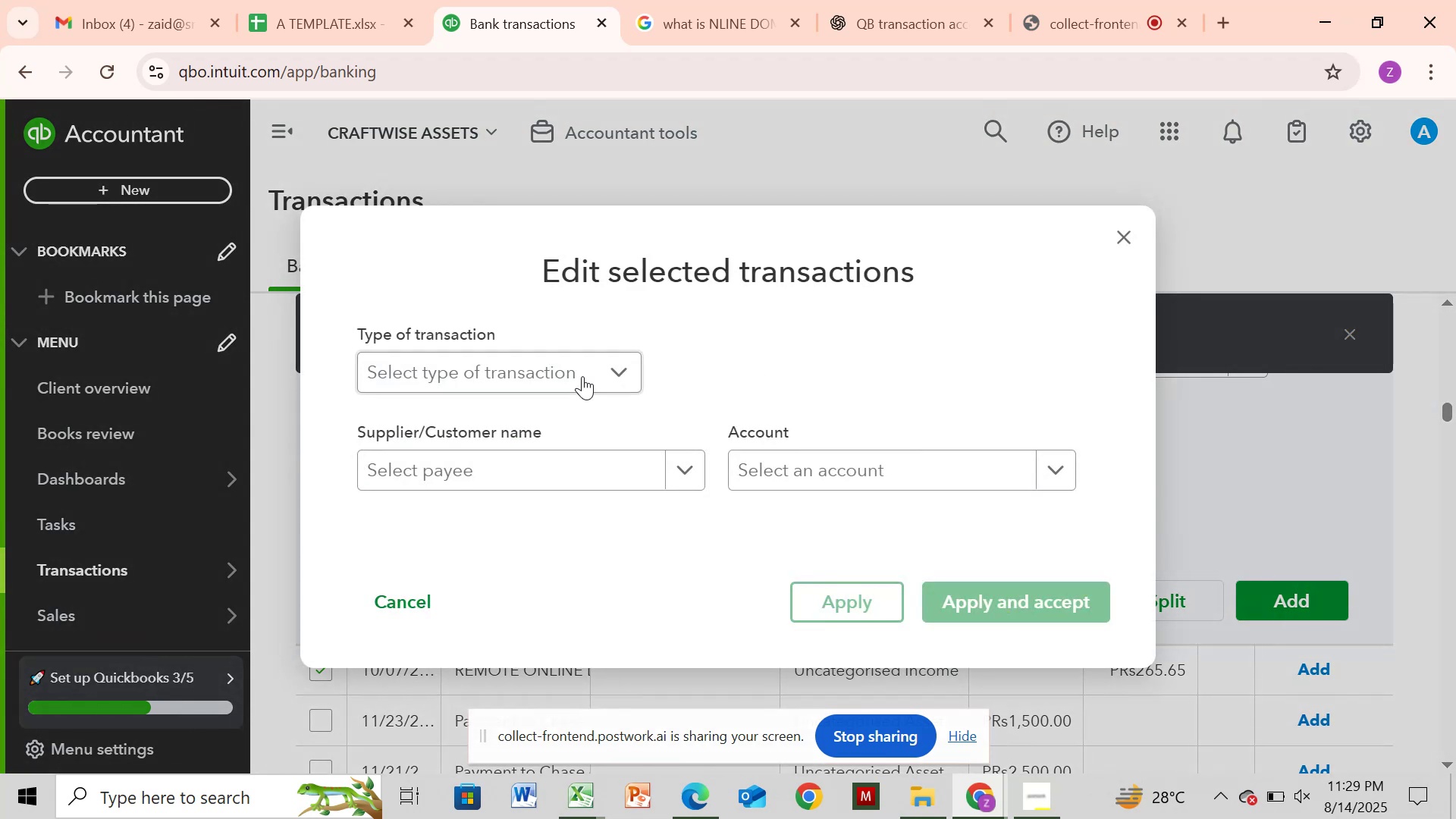 
left_click([580, 377])
 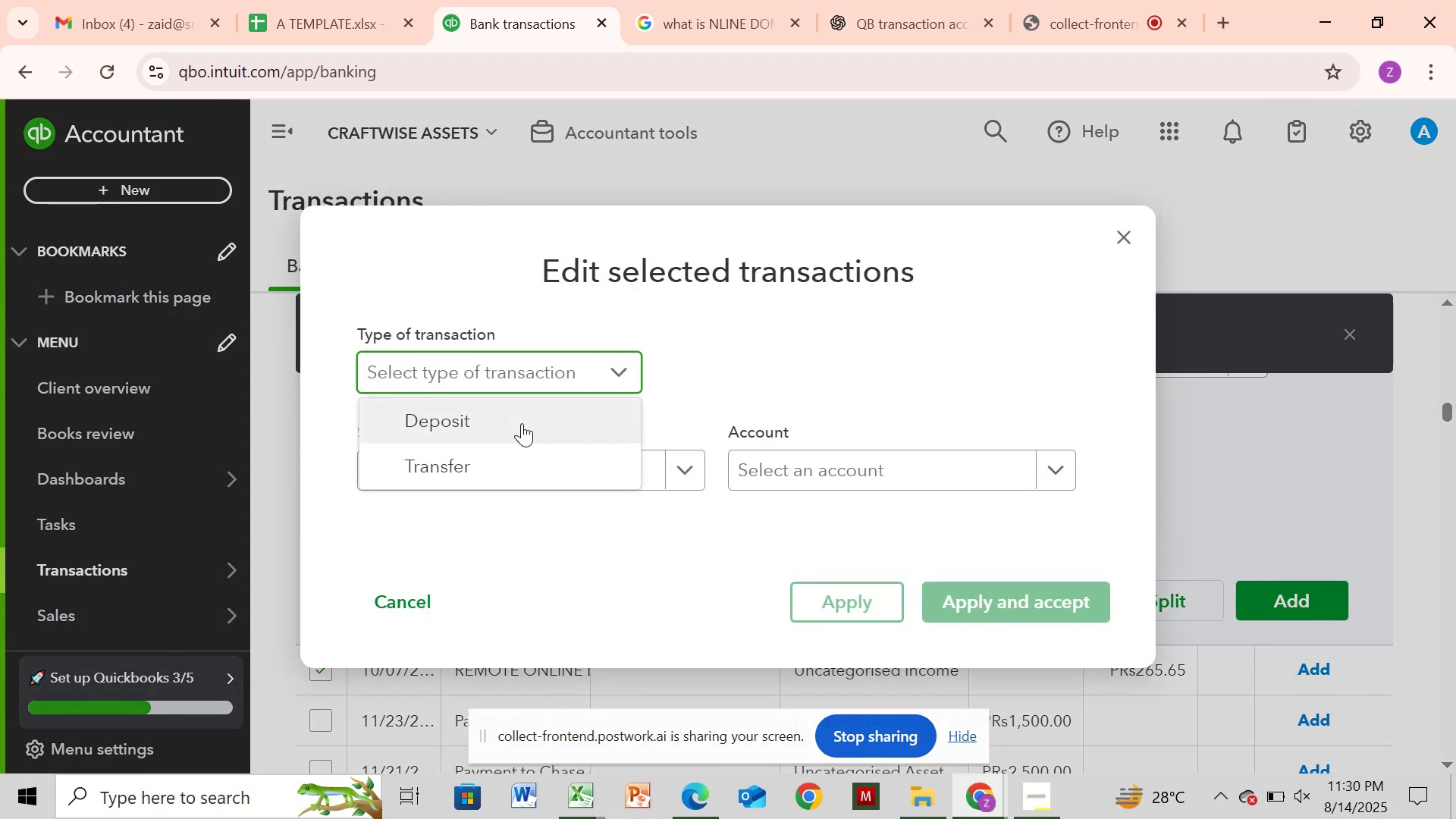 
left_click([521, 425])
 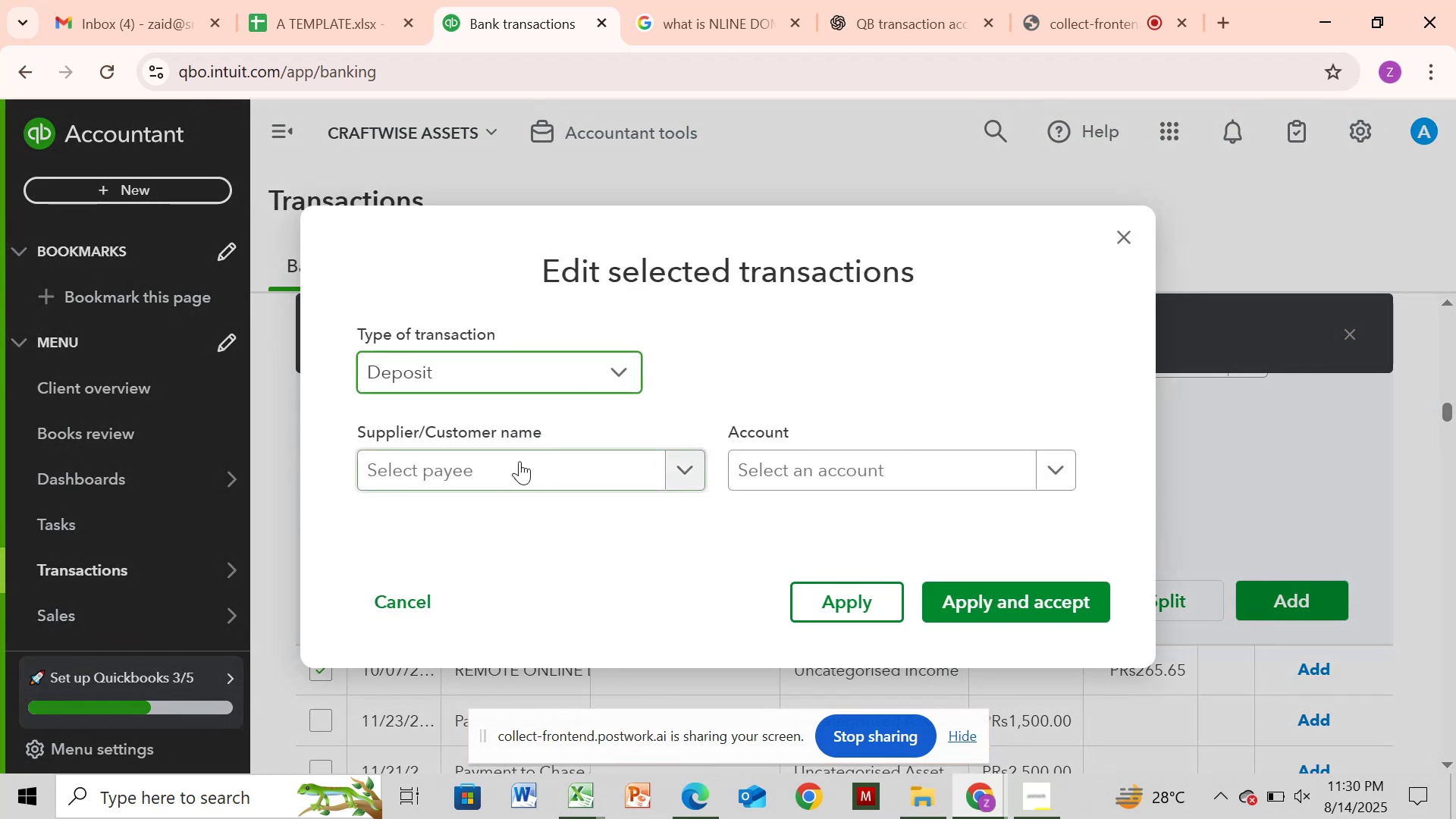 
left_click([519, 461])
 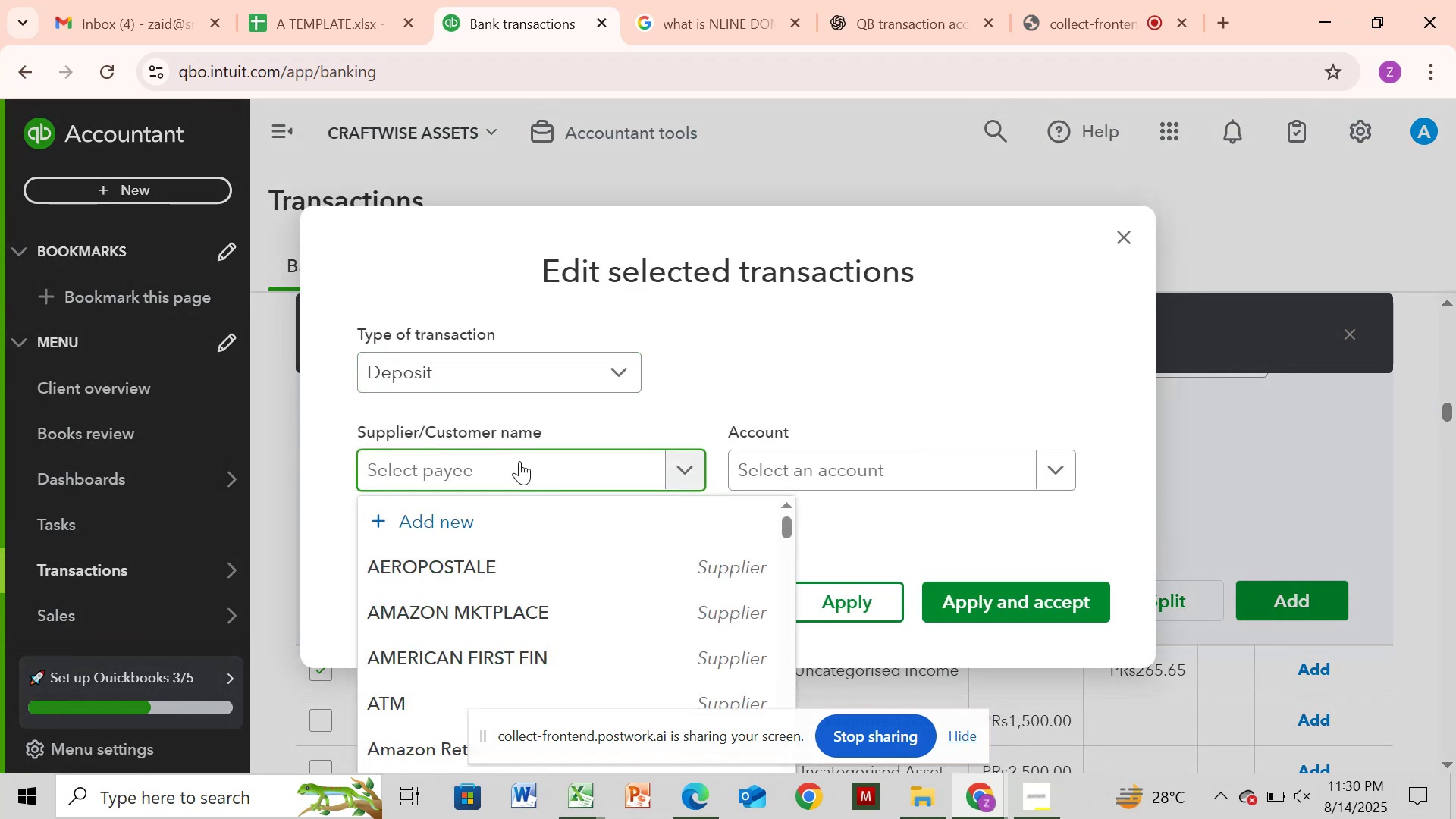 
key(Control+V)
 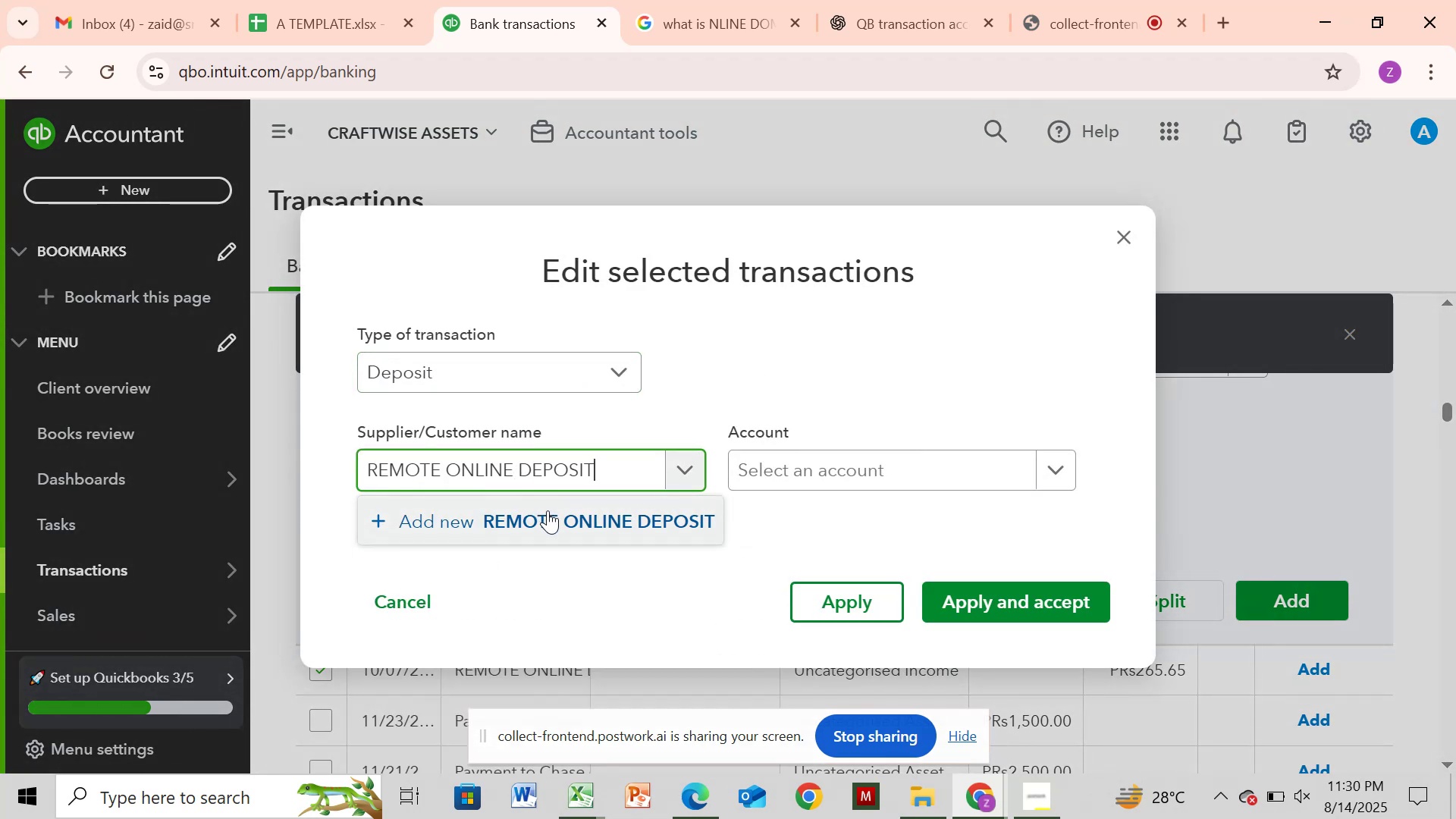 
left_click([549, 517])
 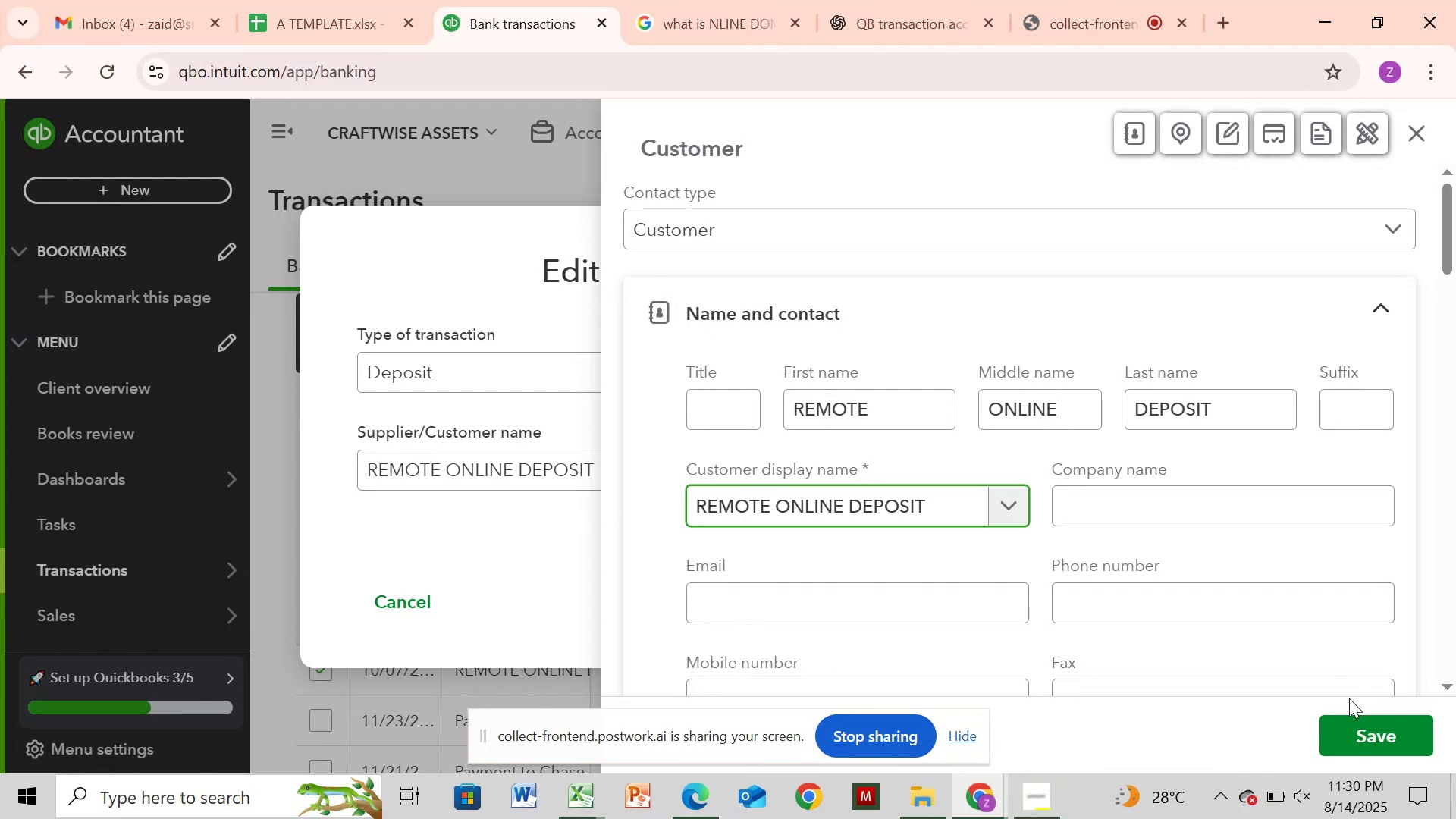 
left_click([1359, 737])
 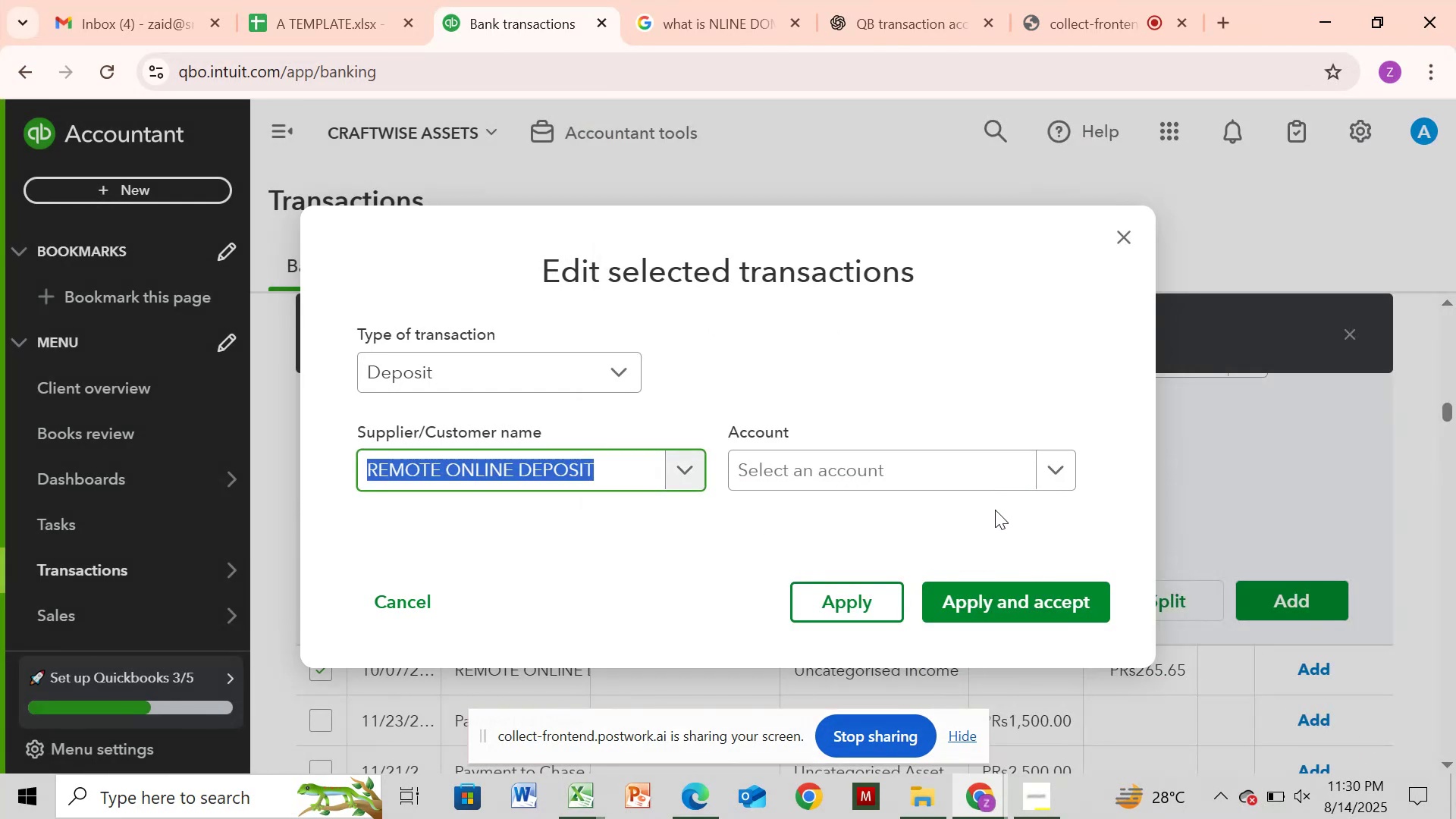 
left_click([943, 476])
 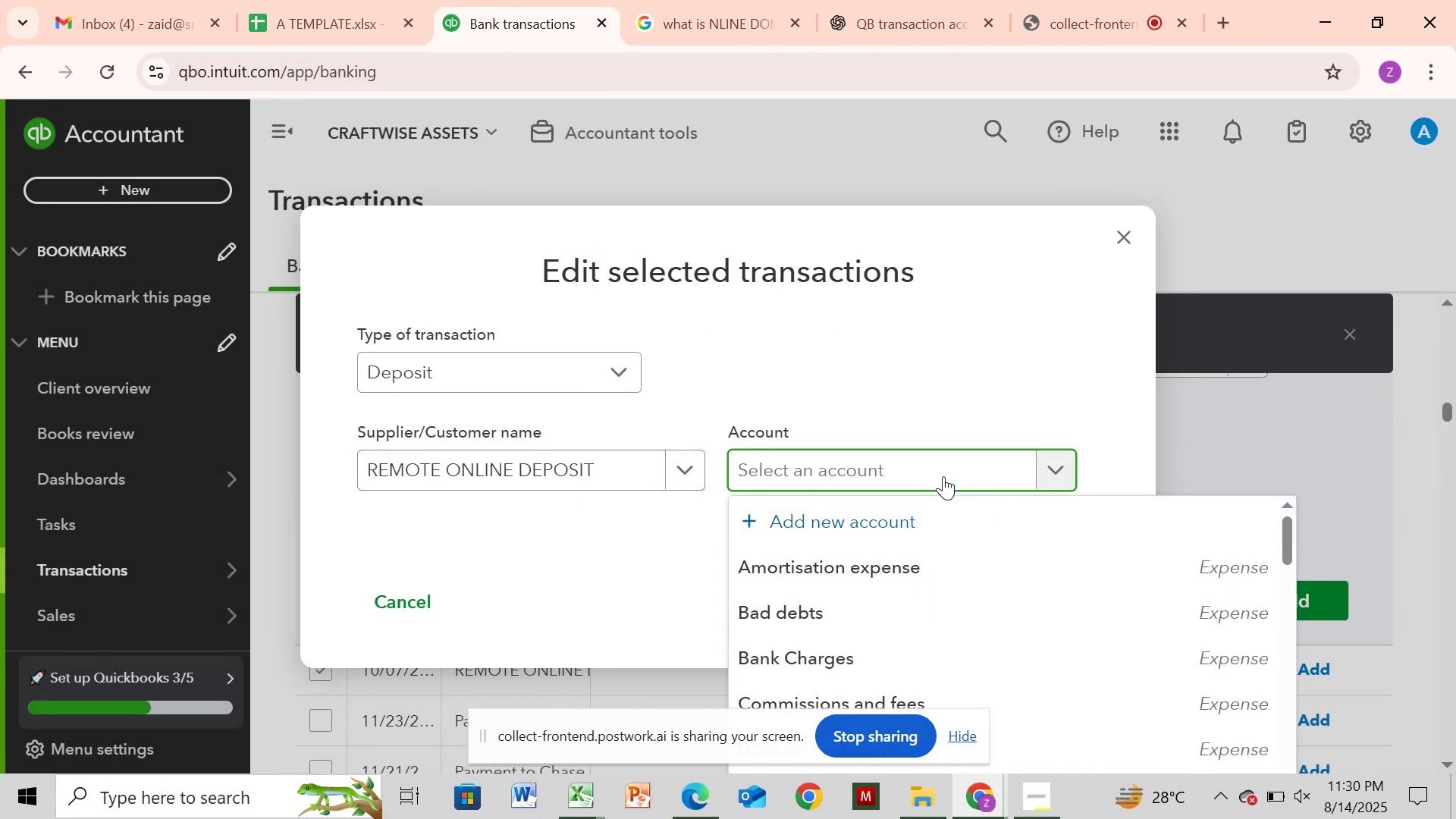 
type(sa)
 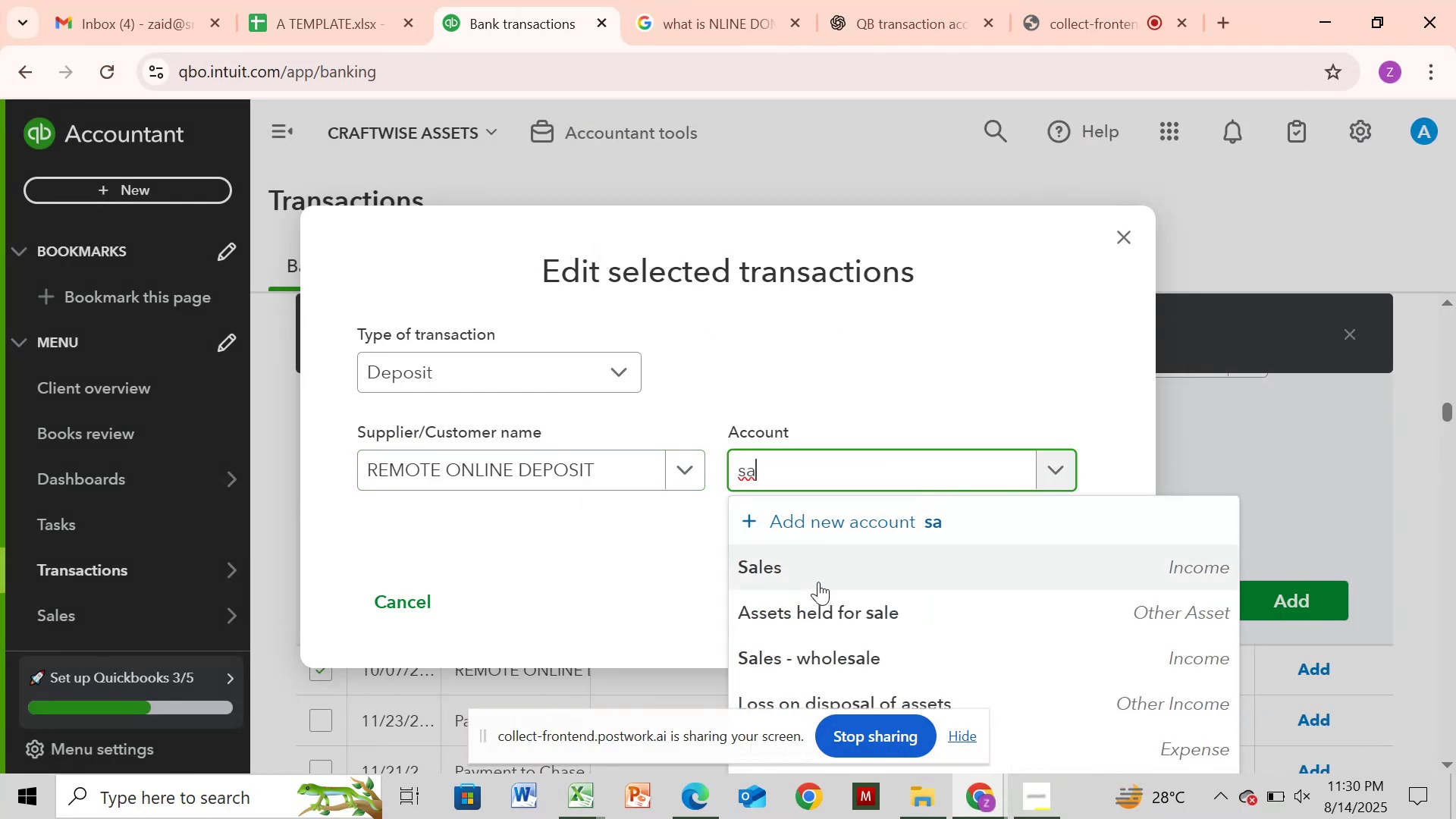 
left_click([818, 578])
 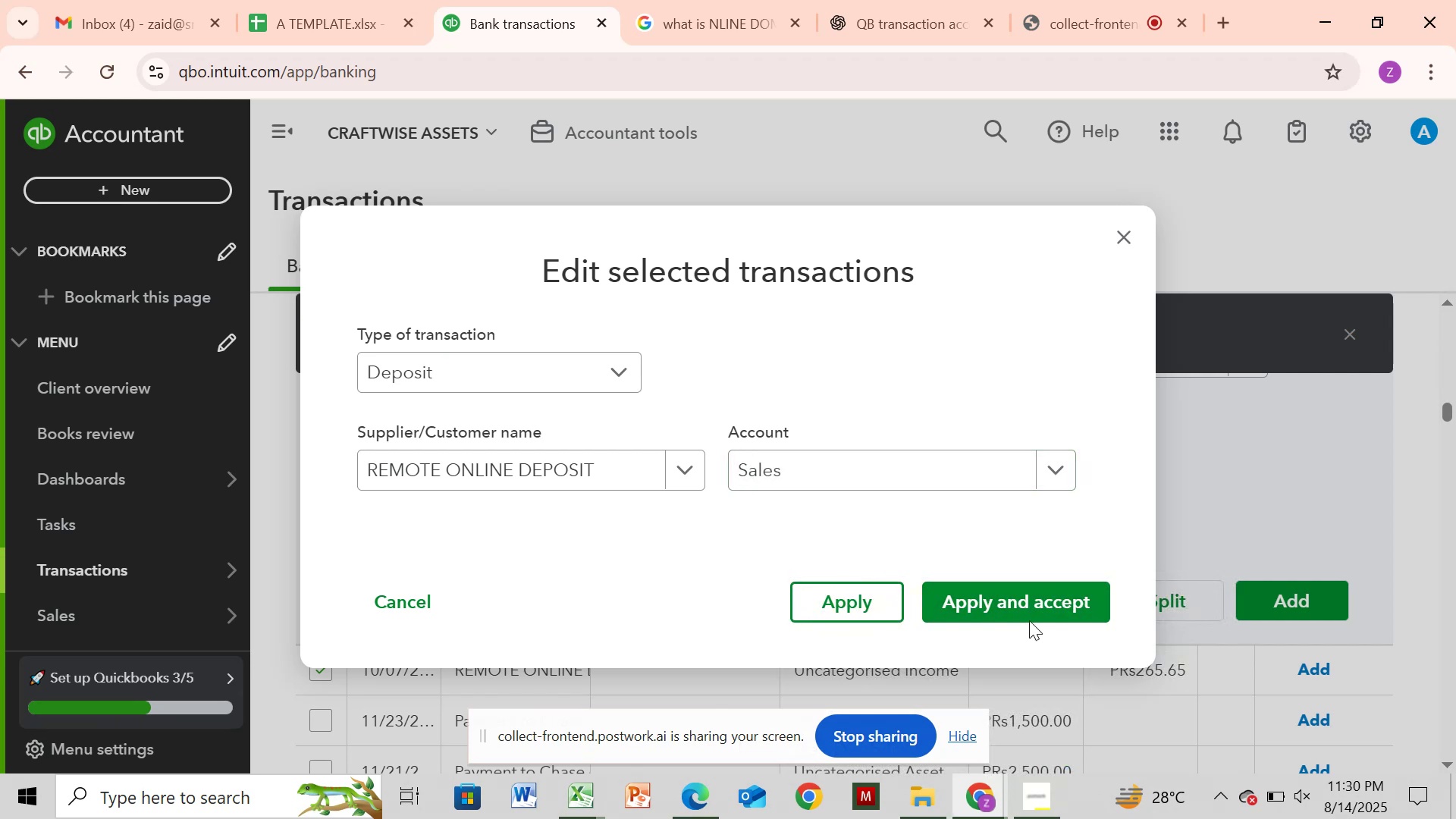 
left_click([1034, 610])
 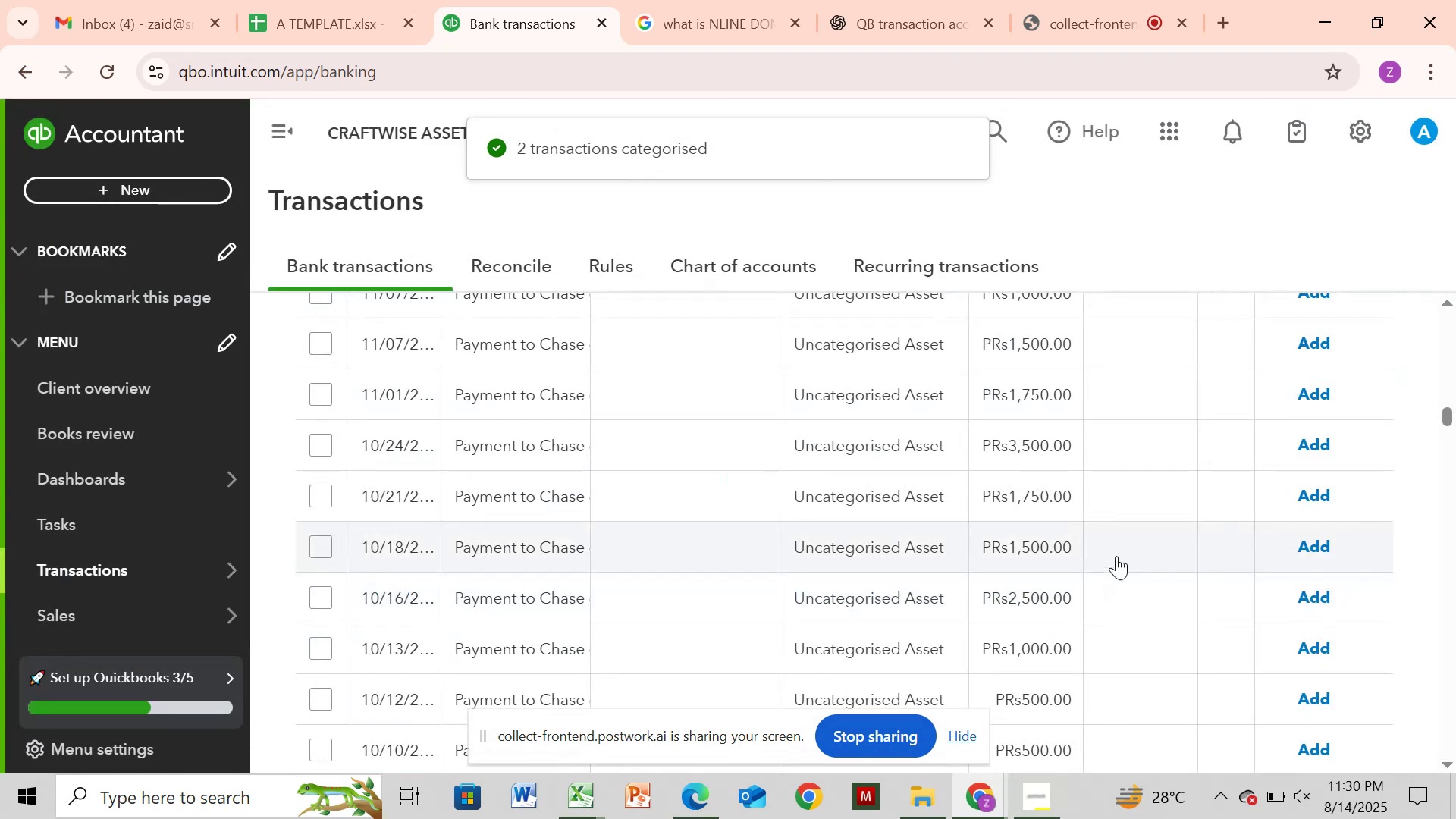 
wait(6.42)
 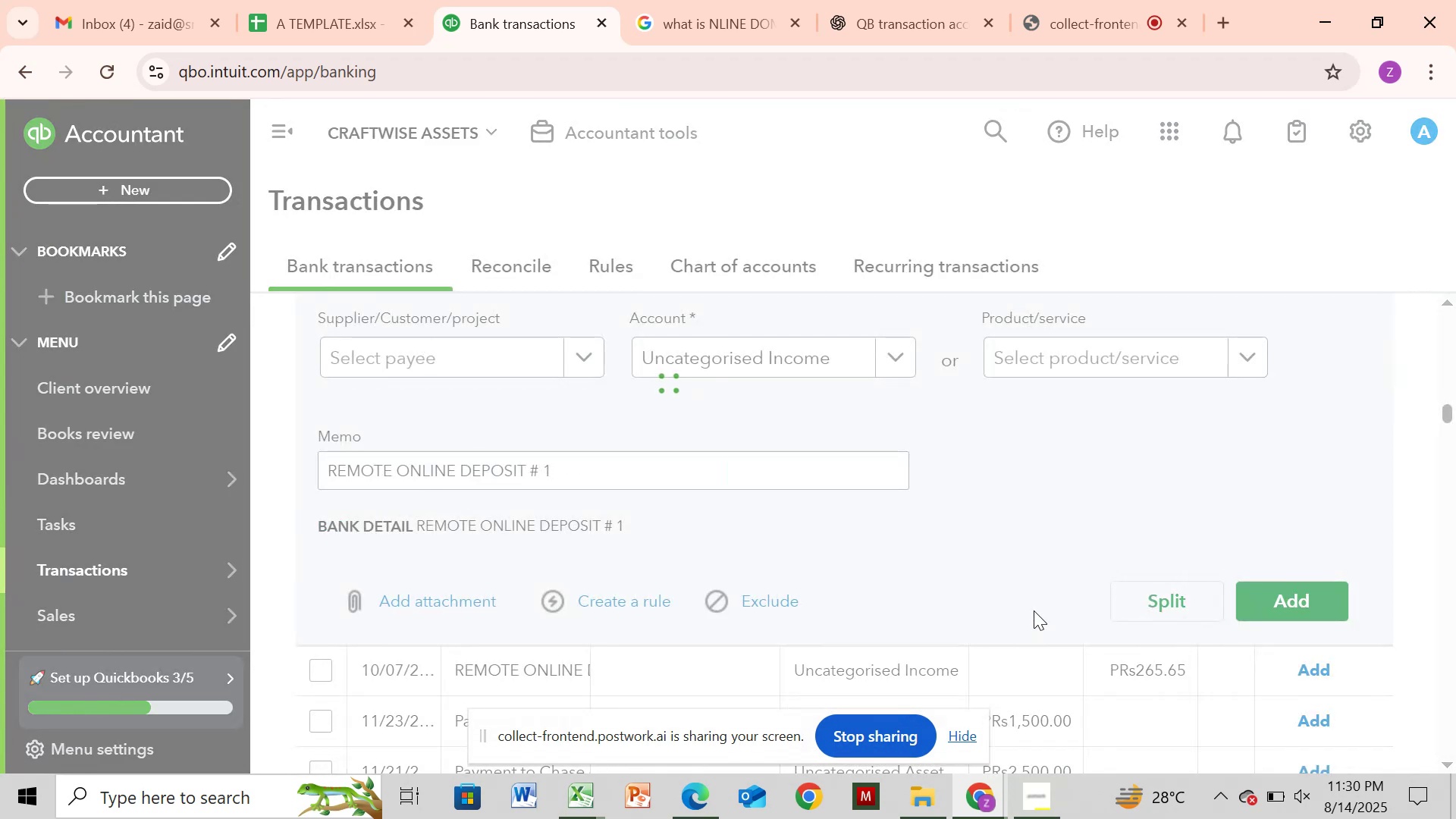 
left_click_drag(start_coordinate=[1451, 417], to_coordinate=[1455, 649])
 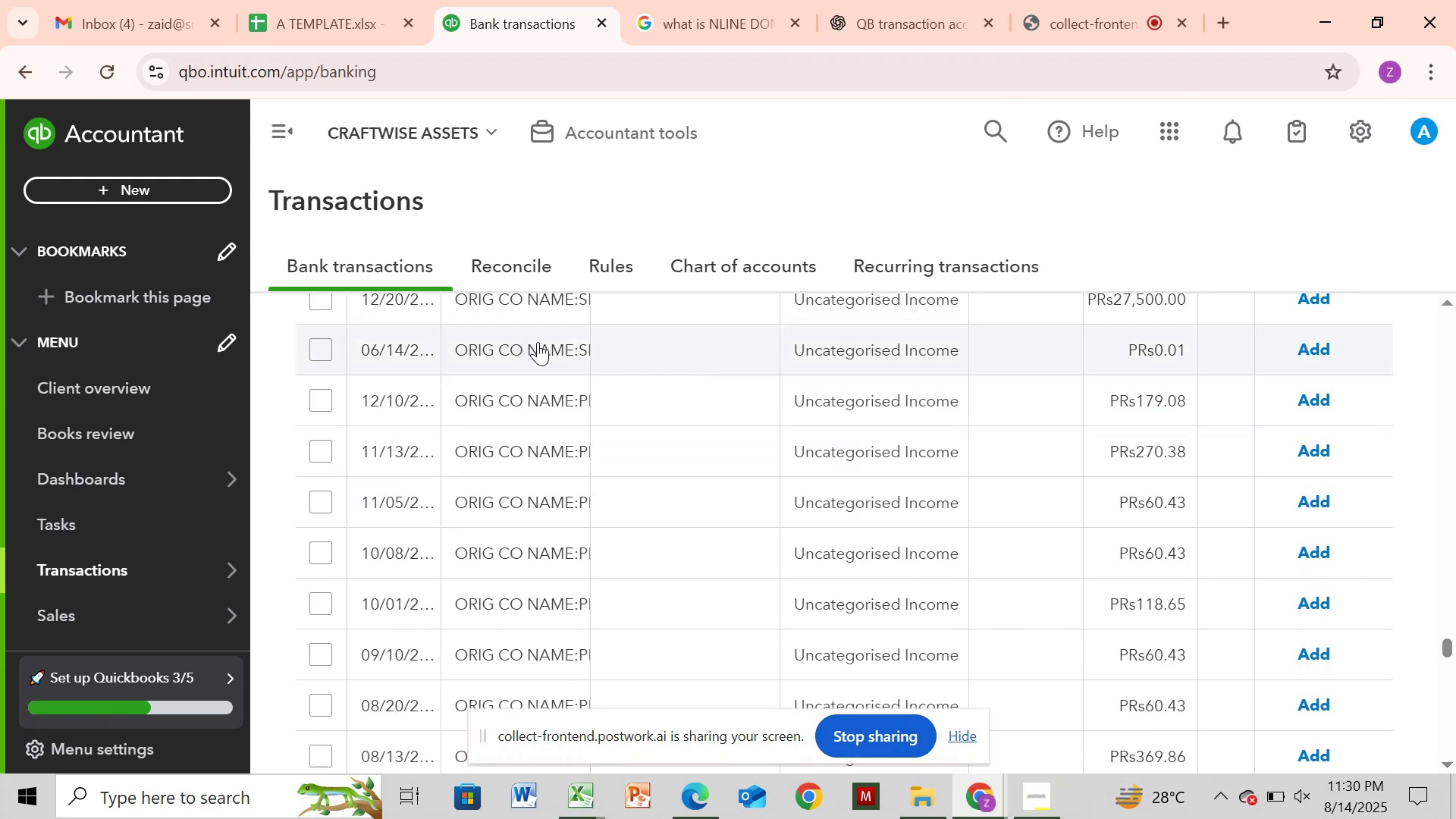 
left_click([531, 453])
 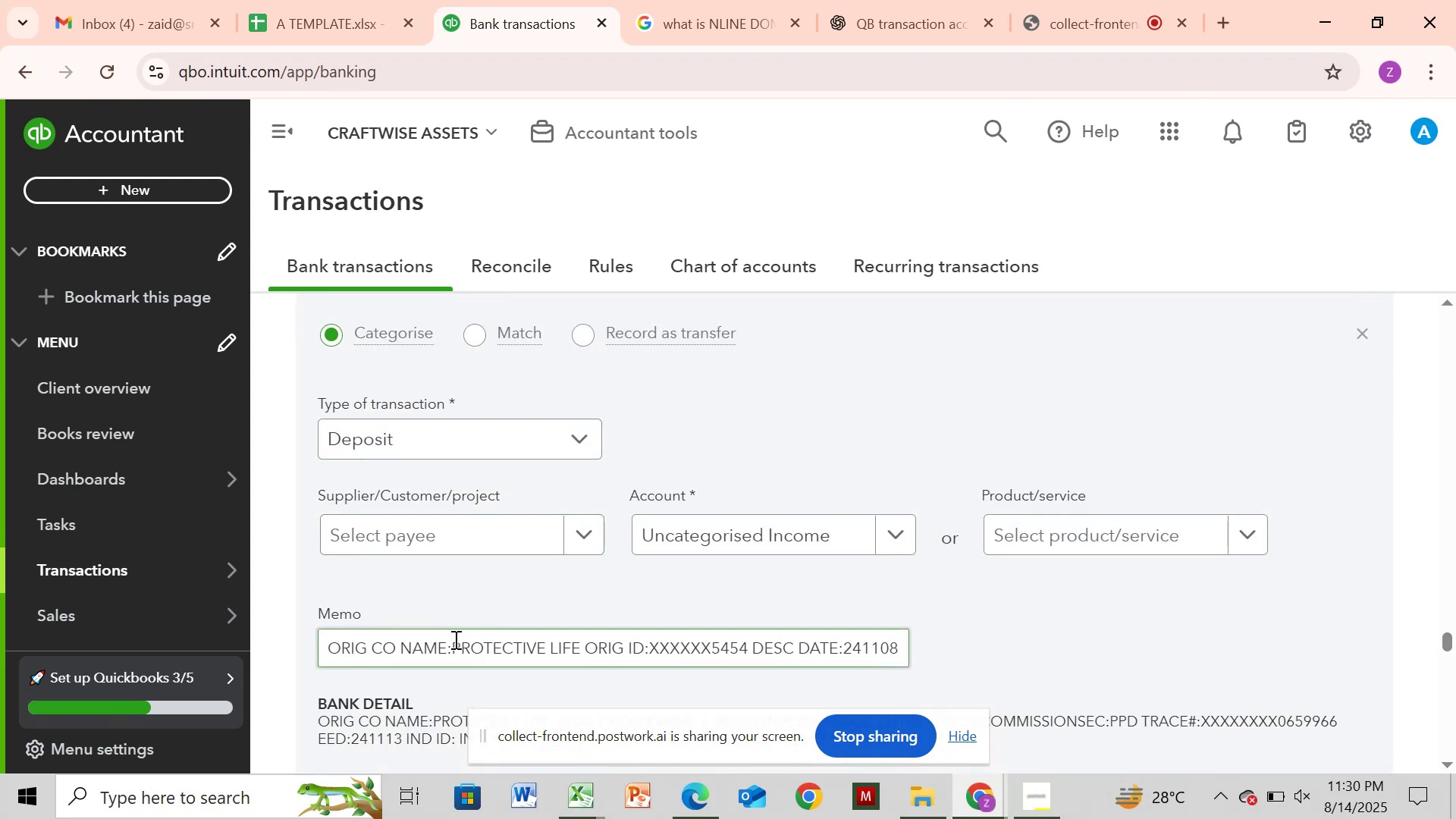 
left_click_drag(start_coordinate=[451, 641], to_coordinate=[588, 646])
 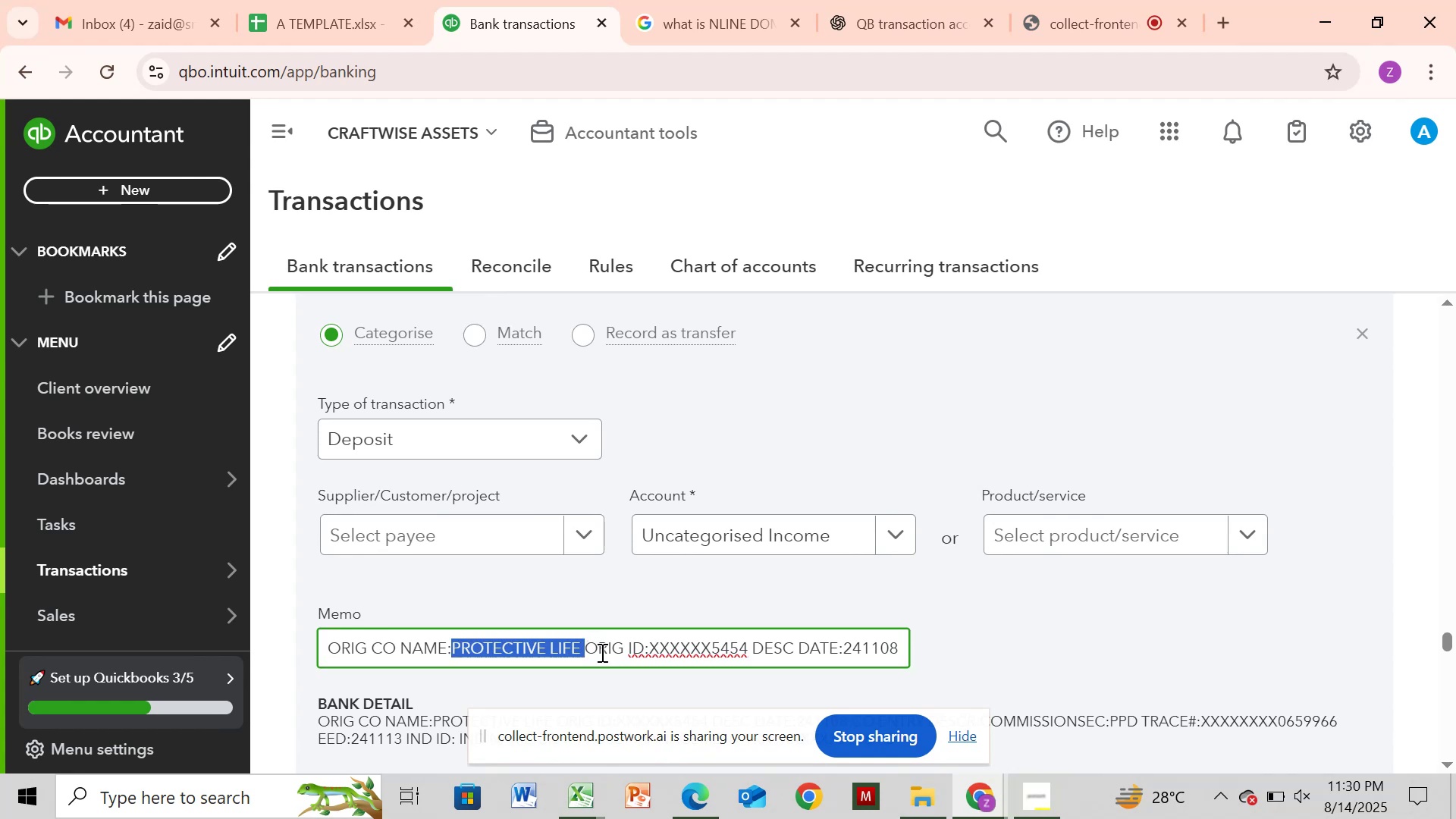 
key(Control+C)
 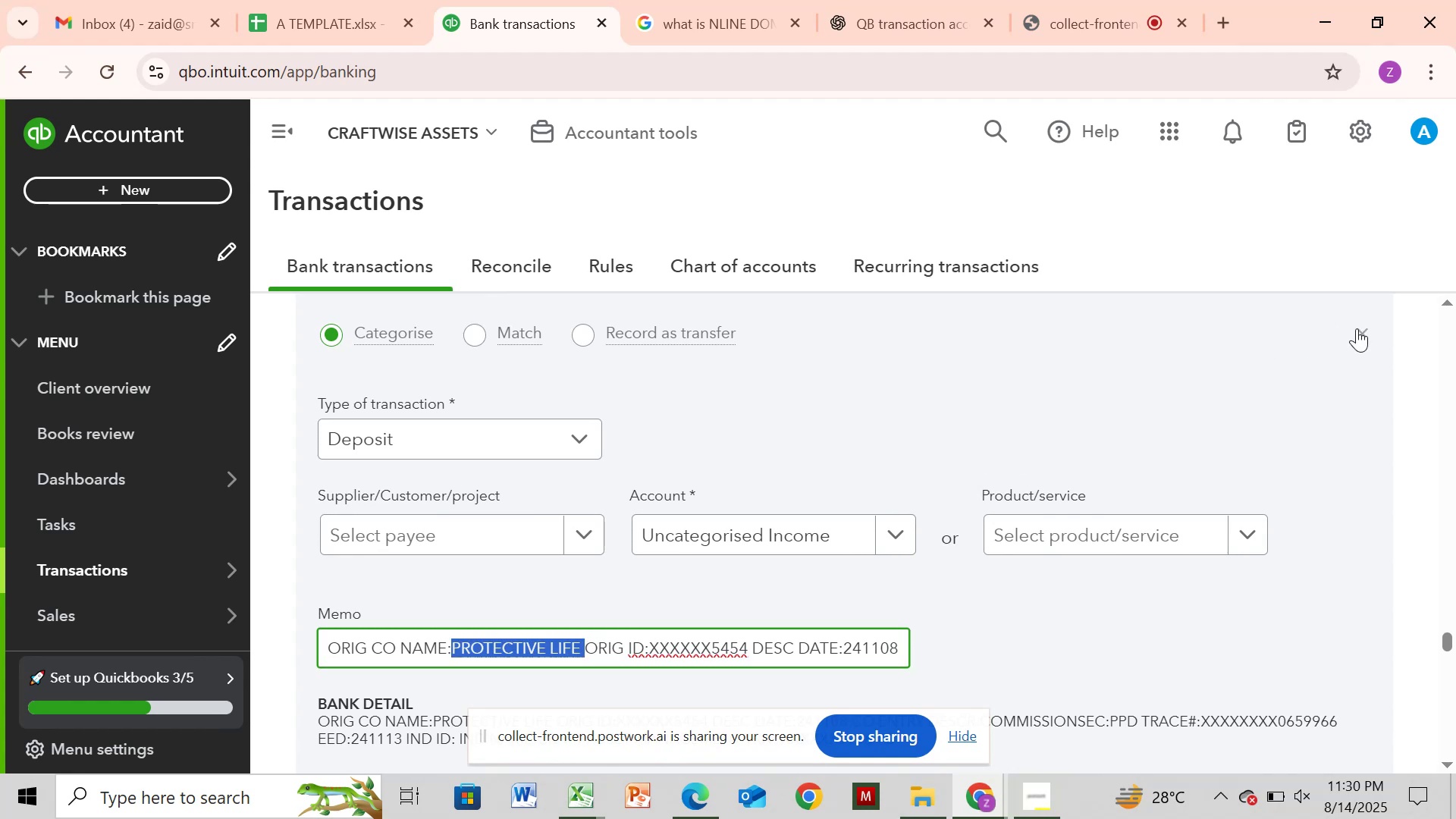 
wait(6.12)
 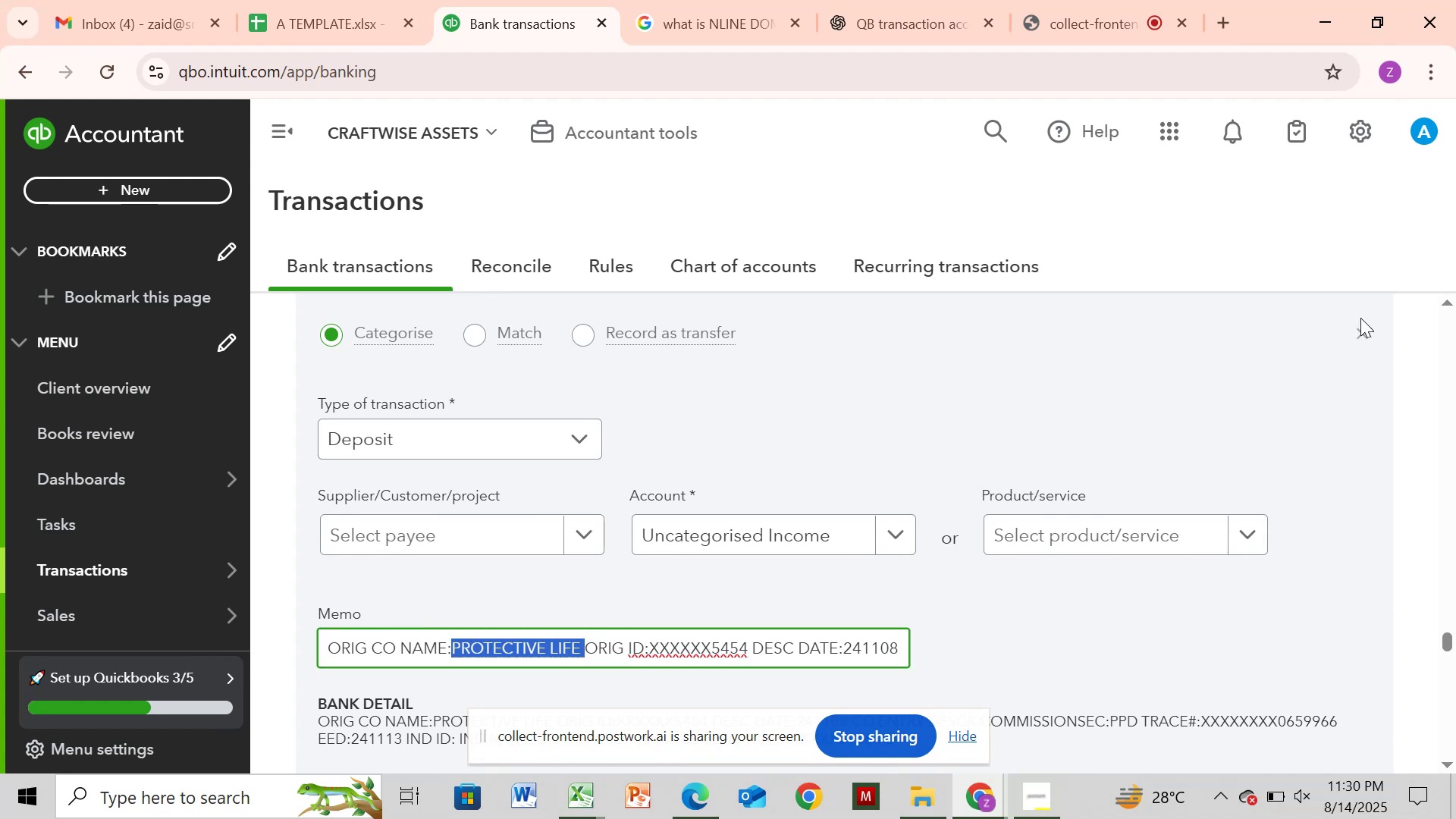 
left_click([1357, 328])
 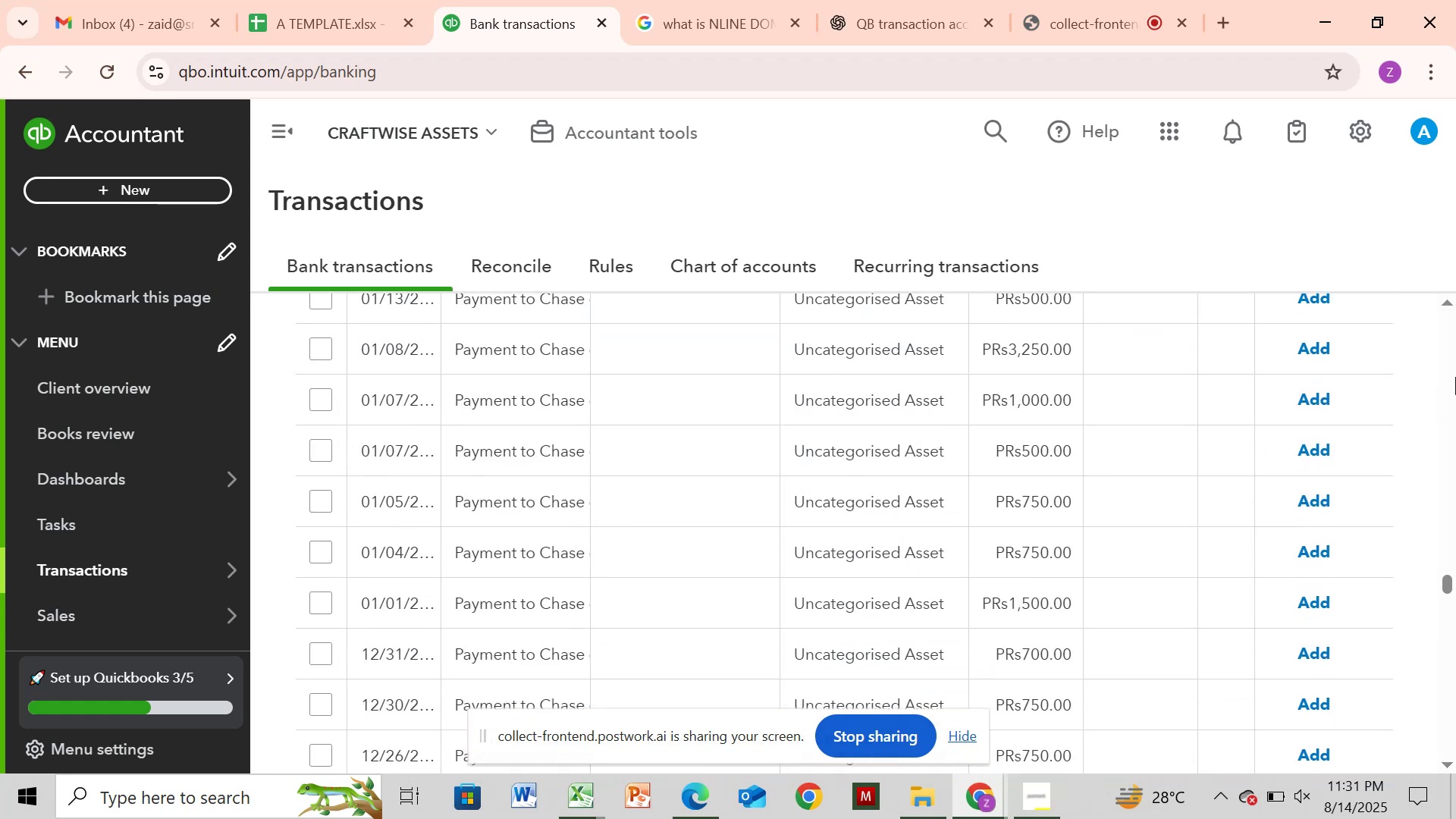 
wait(5.83)
 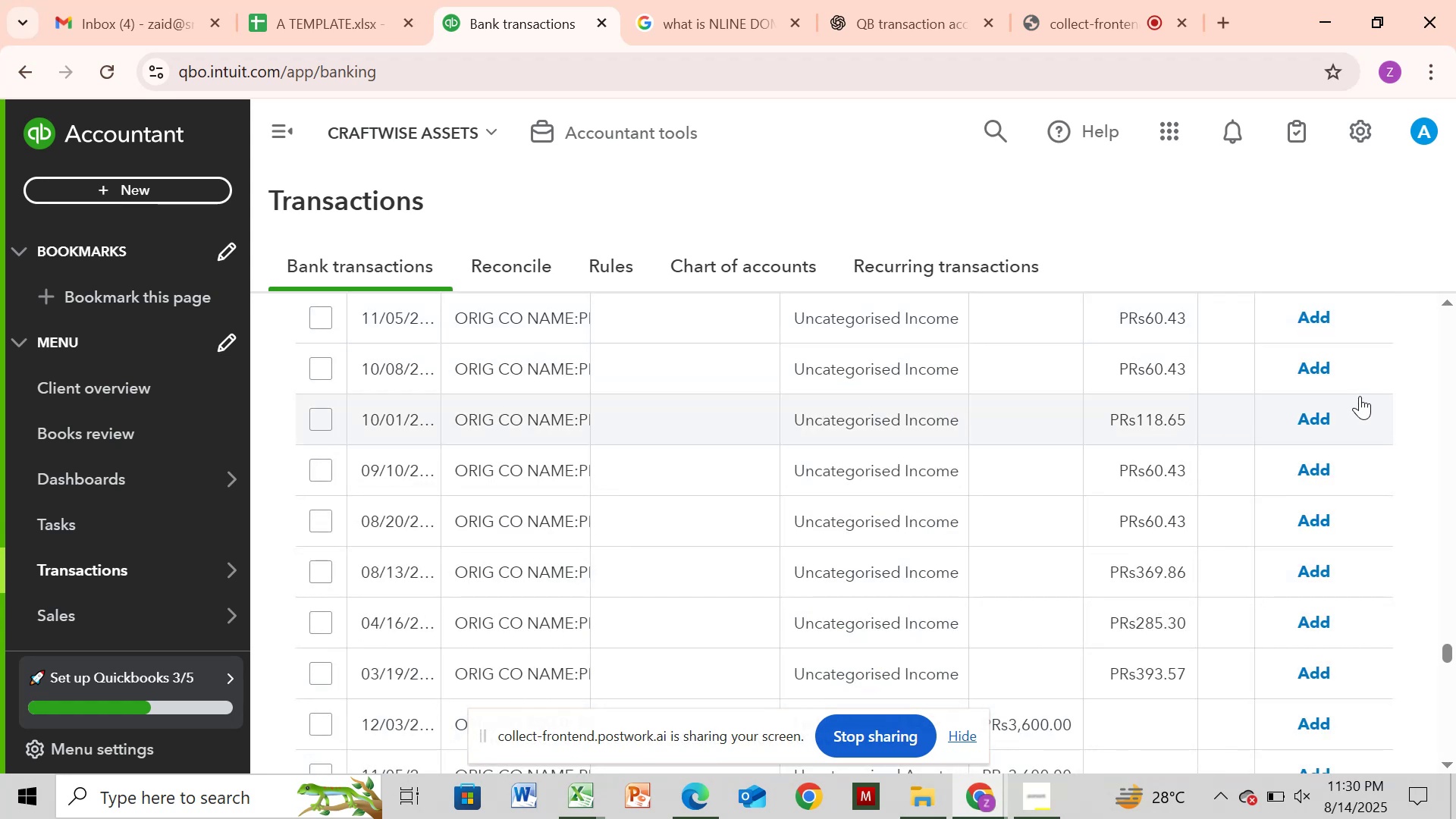 
left_click([1455, 377])
 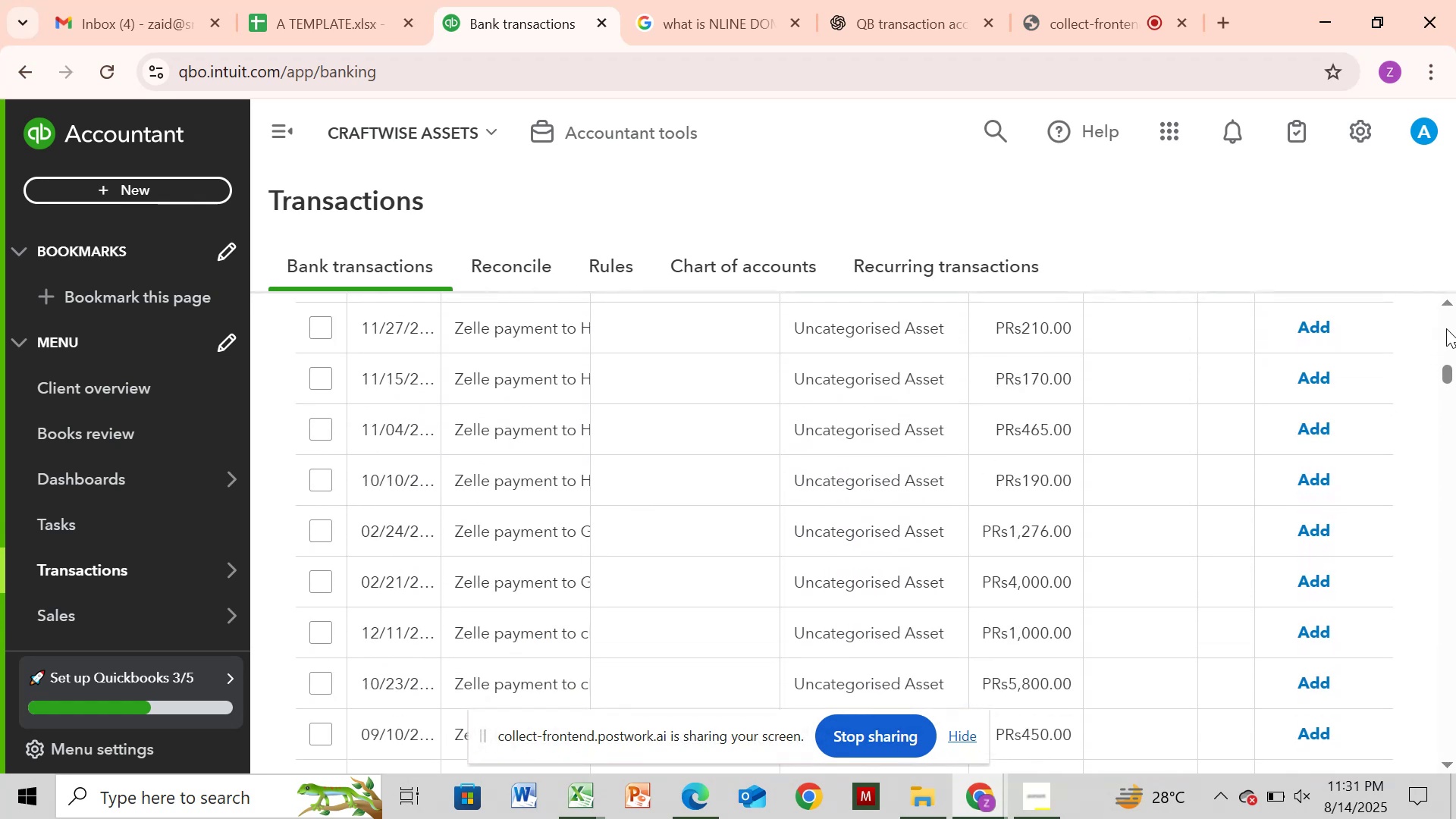 
left_click([1446, 328])
 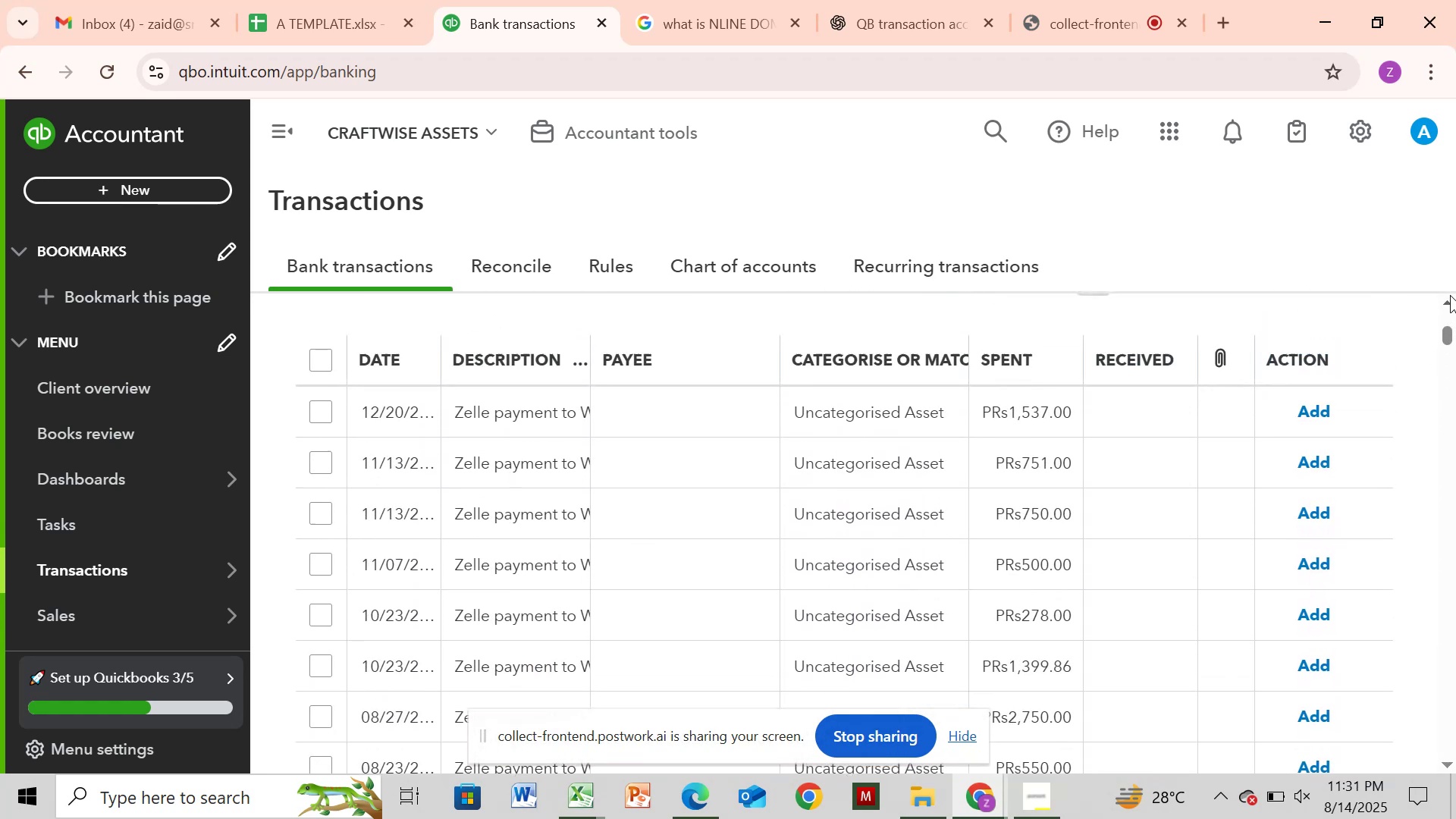 
left_click([1450, 295])
 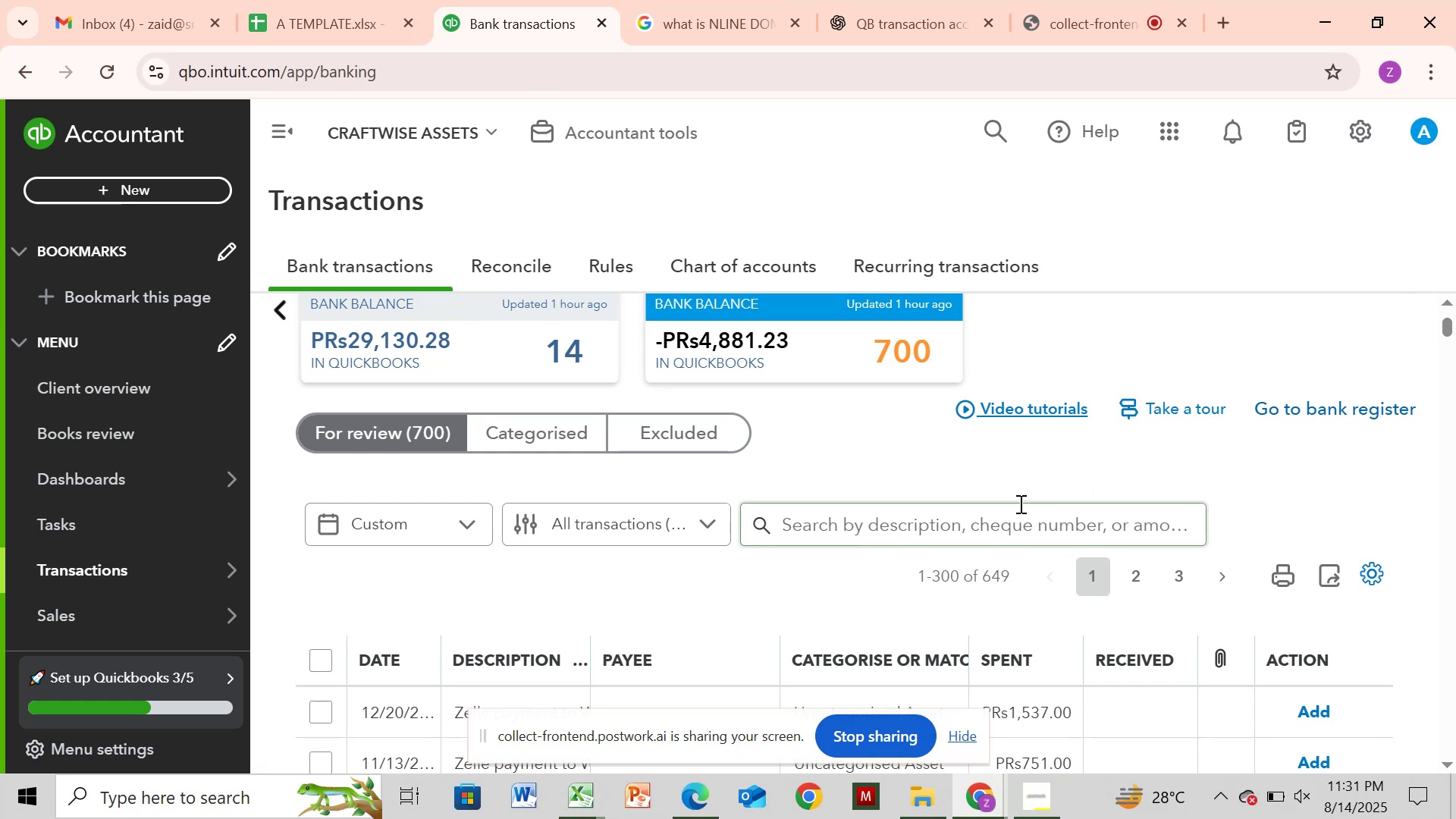 
left_click([1005, 518])
 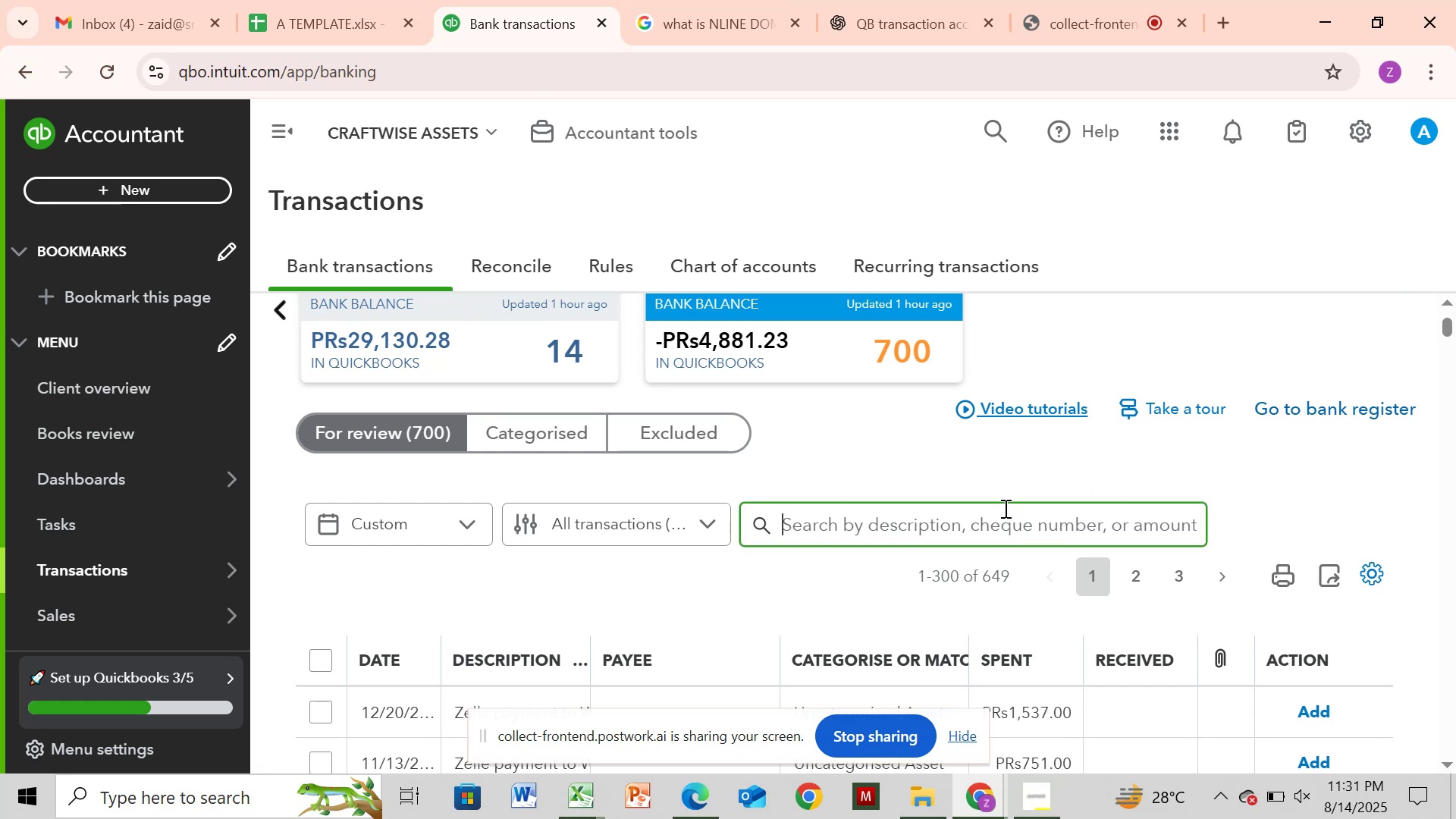 
key(Control+V)
 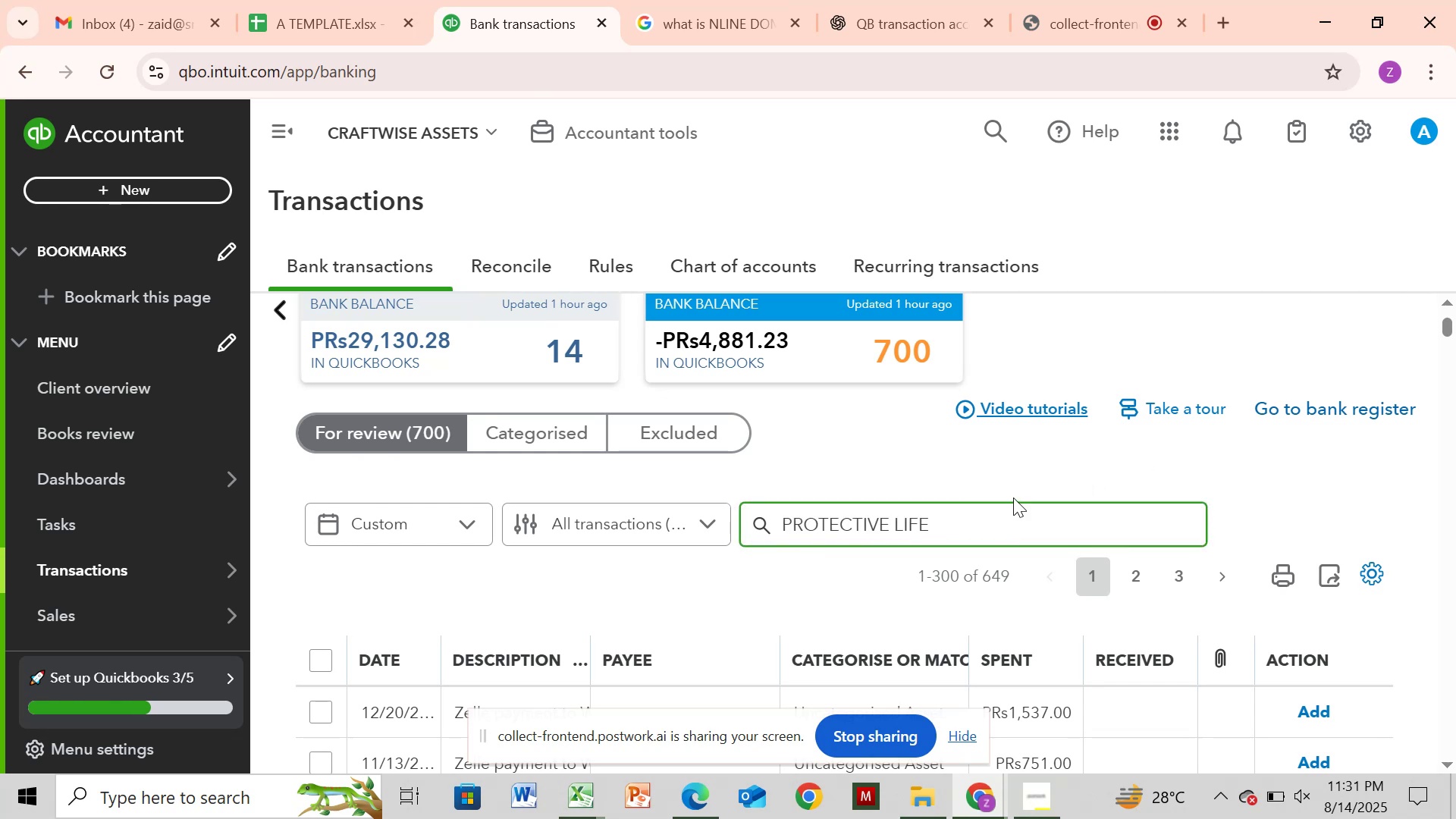 
key(Enter)
 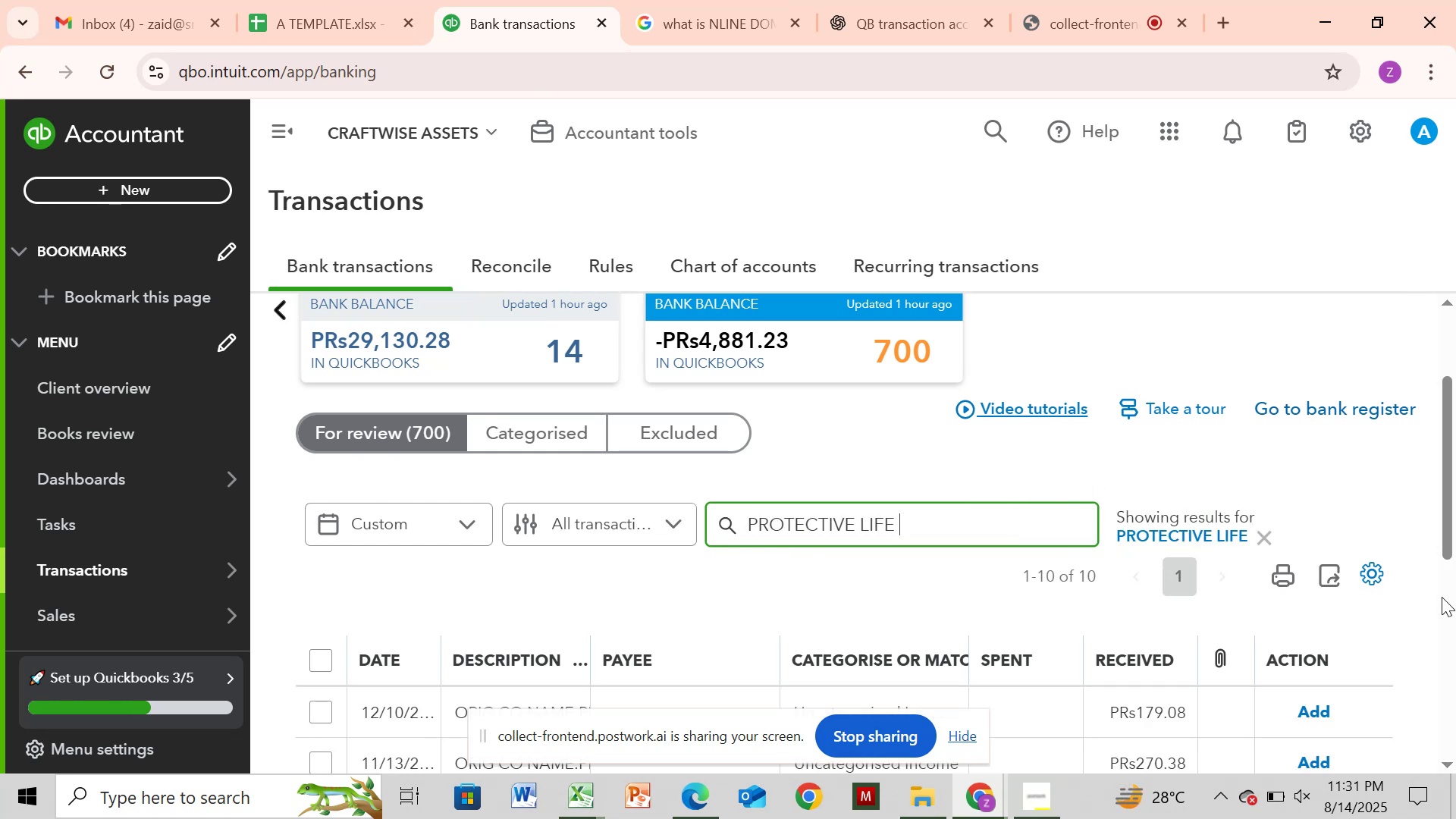 
left_click_drag(start_coordinate=[1451, 522], to_coordinate=[1452, 567])
 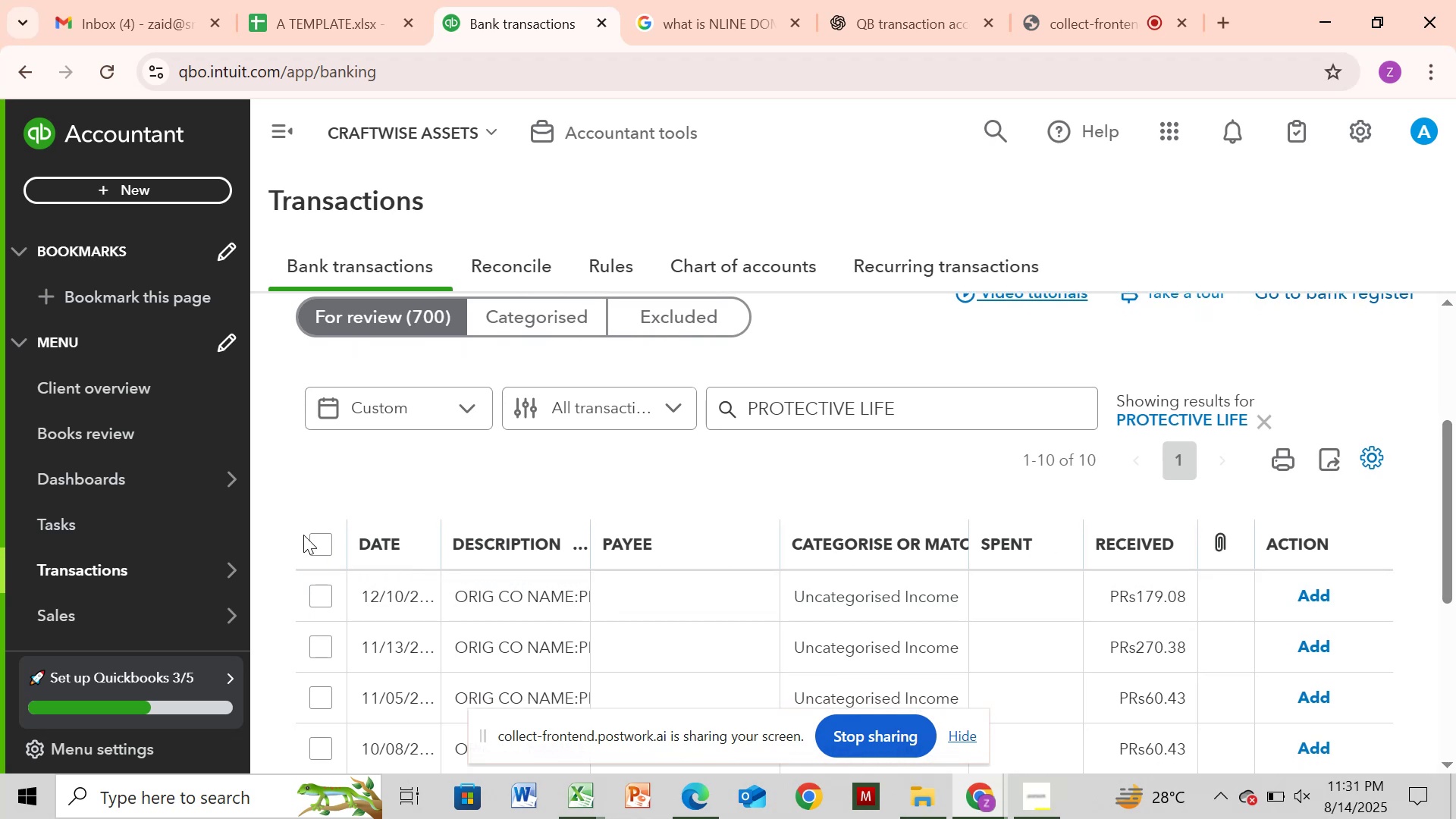 
left_click([316, 537])
 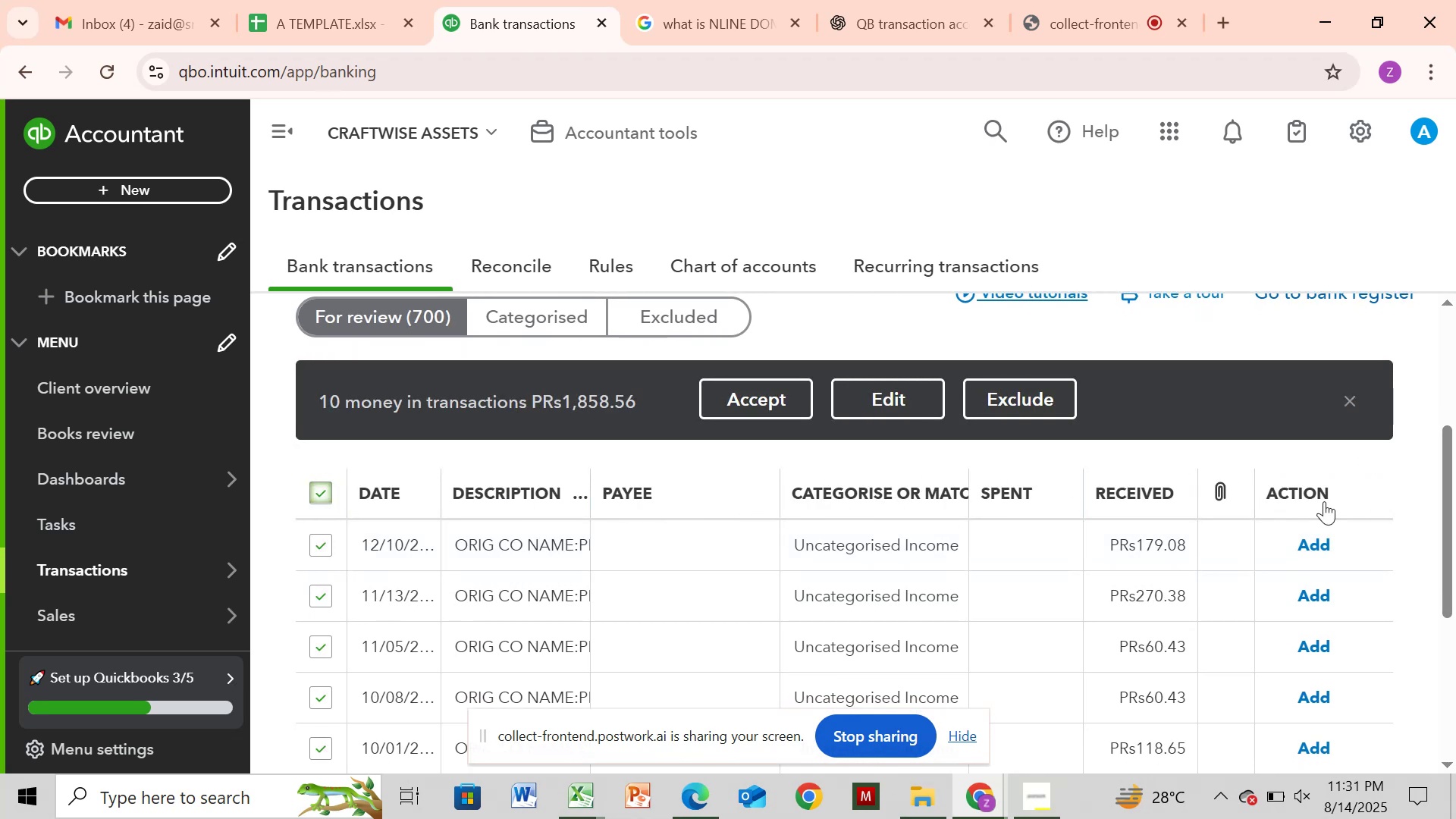 
left_click_drag(start_coordinate=[1447, 516], to_coordinate=[1448, 732])
 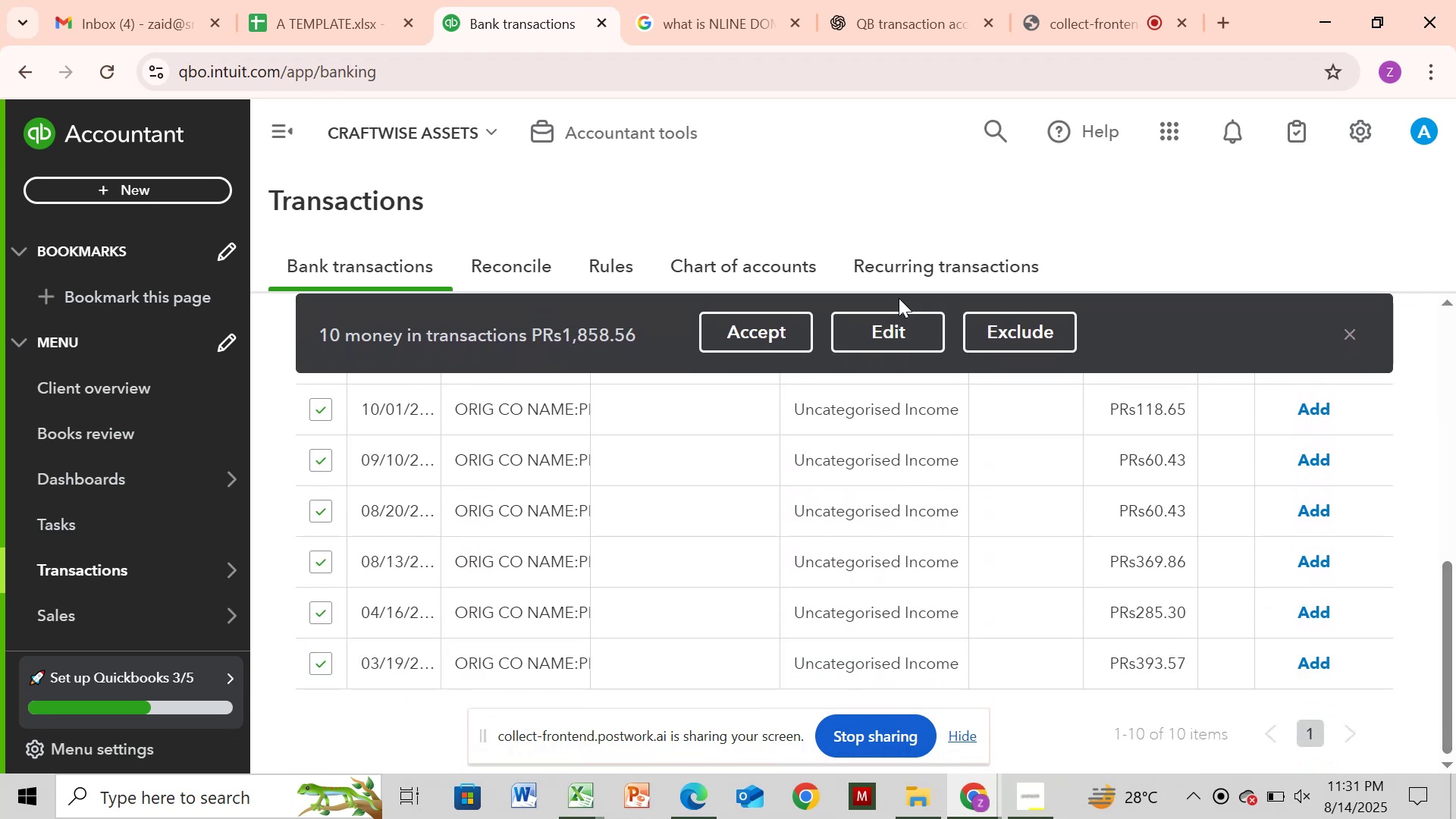 
left_click([899, 328])
 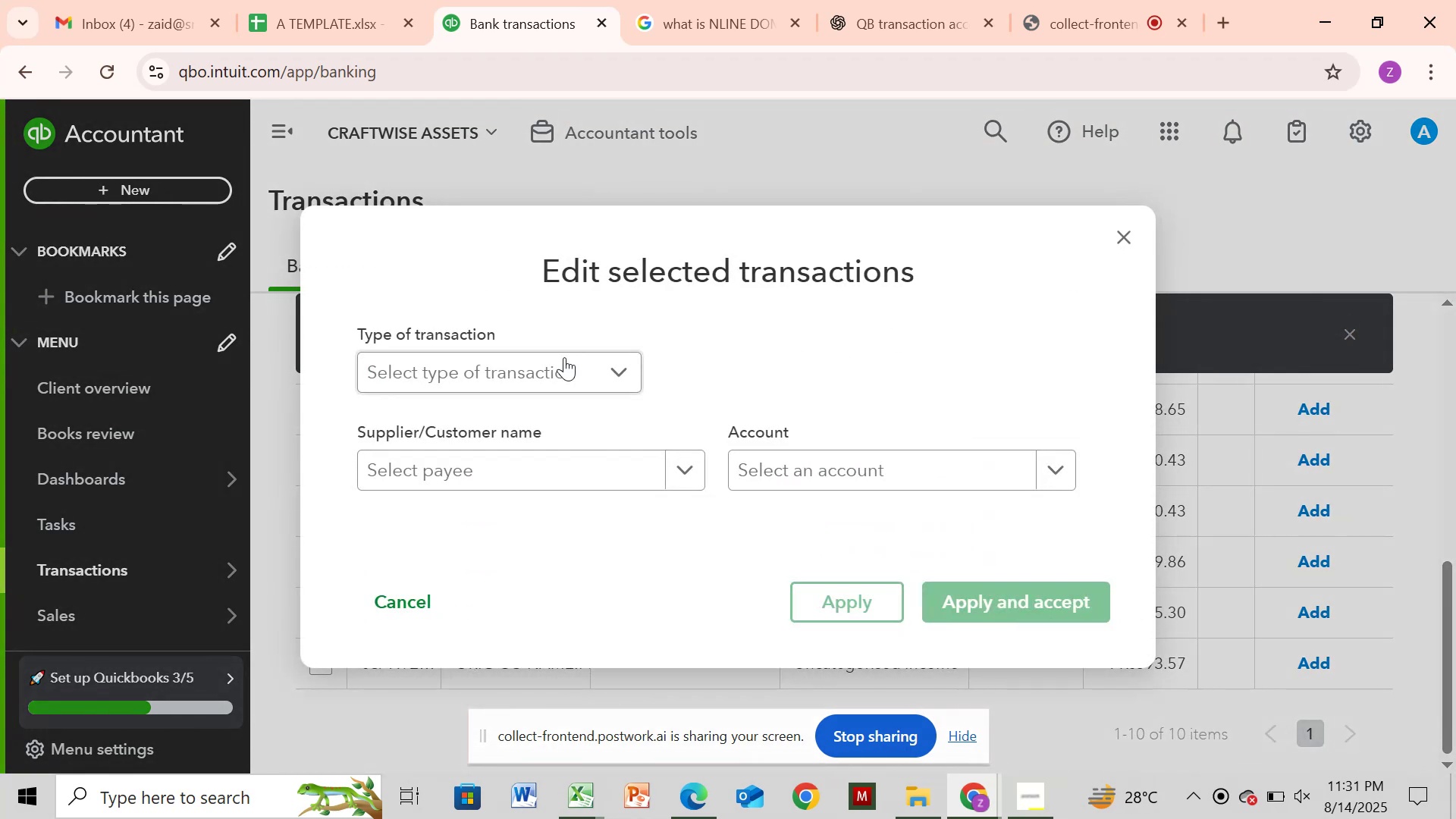 
left_click([555, 359])
 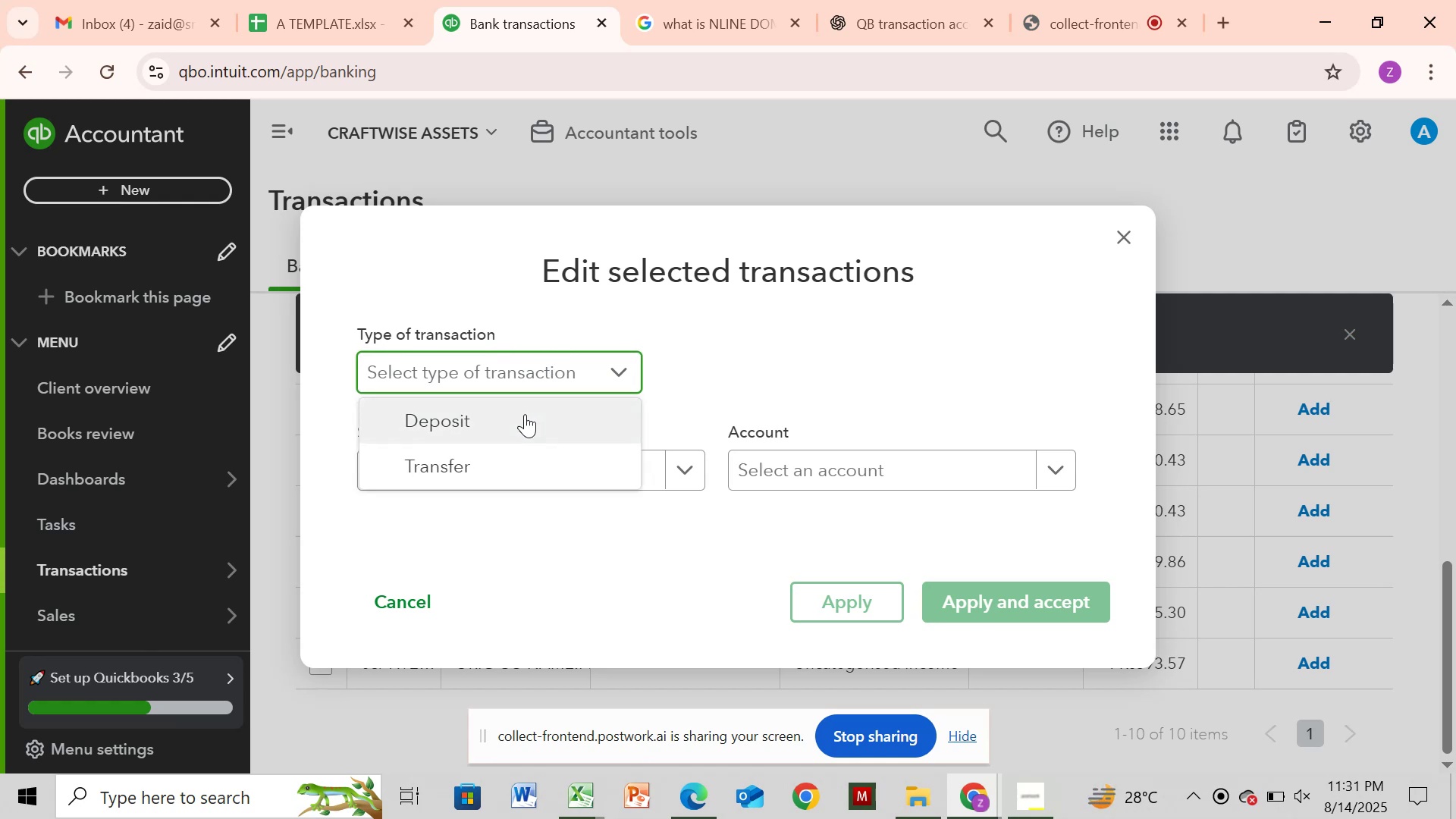 
left_click([523, 422])
 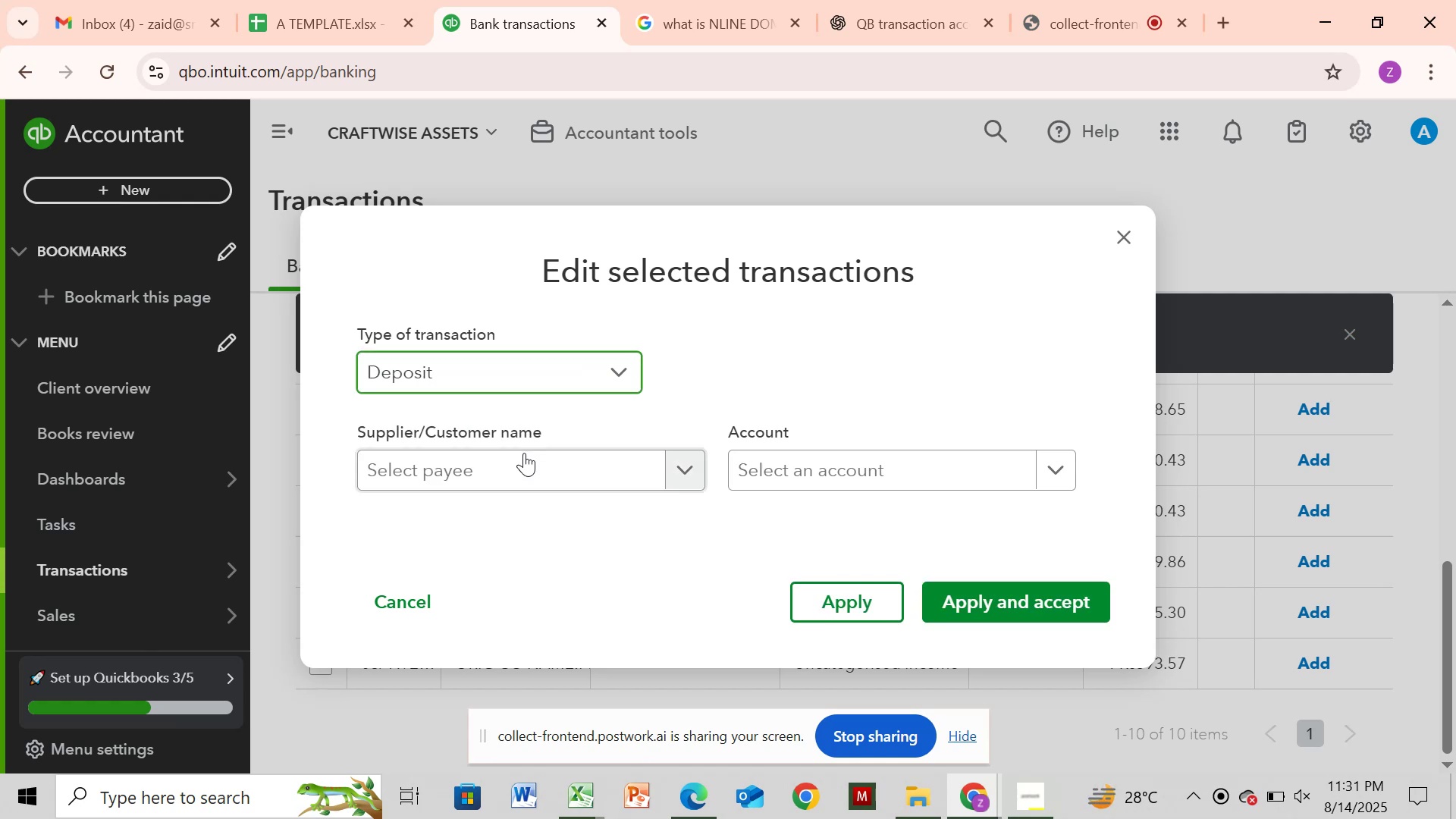 
left_click([525, 458])
 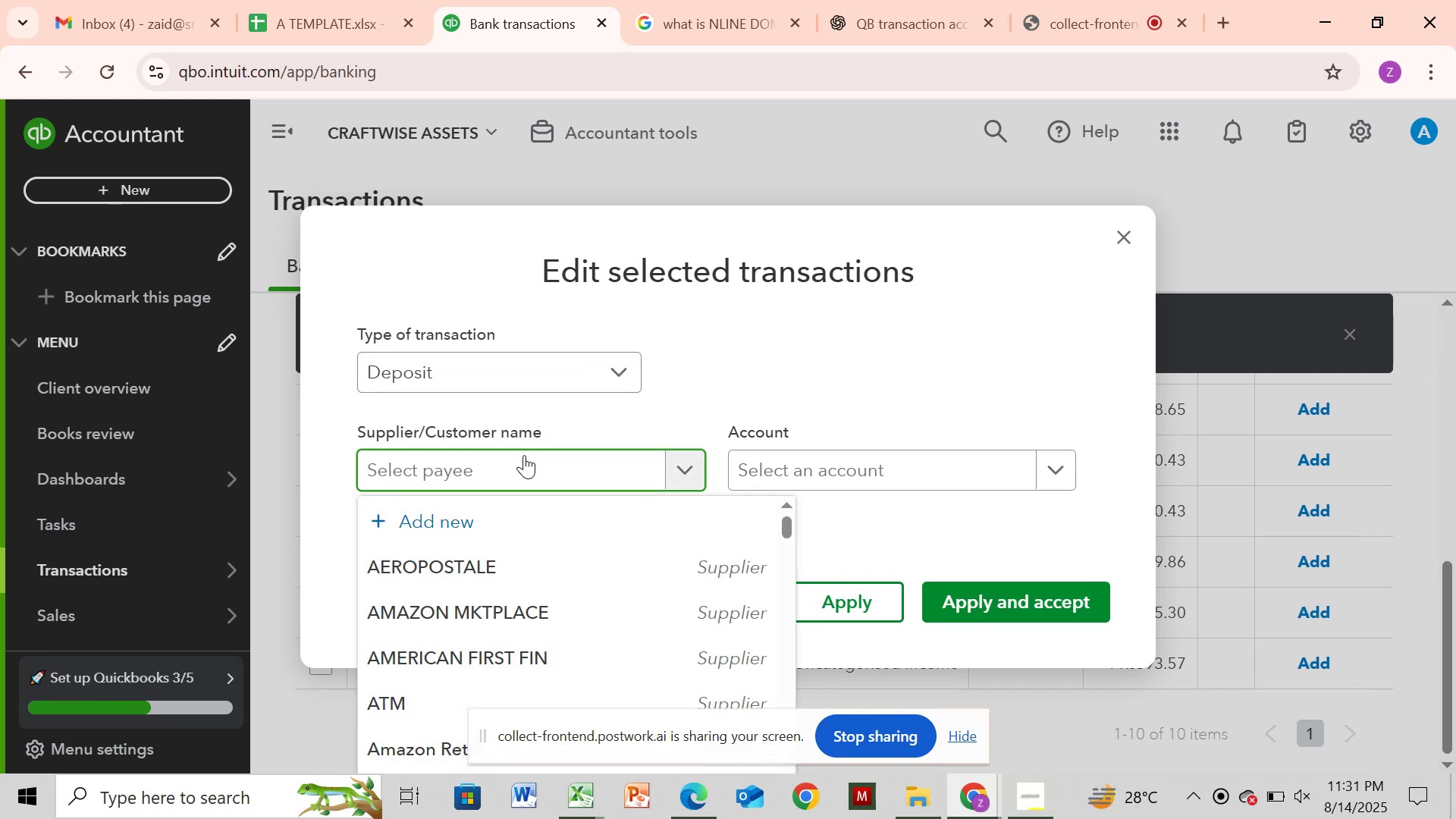 
key(Control+V)
 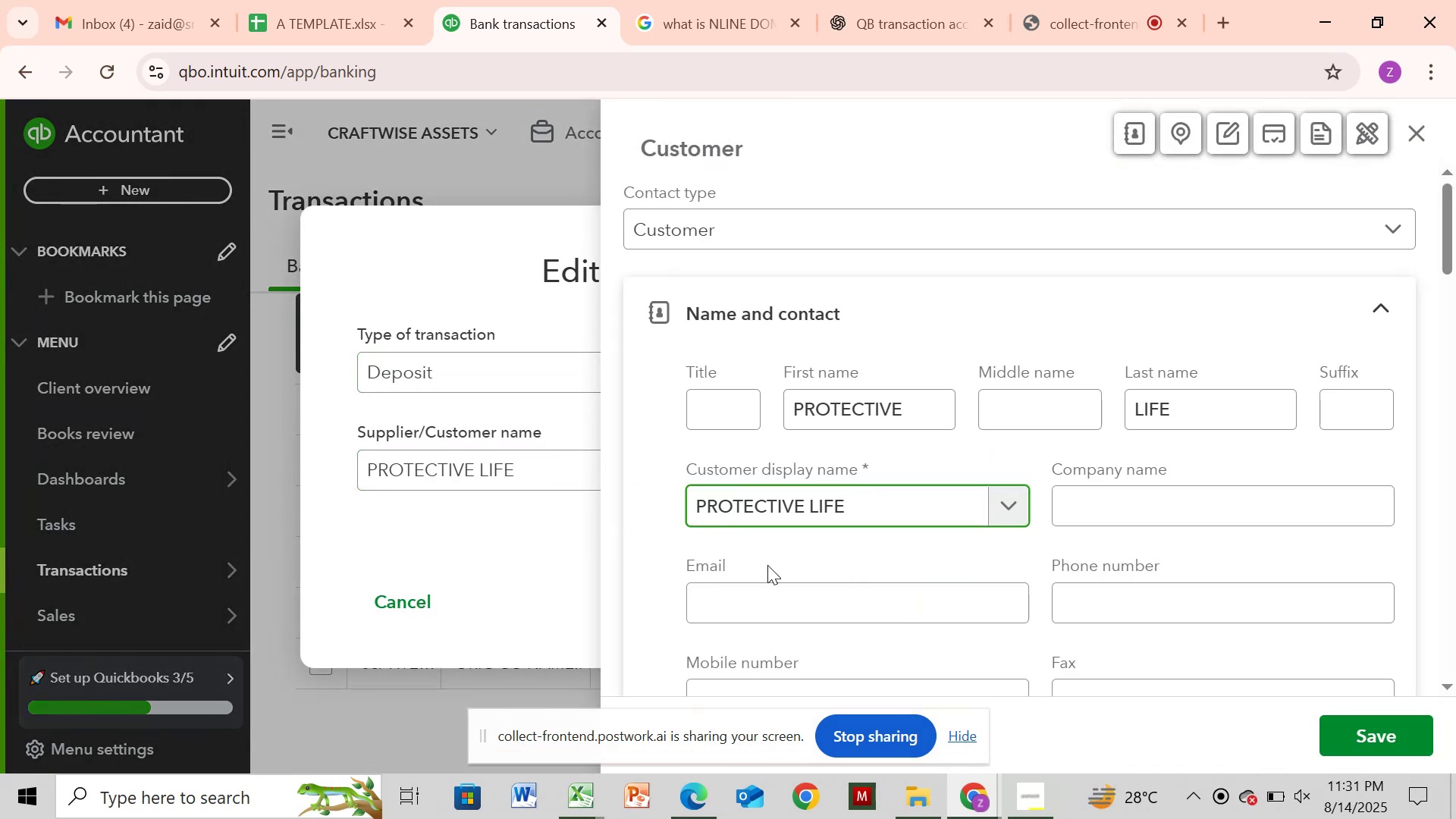 
wait(6.88)
 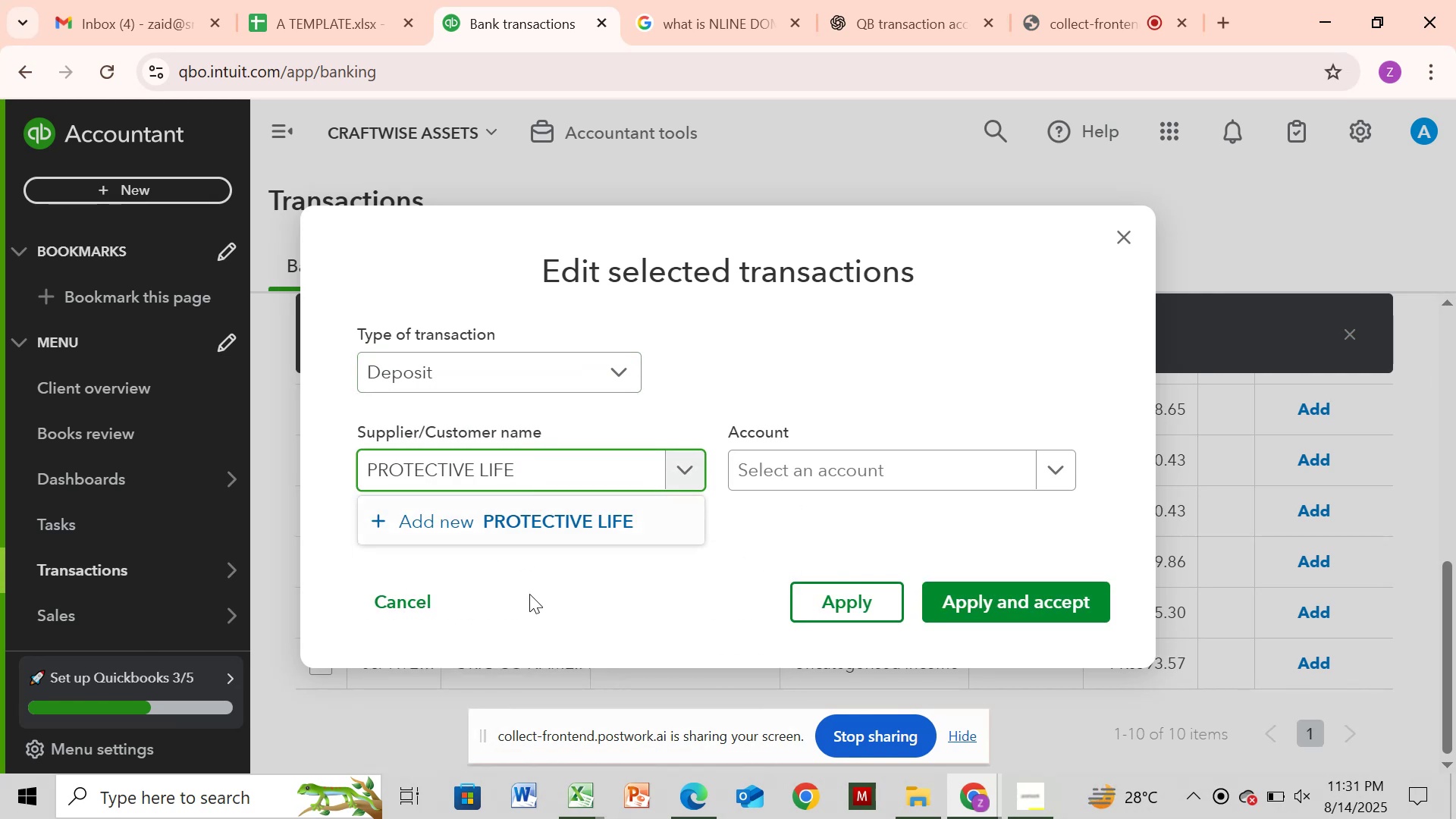 
left_click([1406, 739])
 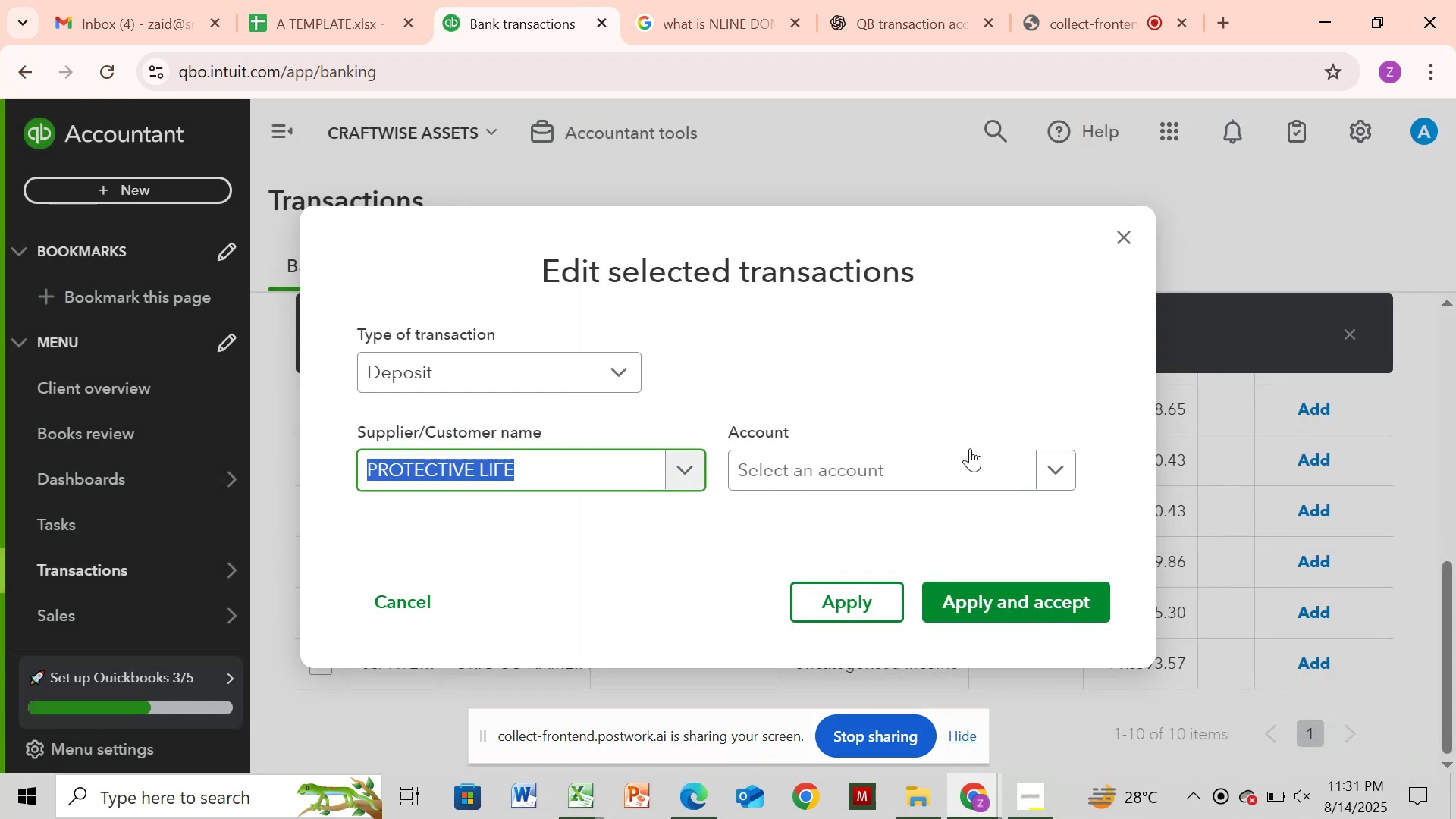 
left_click([969, 466])
 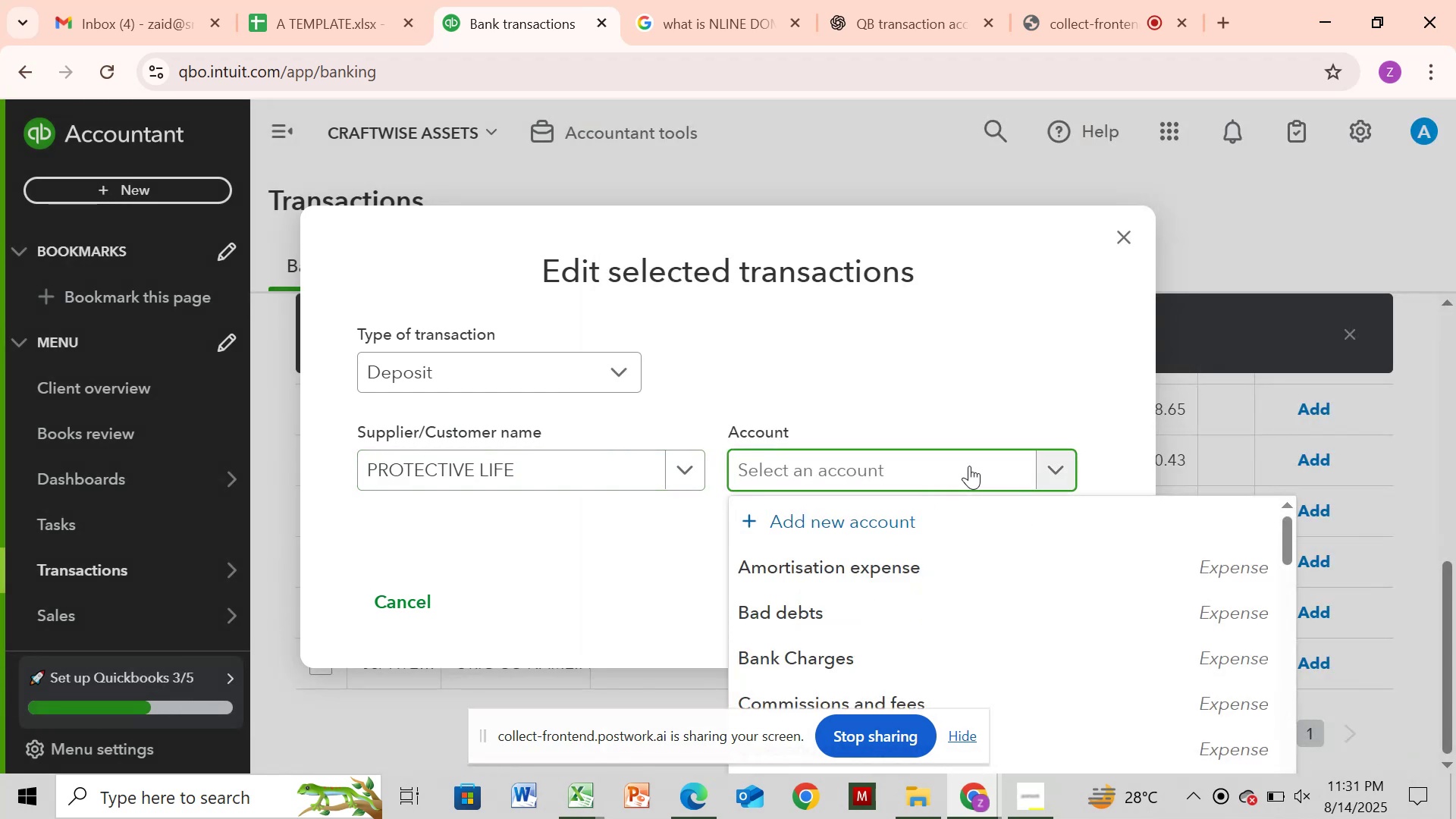 
type(sa)
 